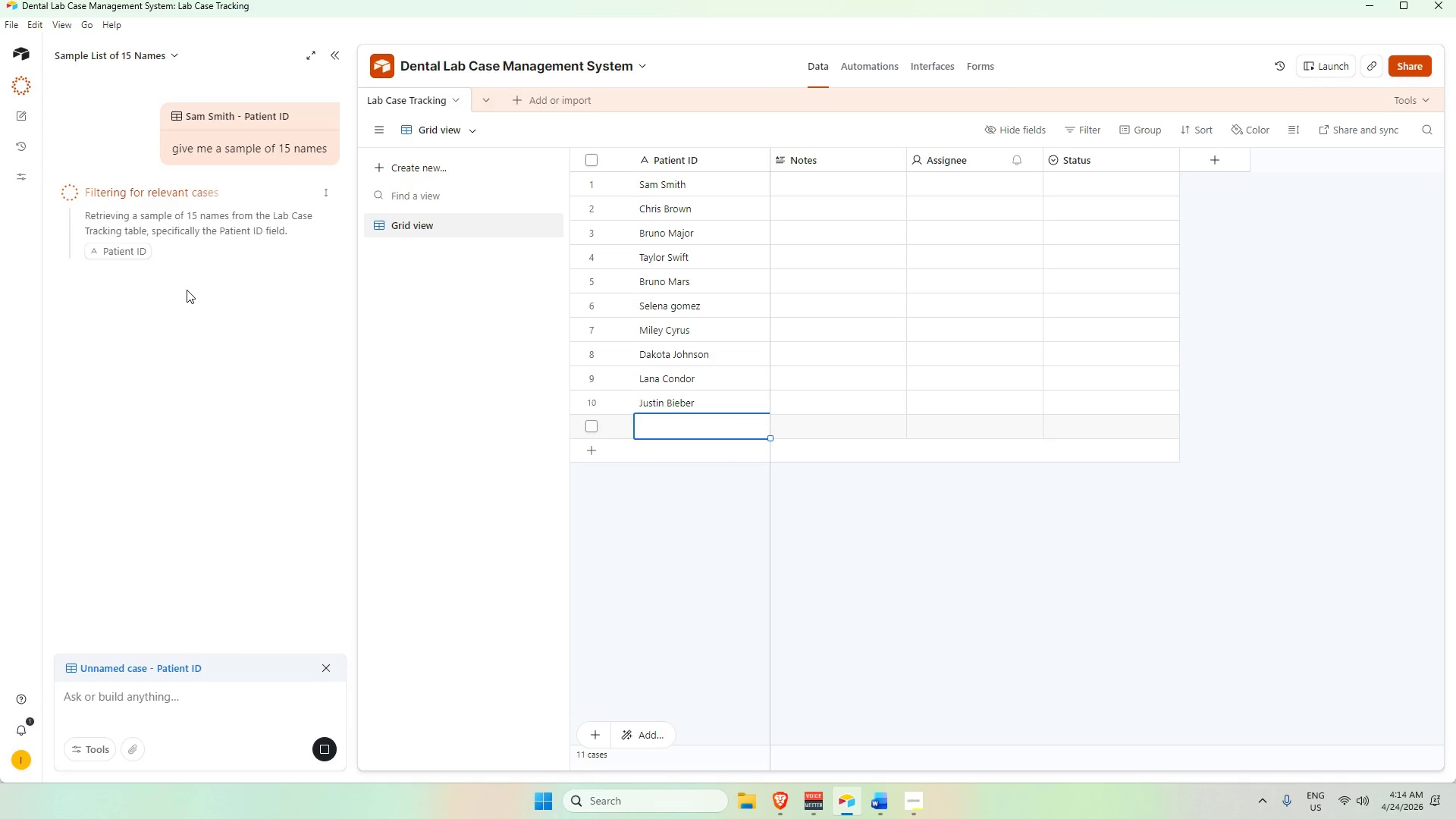 
scroll: coordinate [174, 350], scroll_direction: down, amount: 7.0
 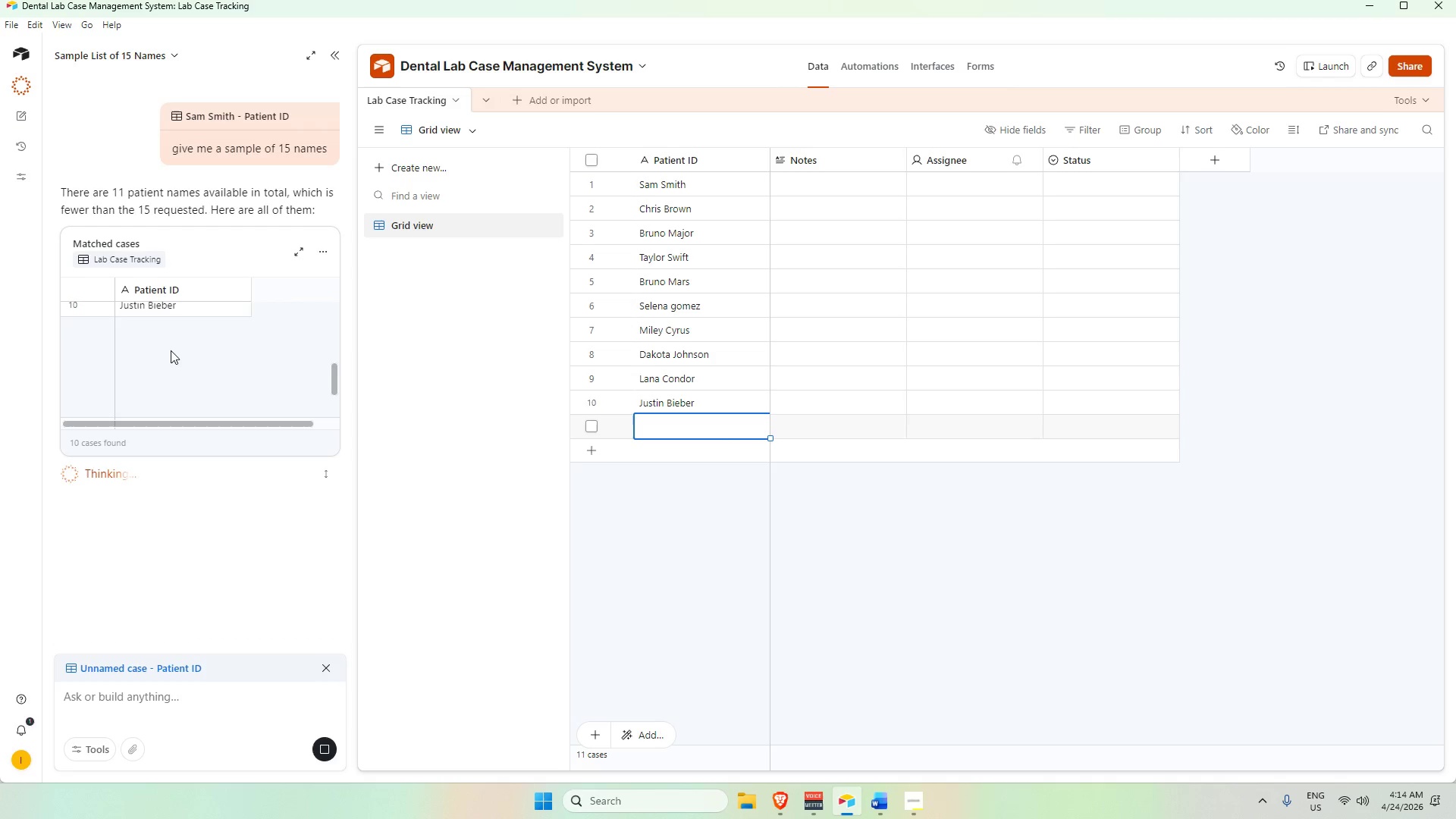 
scroll: coordinate [171, 350], scroll_direction: none, amount: 0.0
 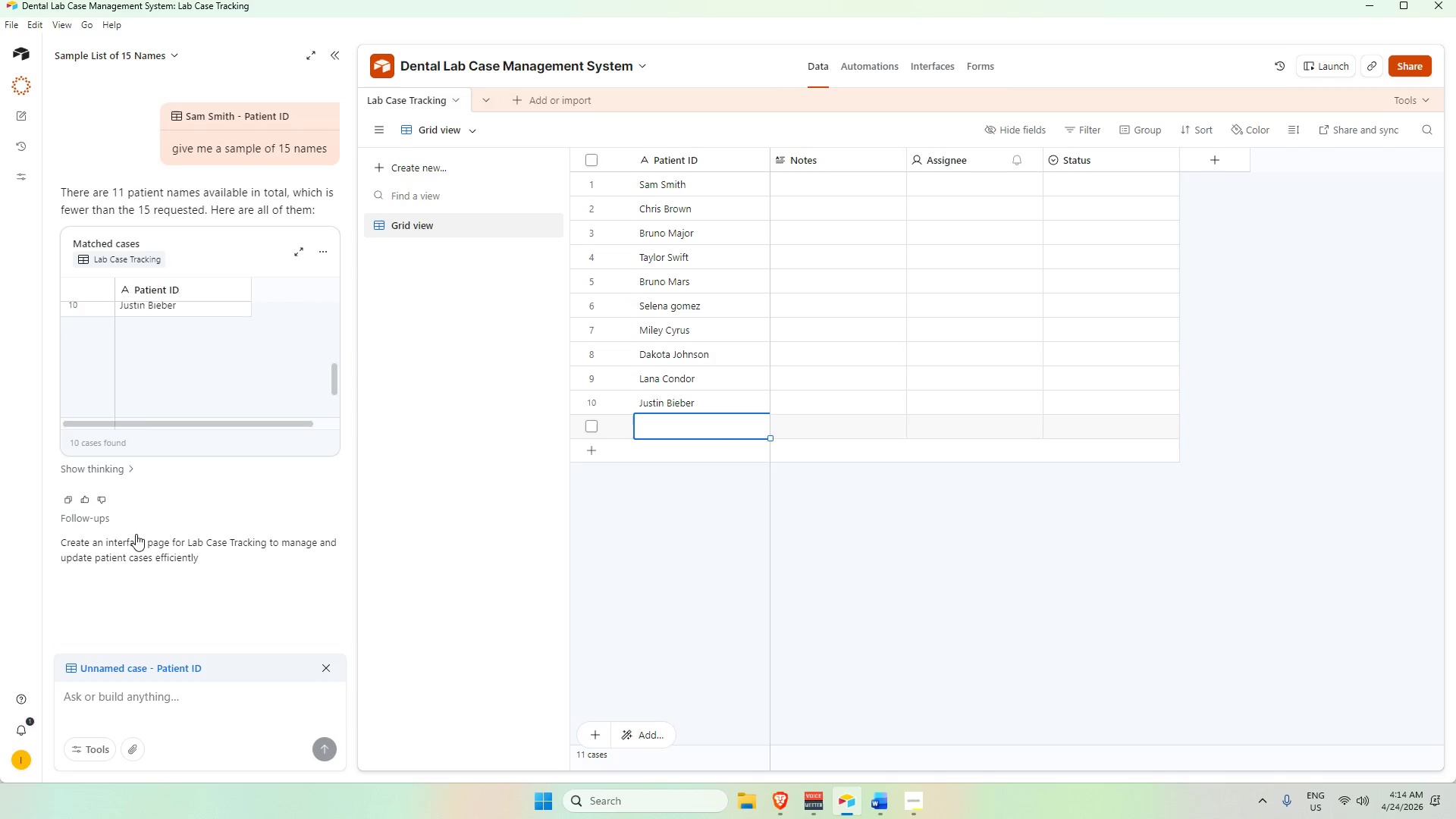 
scroll: coordinate [167, 358], scroll_direction: up, amount: 6.0
 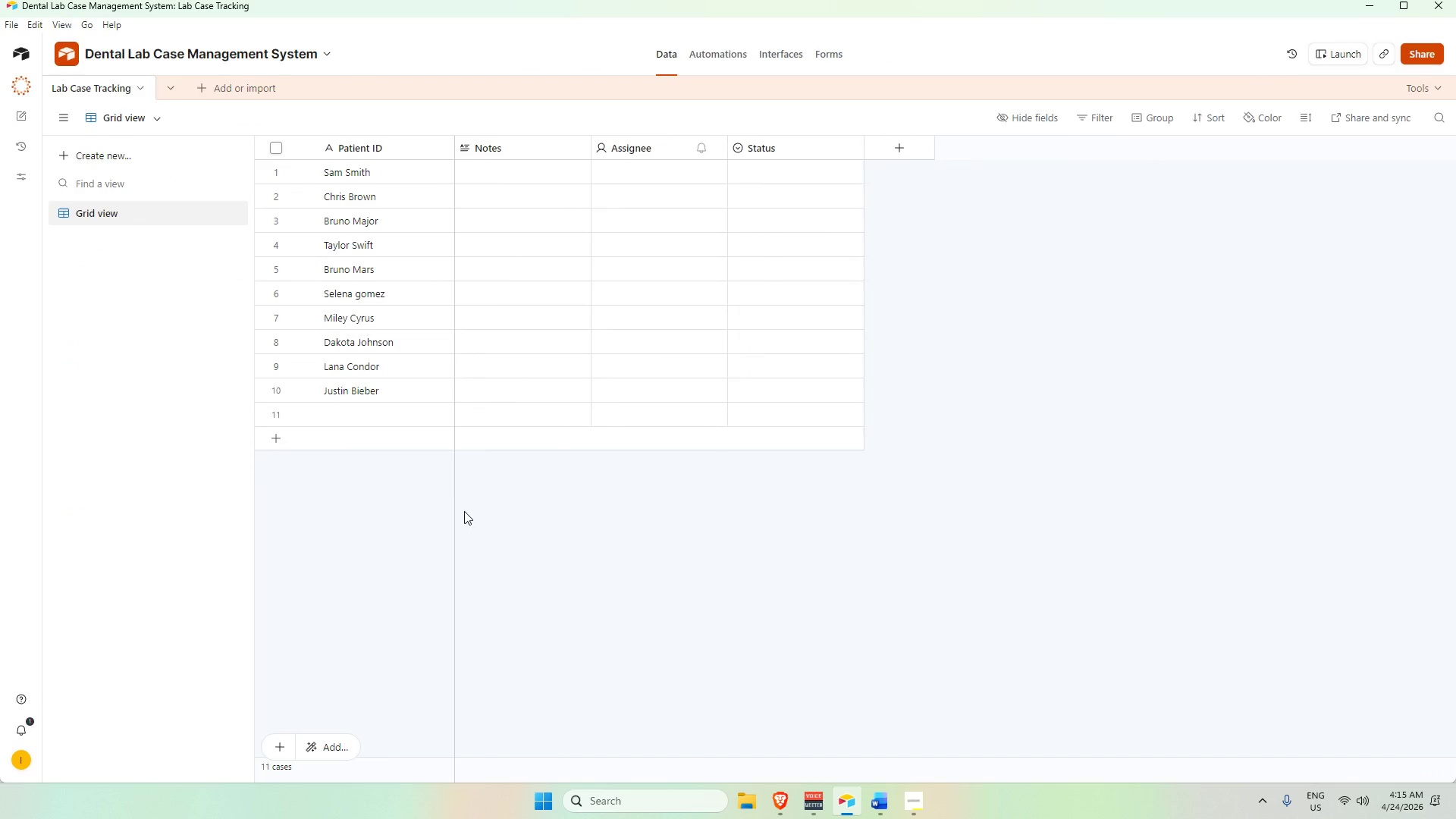 
left_click([370, 420])
 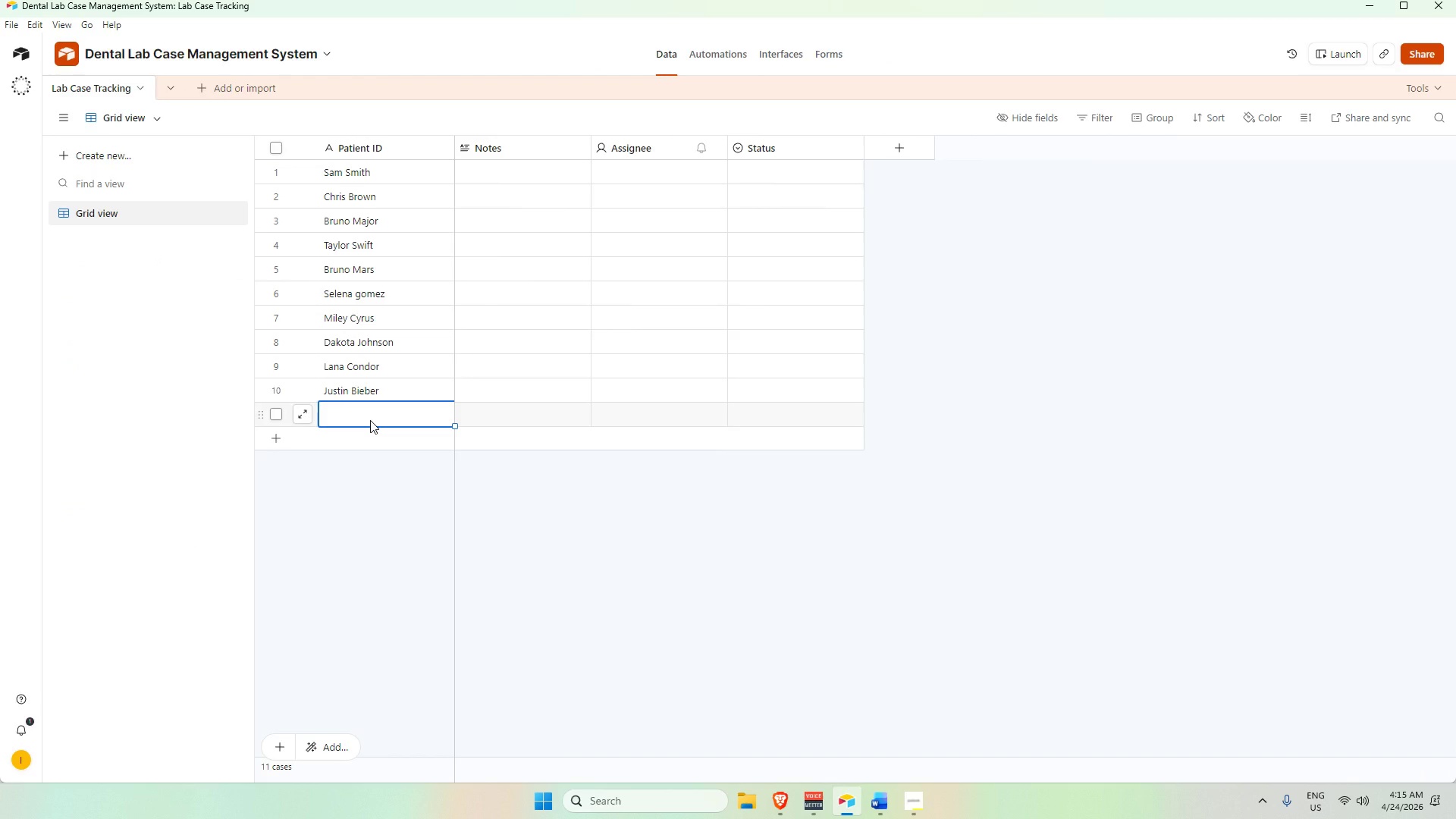 
scroll: coordinate [379, 444], scroll_direction: up, amount: 1.0
 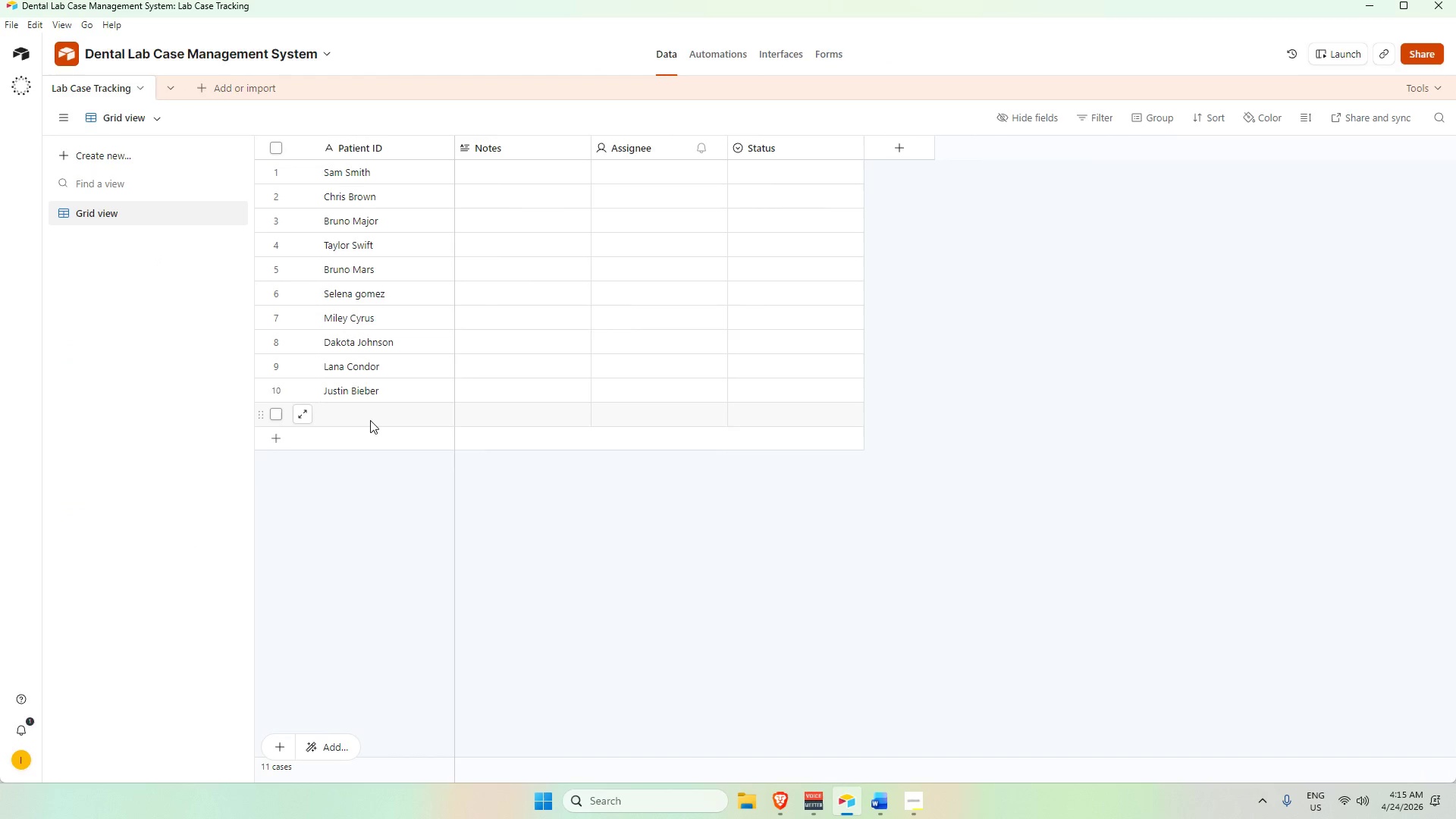 
left_click([370, 420])
 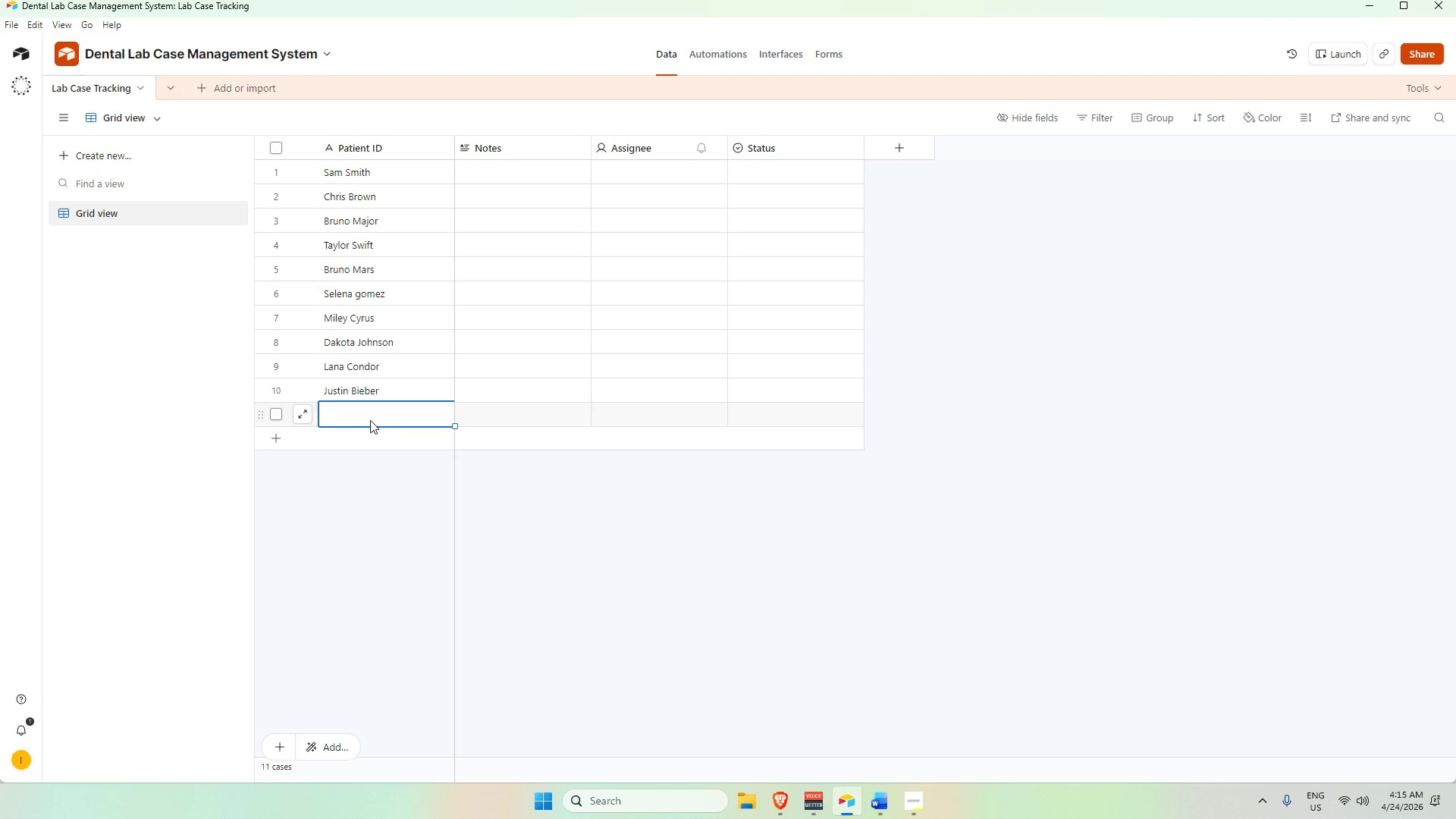 
wait(11.36)
 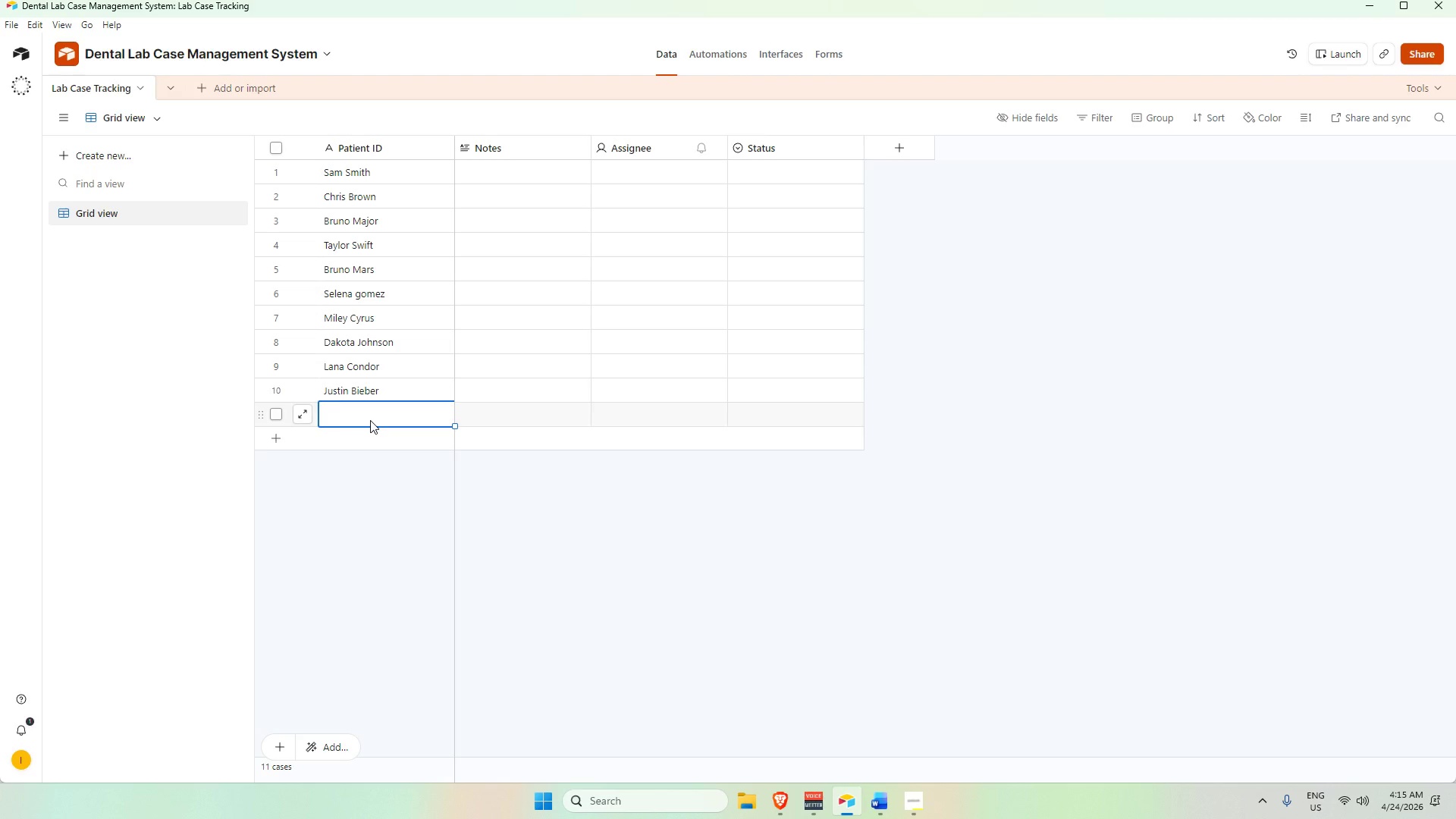 
type(Hailey Bieber)
 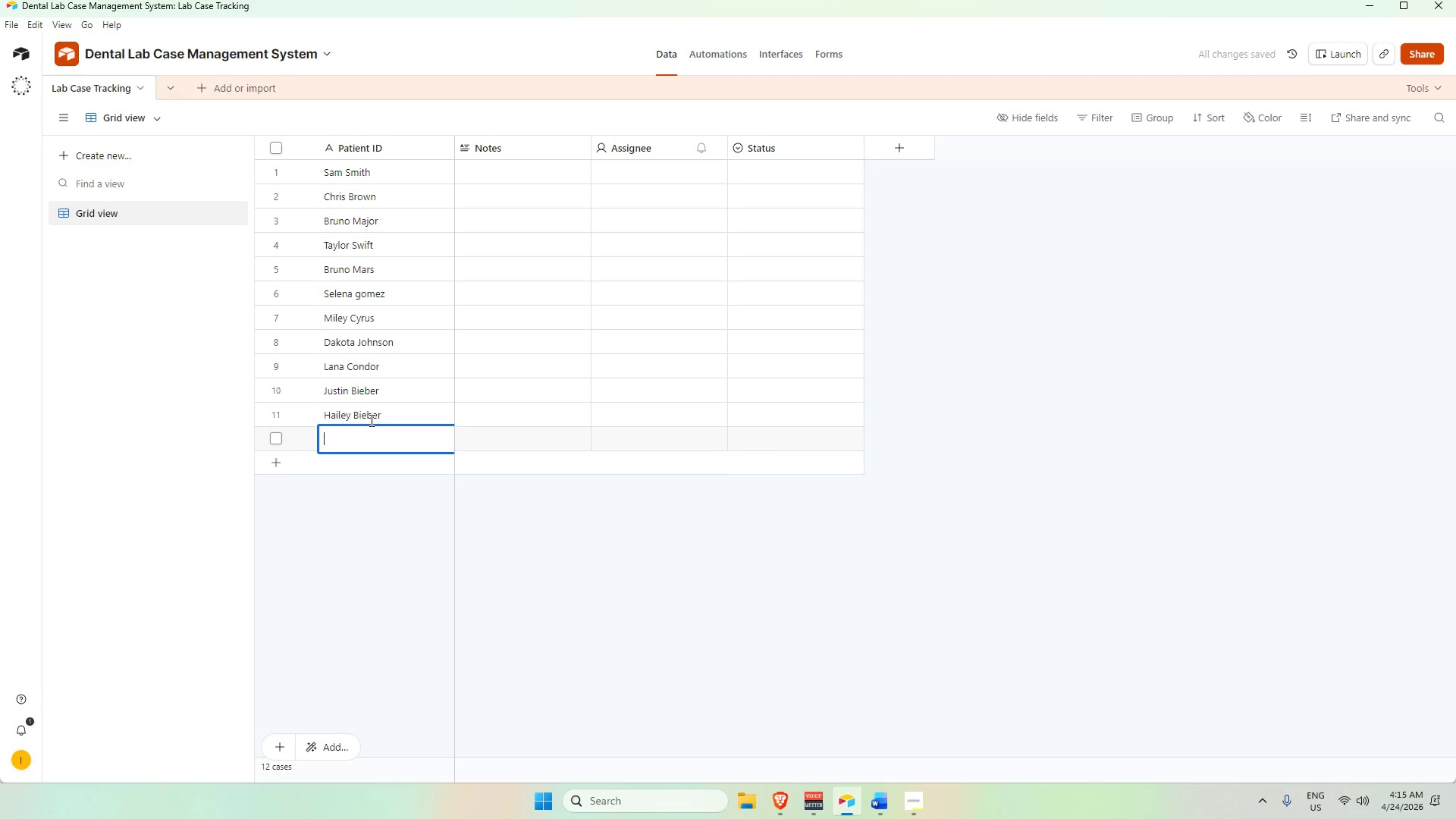 
 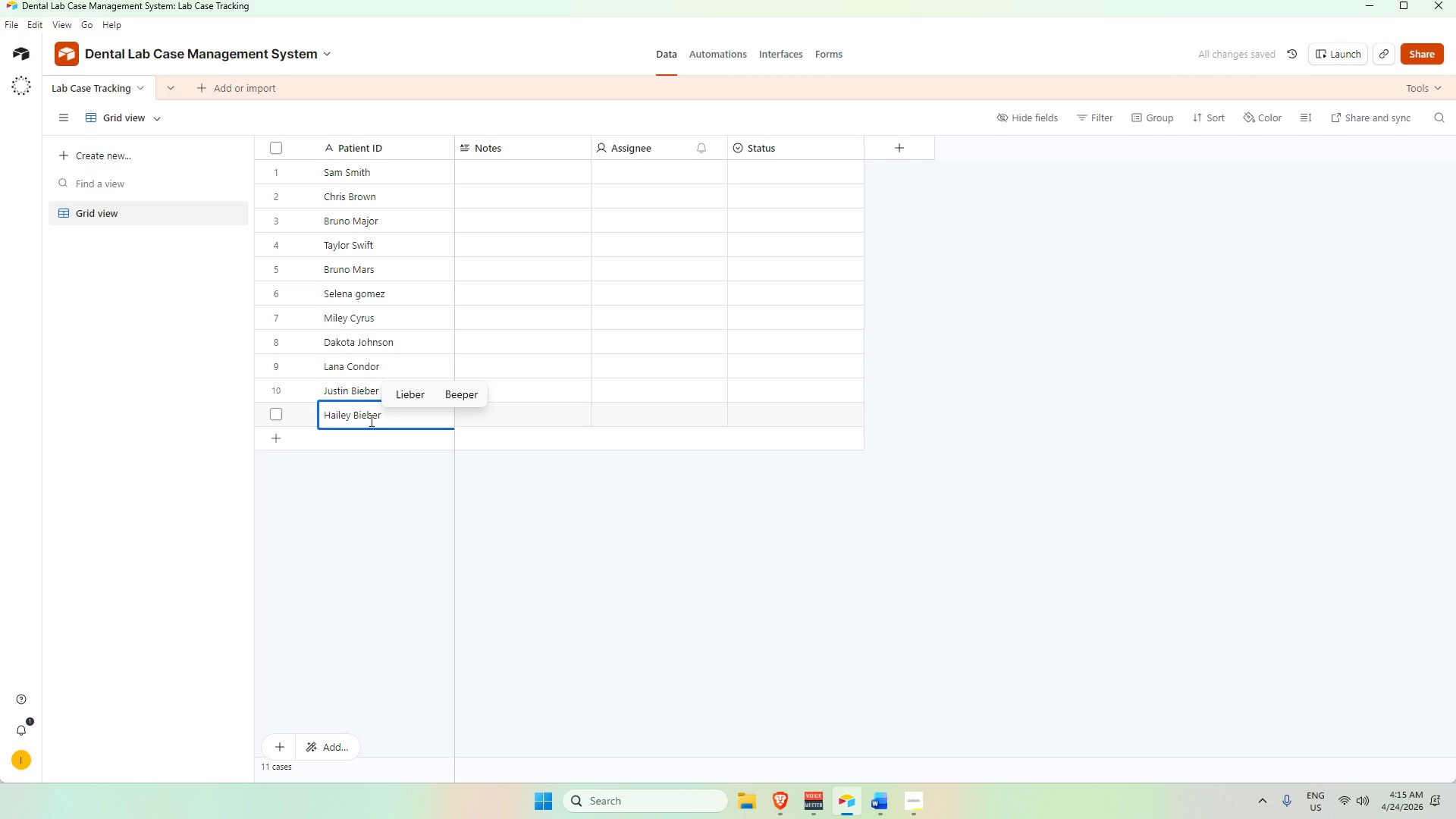 
key(Shift+Enter)
 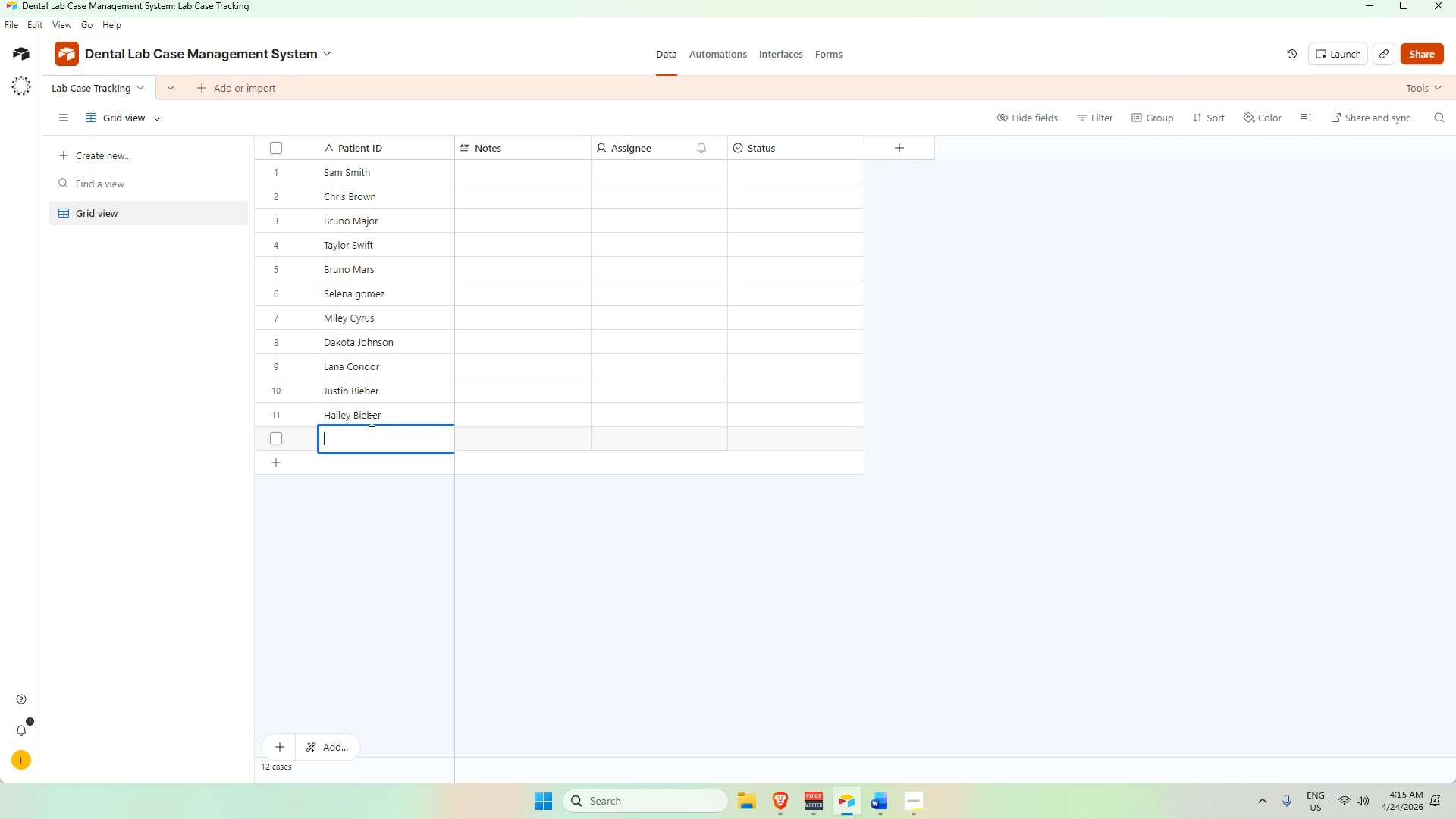 
type(Daryl Dixon)
 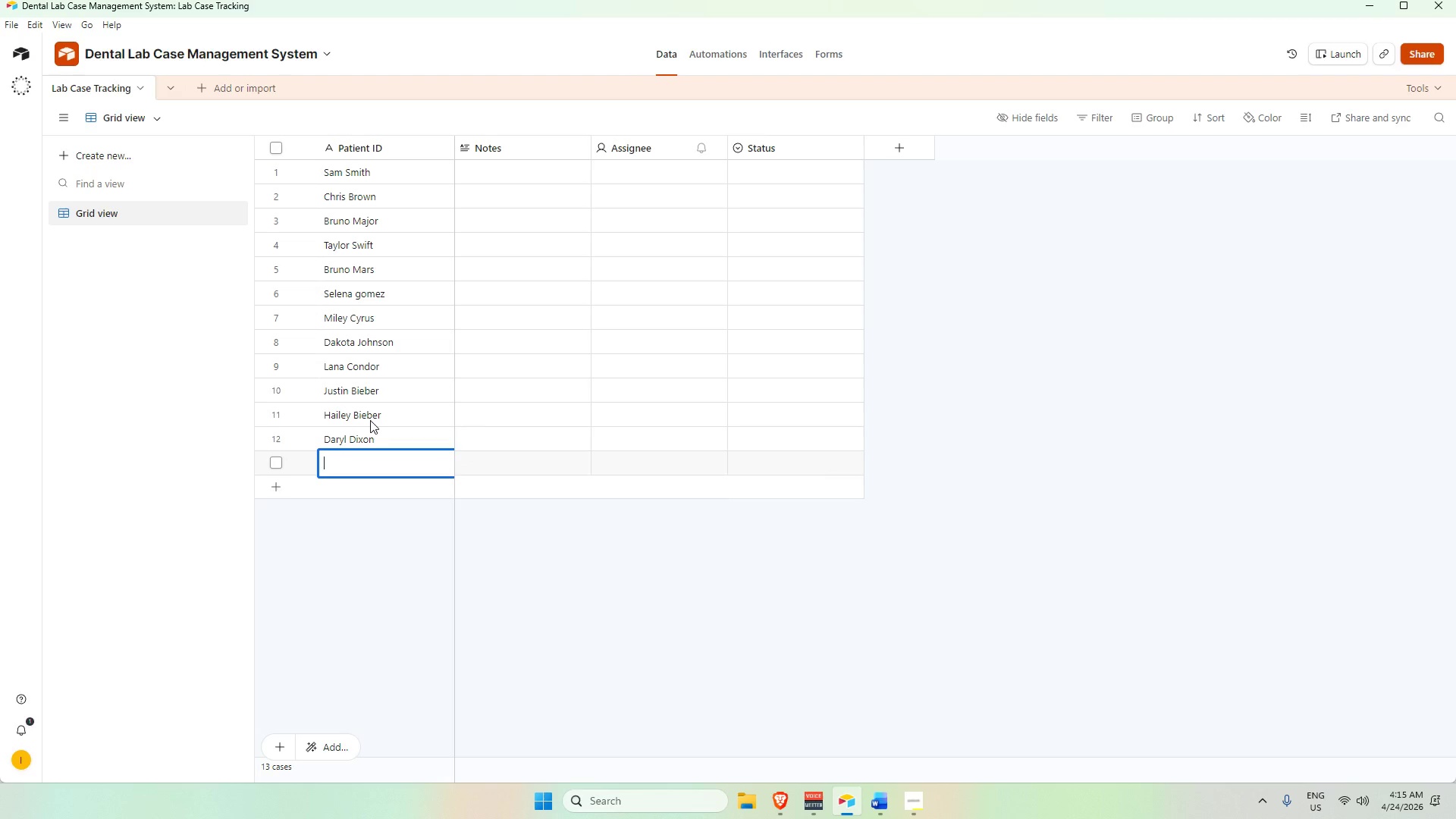 
 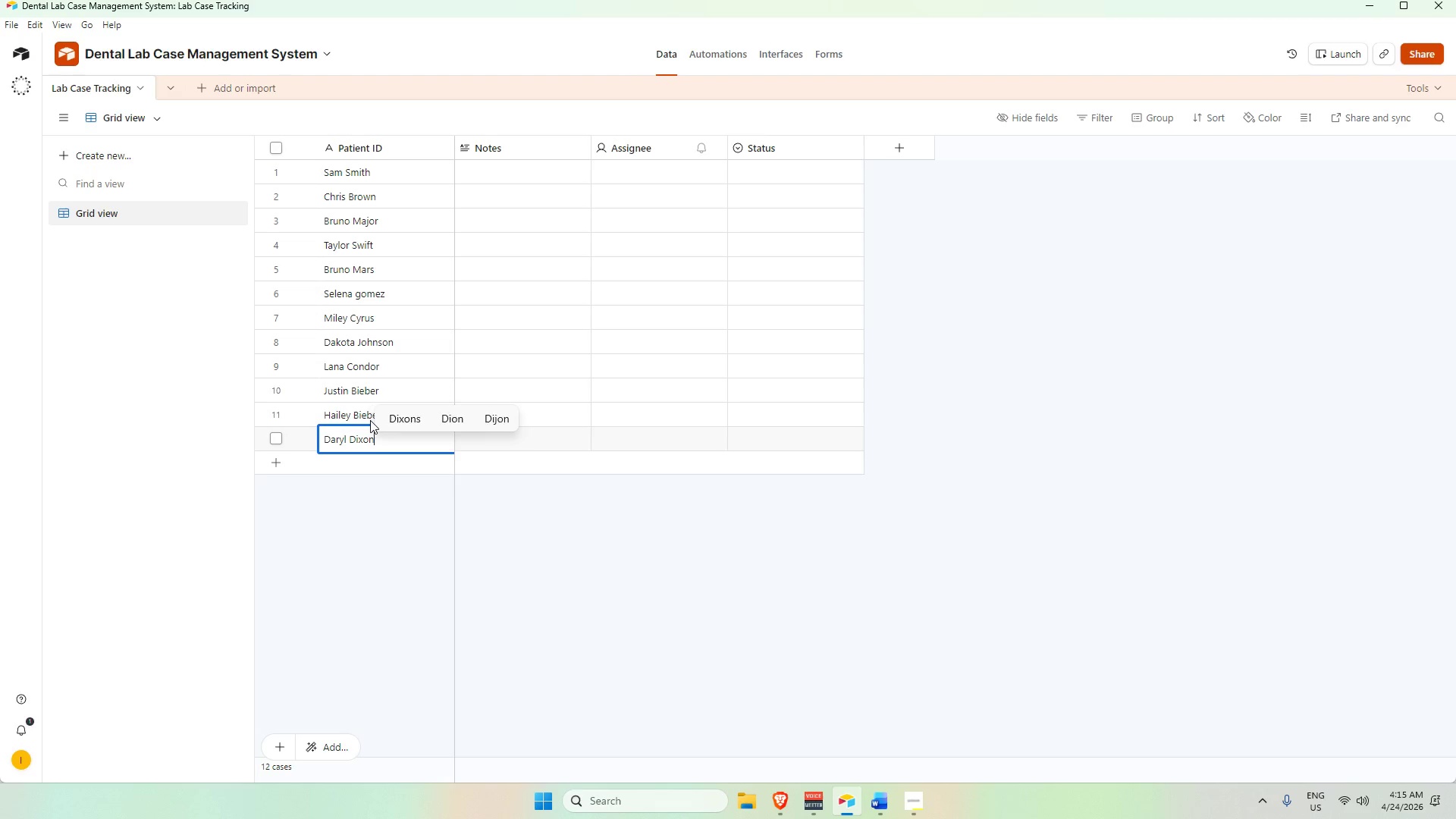 
key(Shift+Enter)
 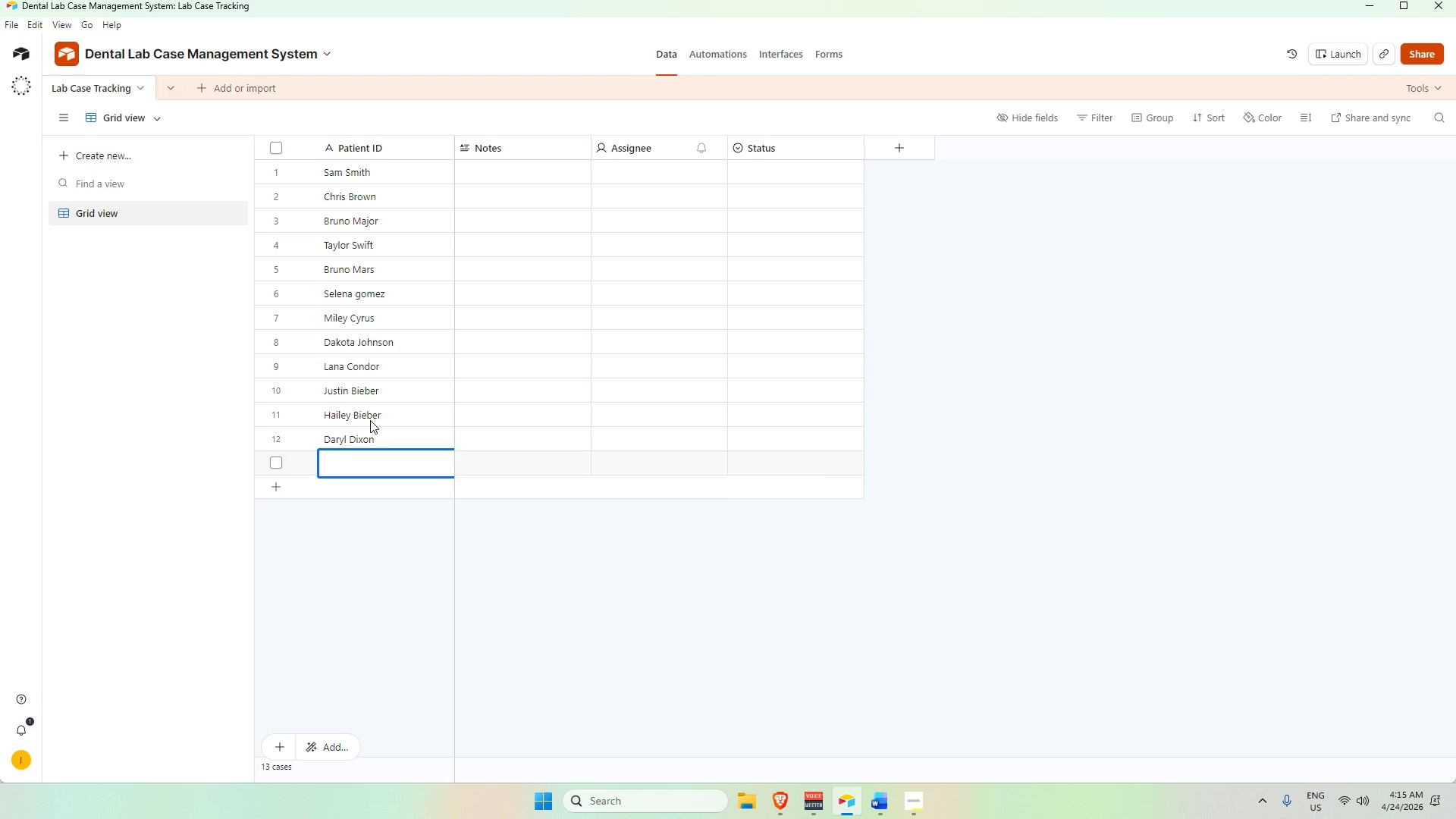 
type(Bryan Moser)
 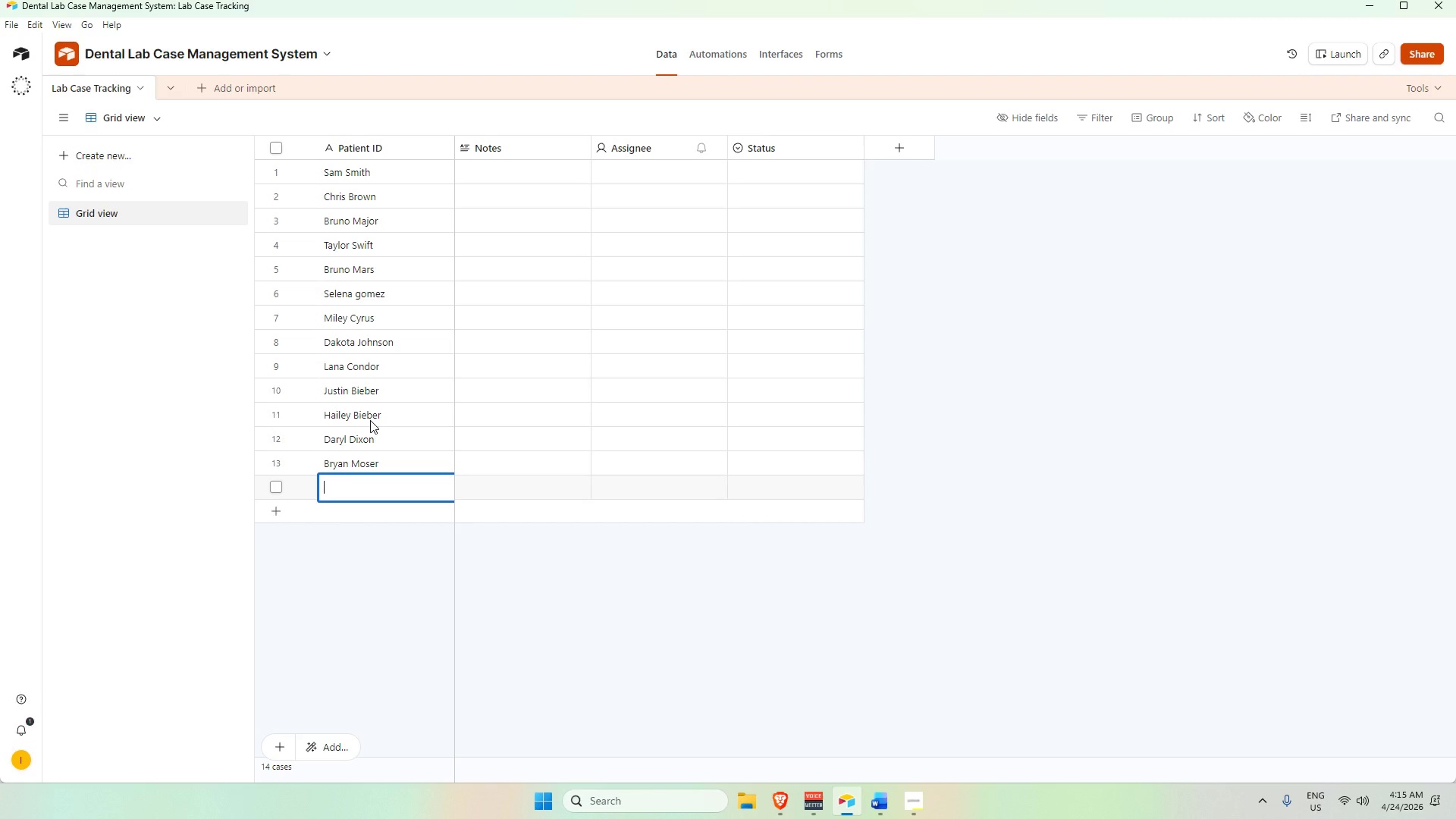 
 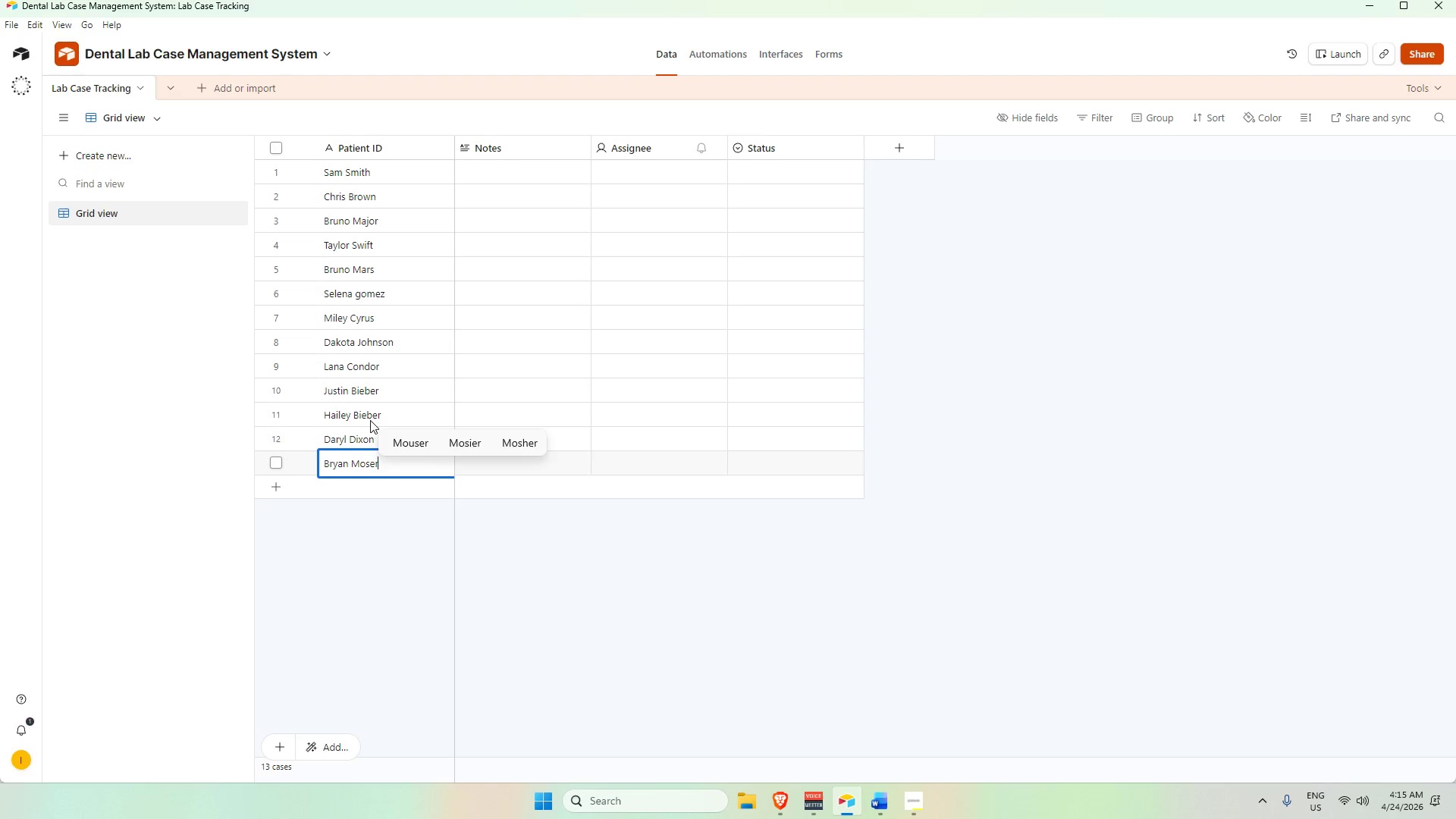 
key(Shift+Enter)
 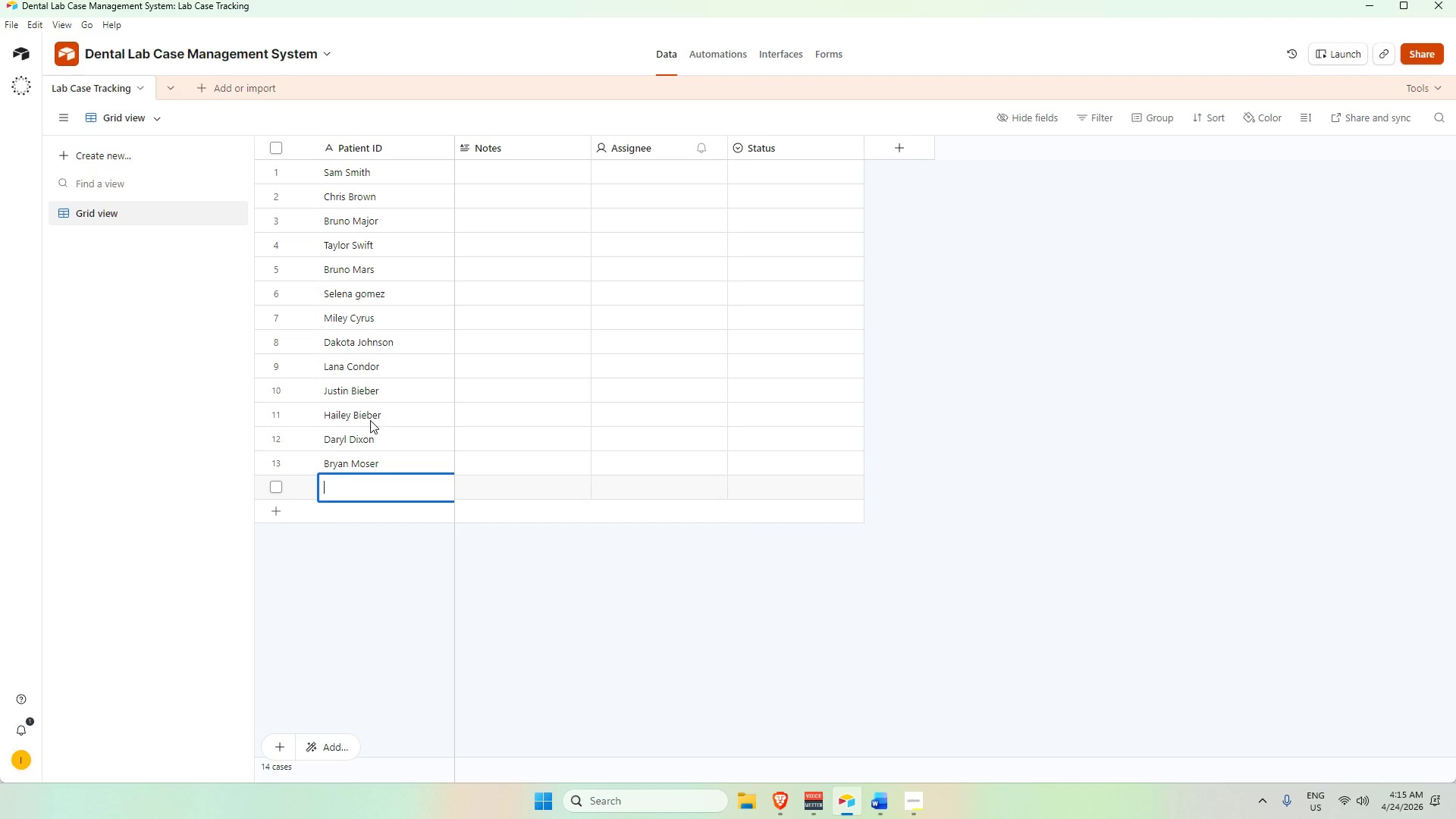 
type(Dexer)
key(Backspace)
key(Backspace)
type(ter Morgan)
 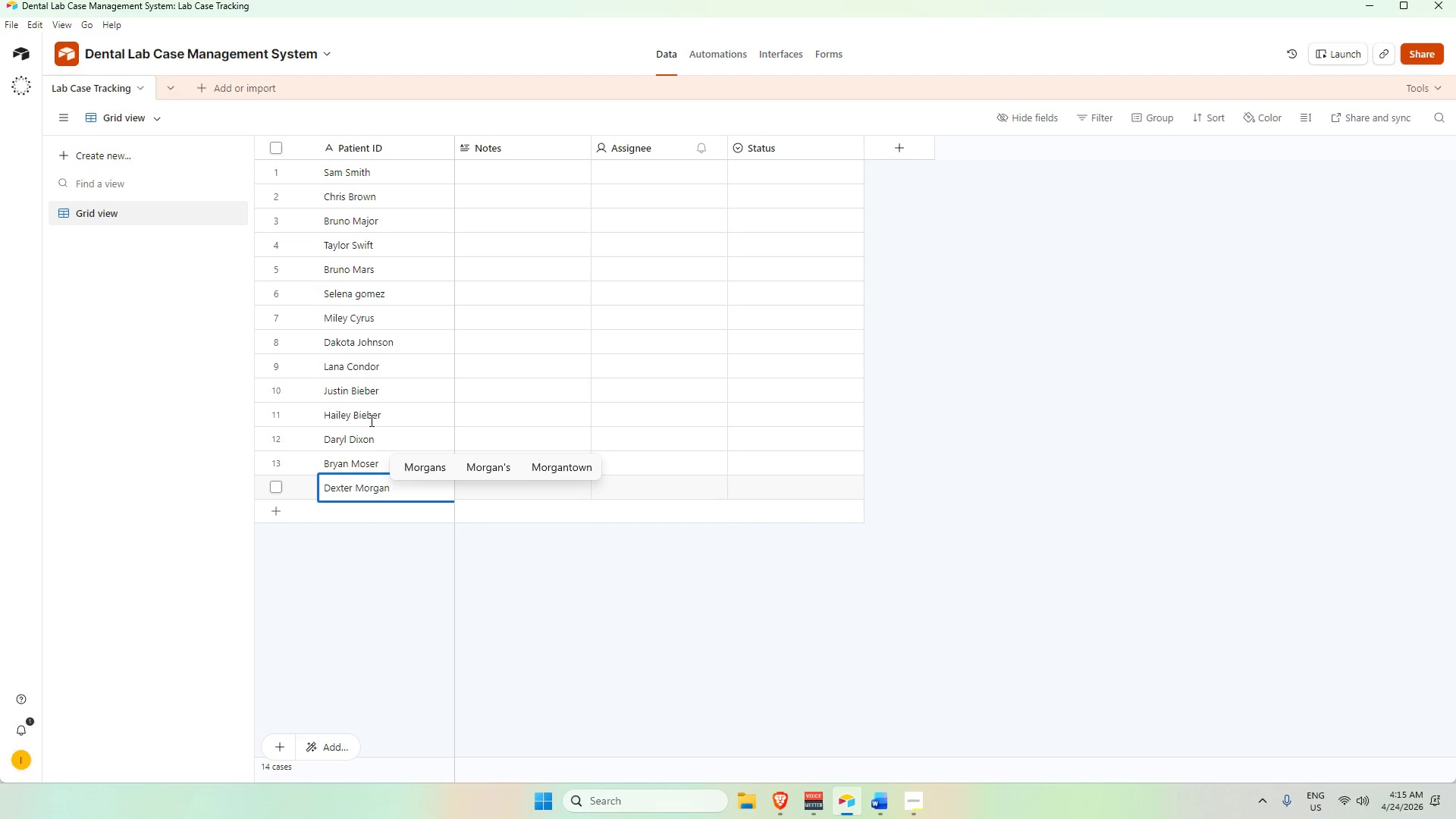 
key(Shift+Enter)
 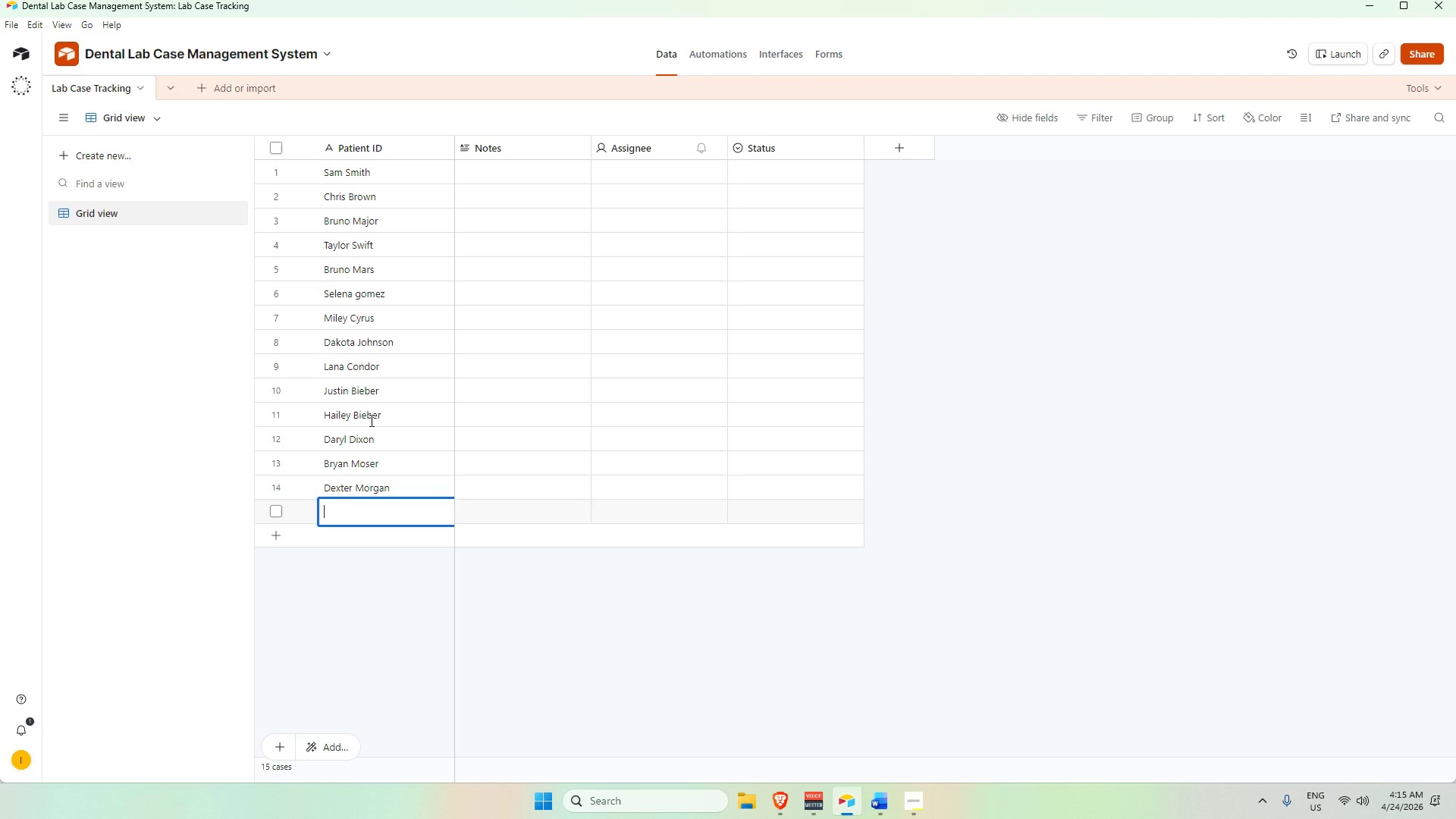 
wait(9.11)
 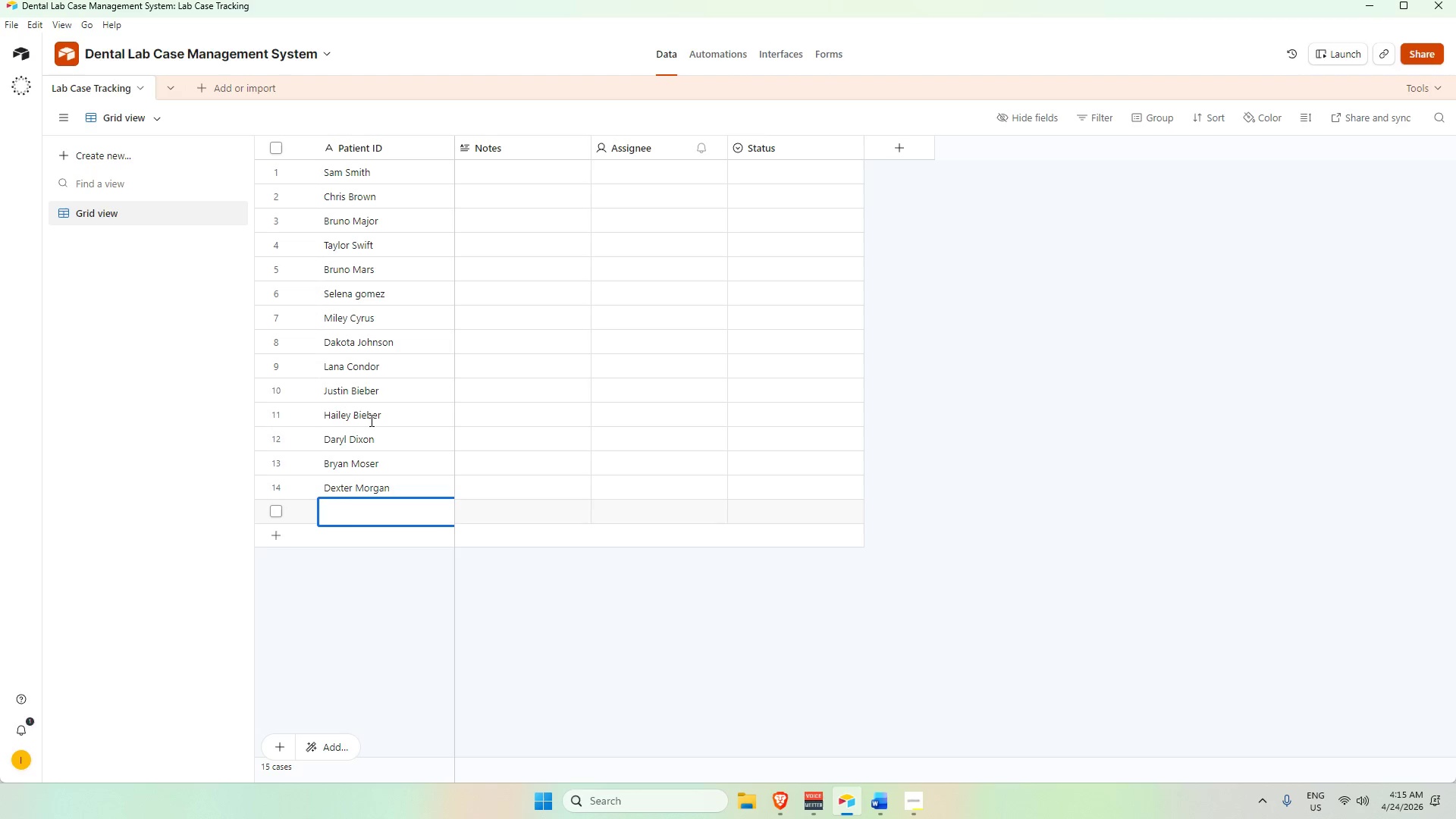 
type(Anne Hathan)
key(Backspace)
type(way)
 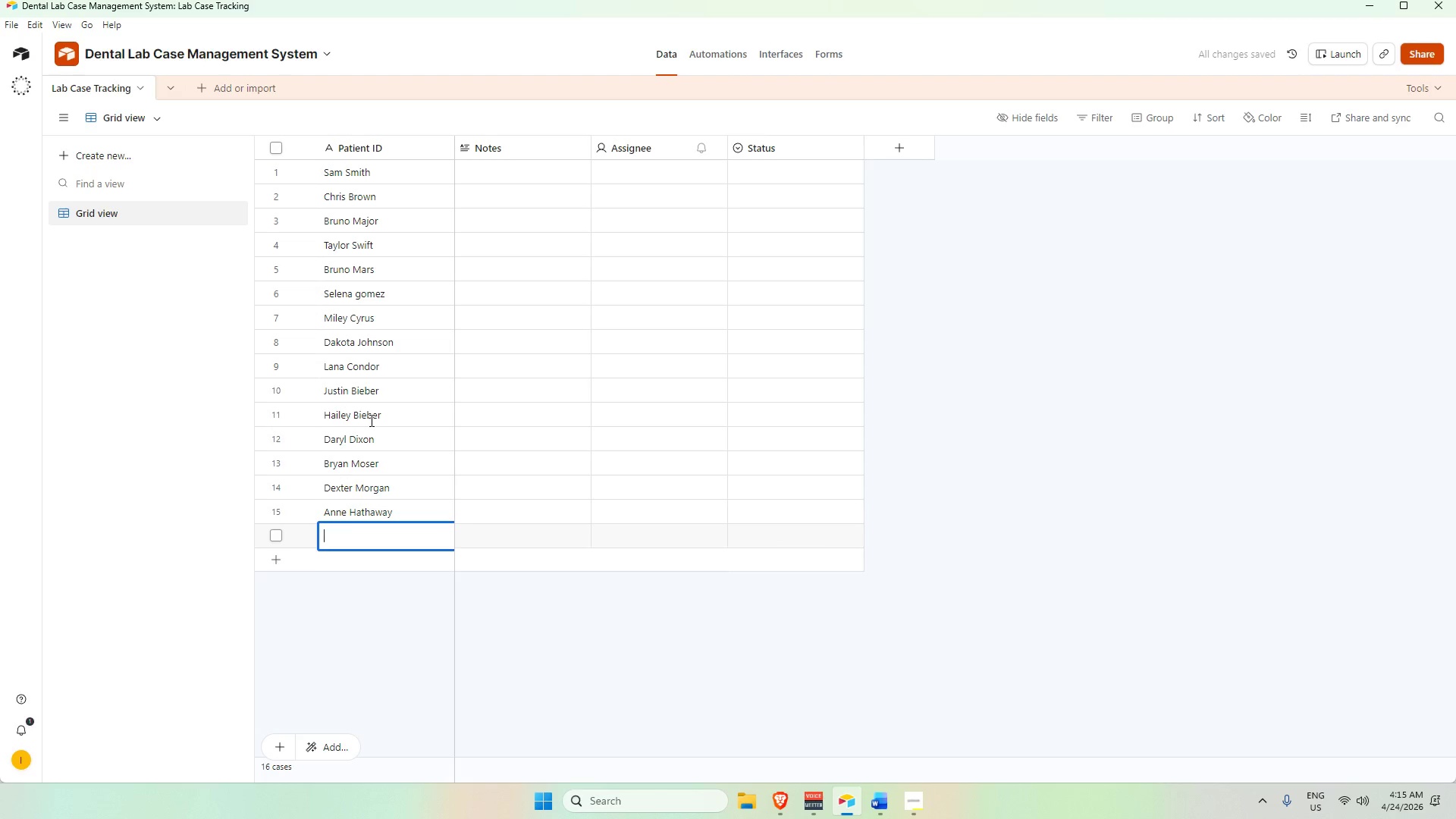 
key(Shift+Enter)
 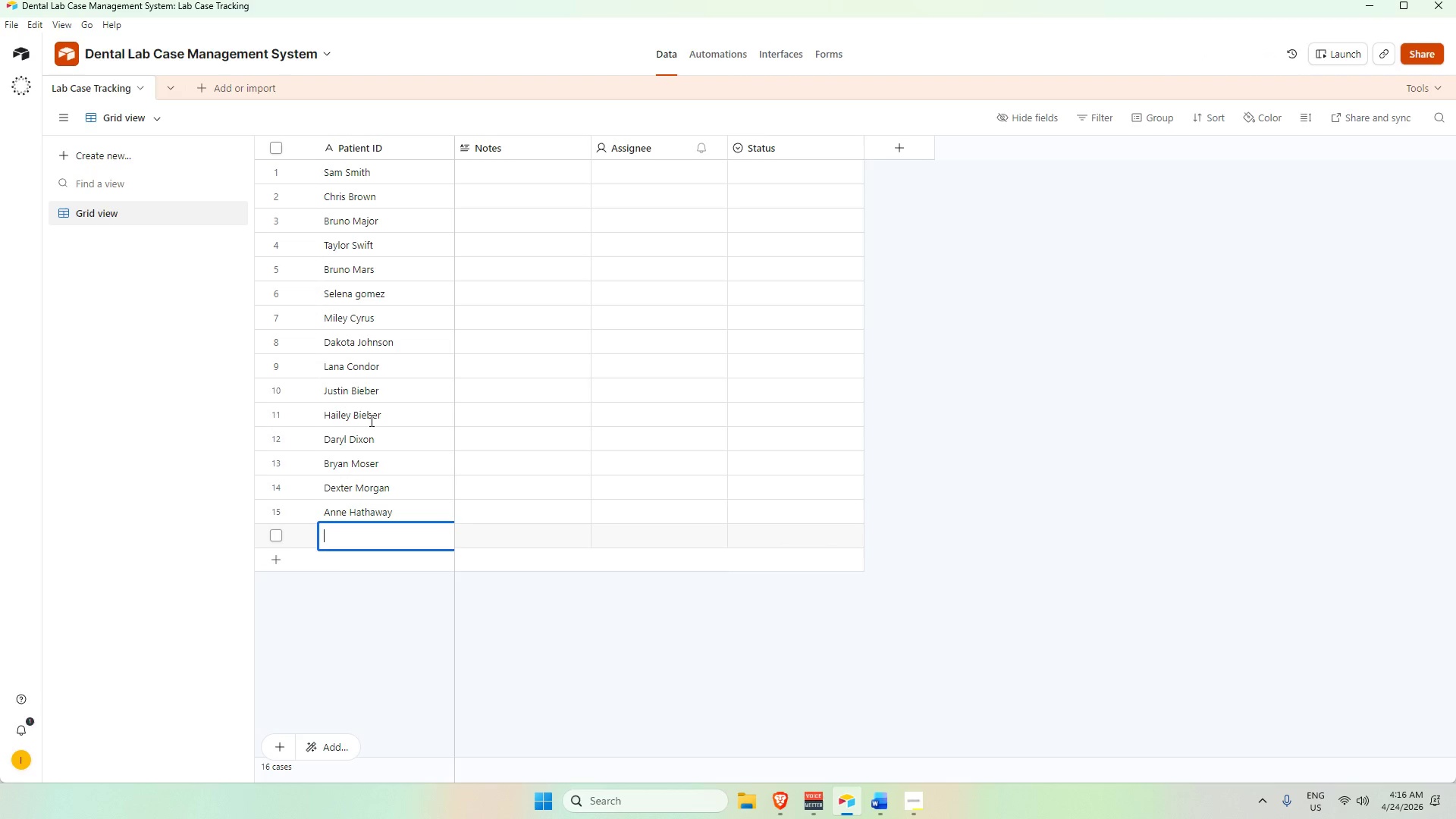 
key(Backspace)
 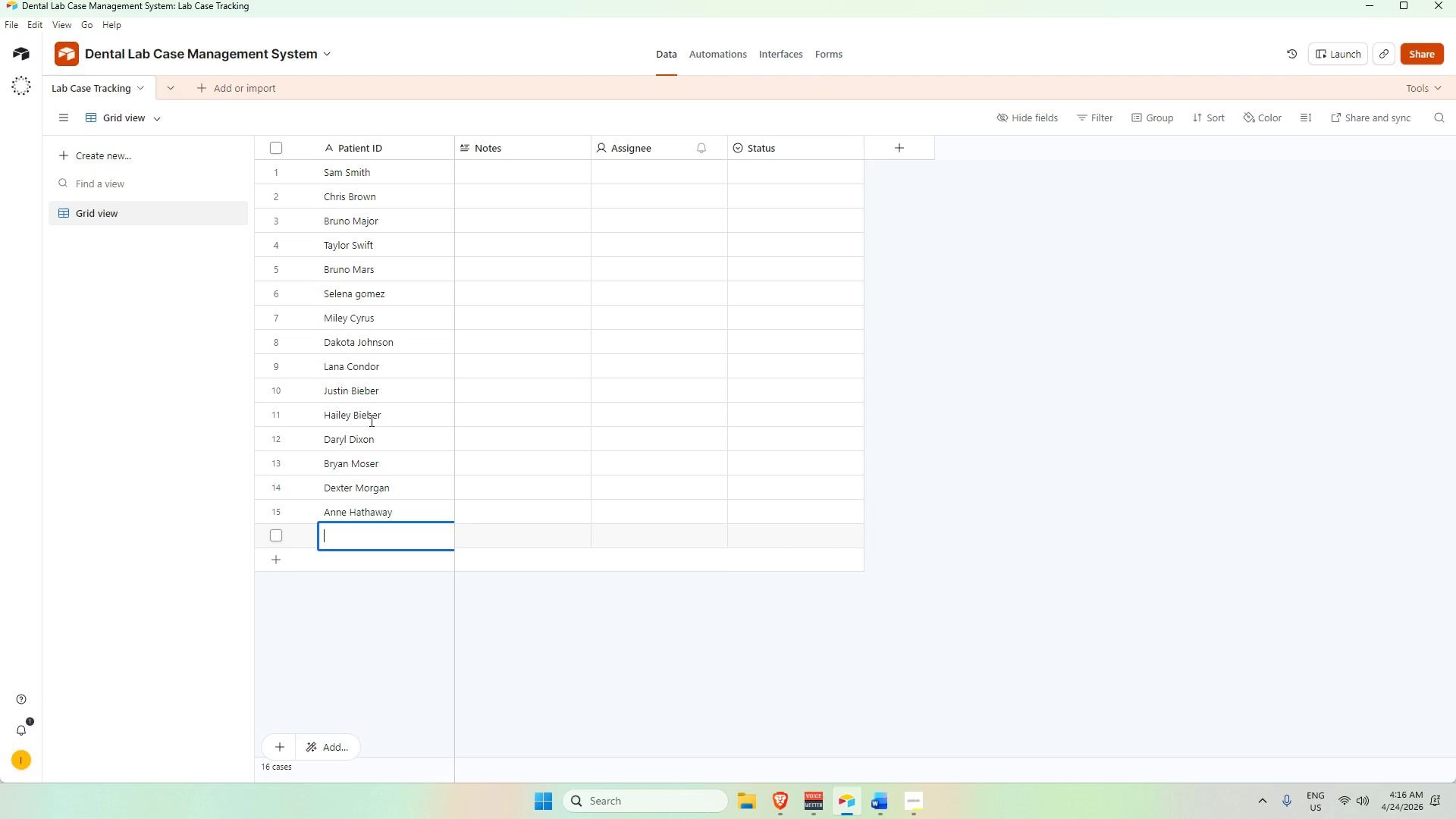 
key(Backspace)
 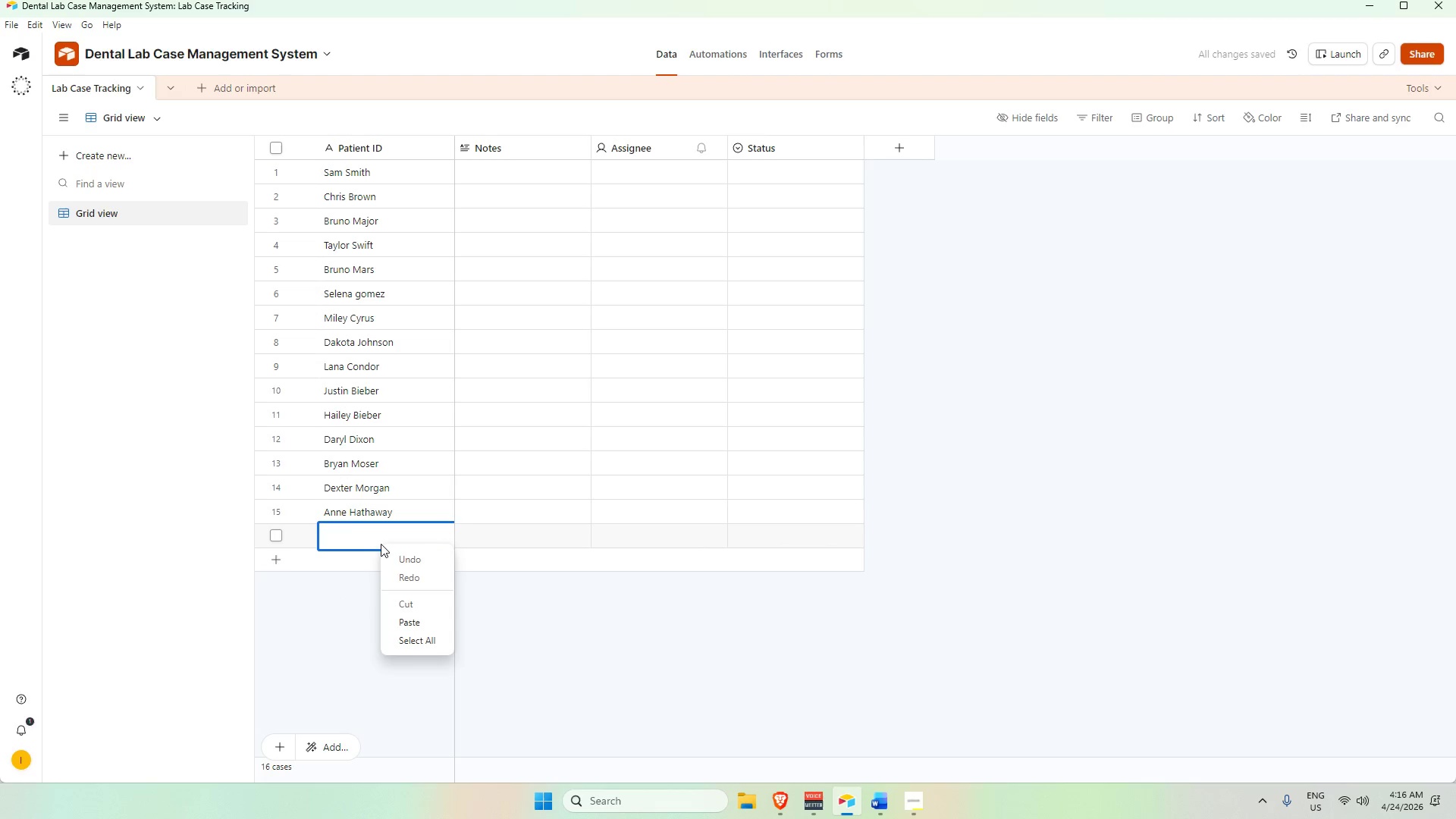 
left_click([341, 662])
 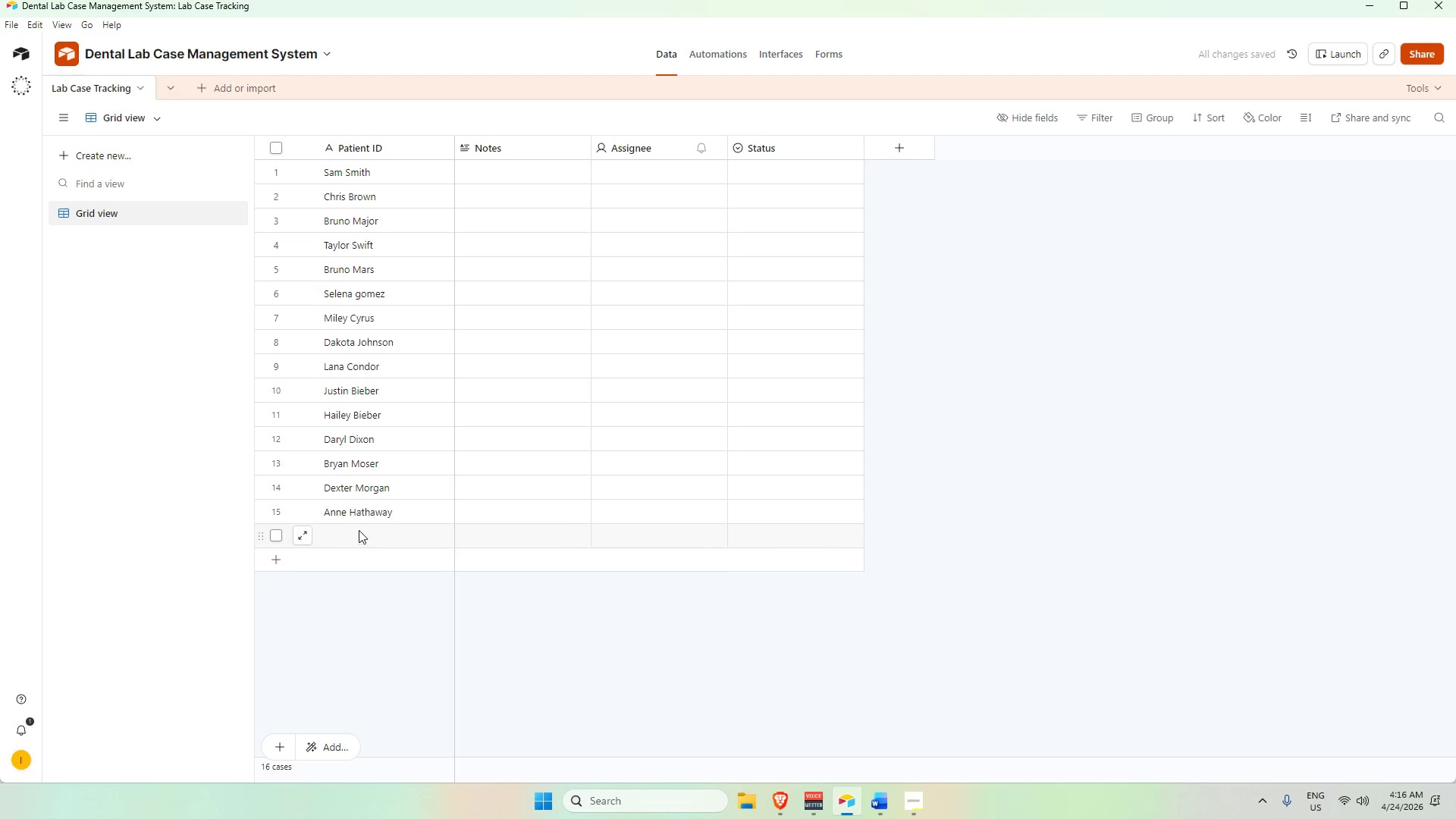 
right_click([359, 536])
 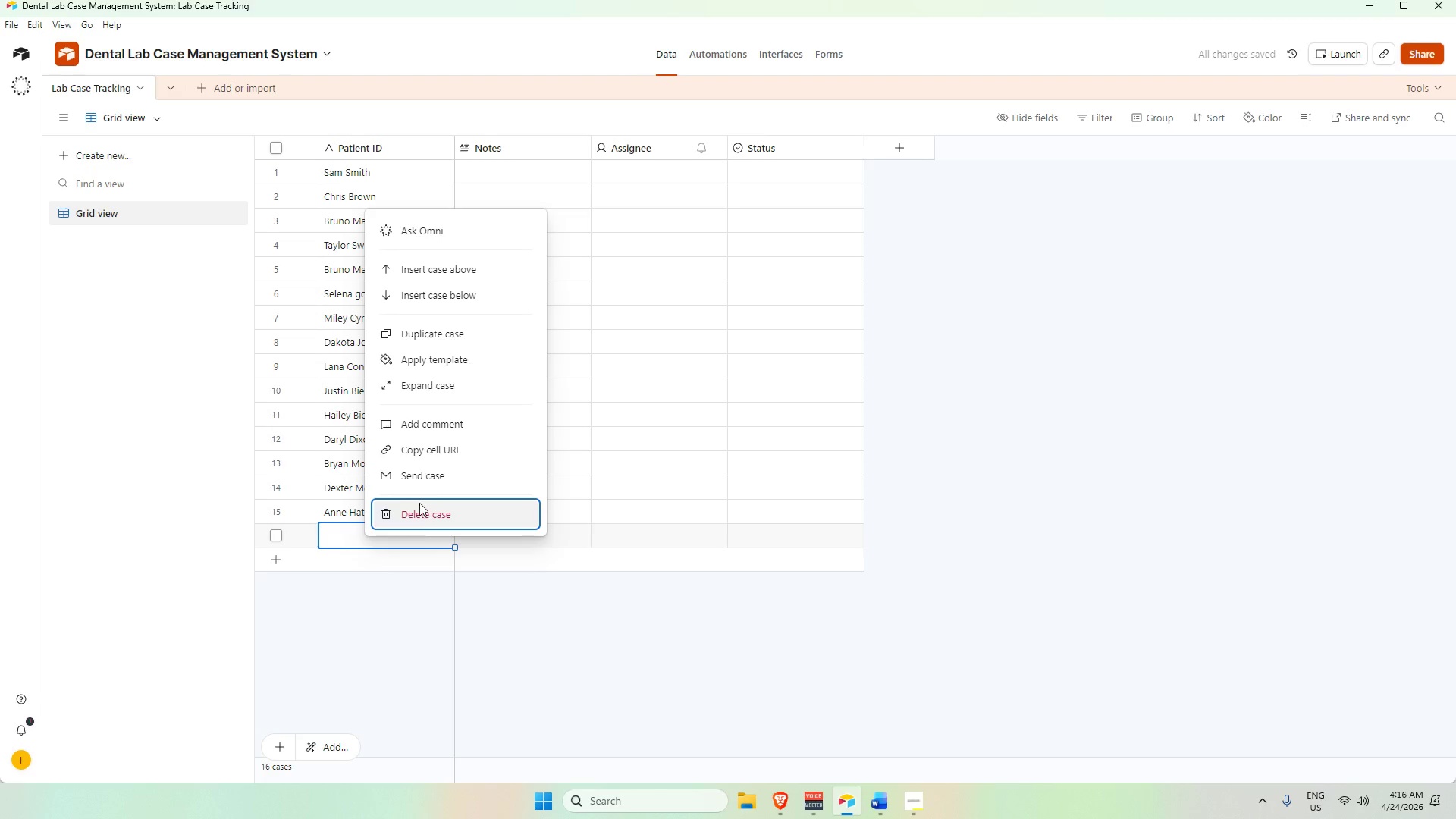 
left_click([421, 508])
 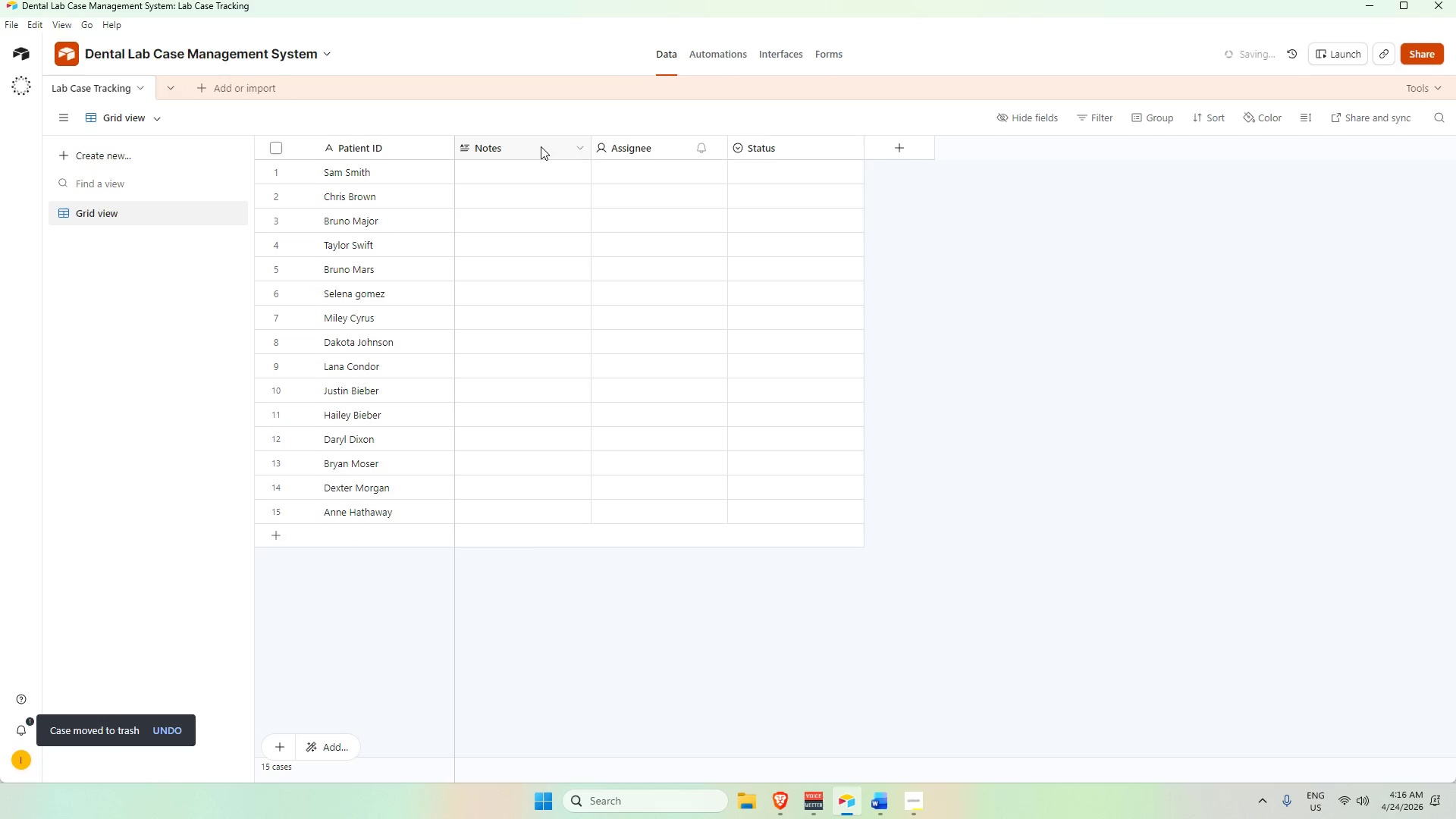 
double_click([541, 146])
 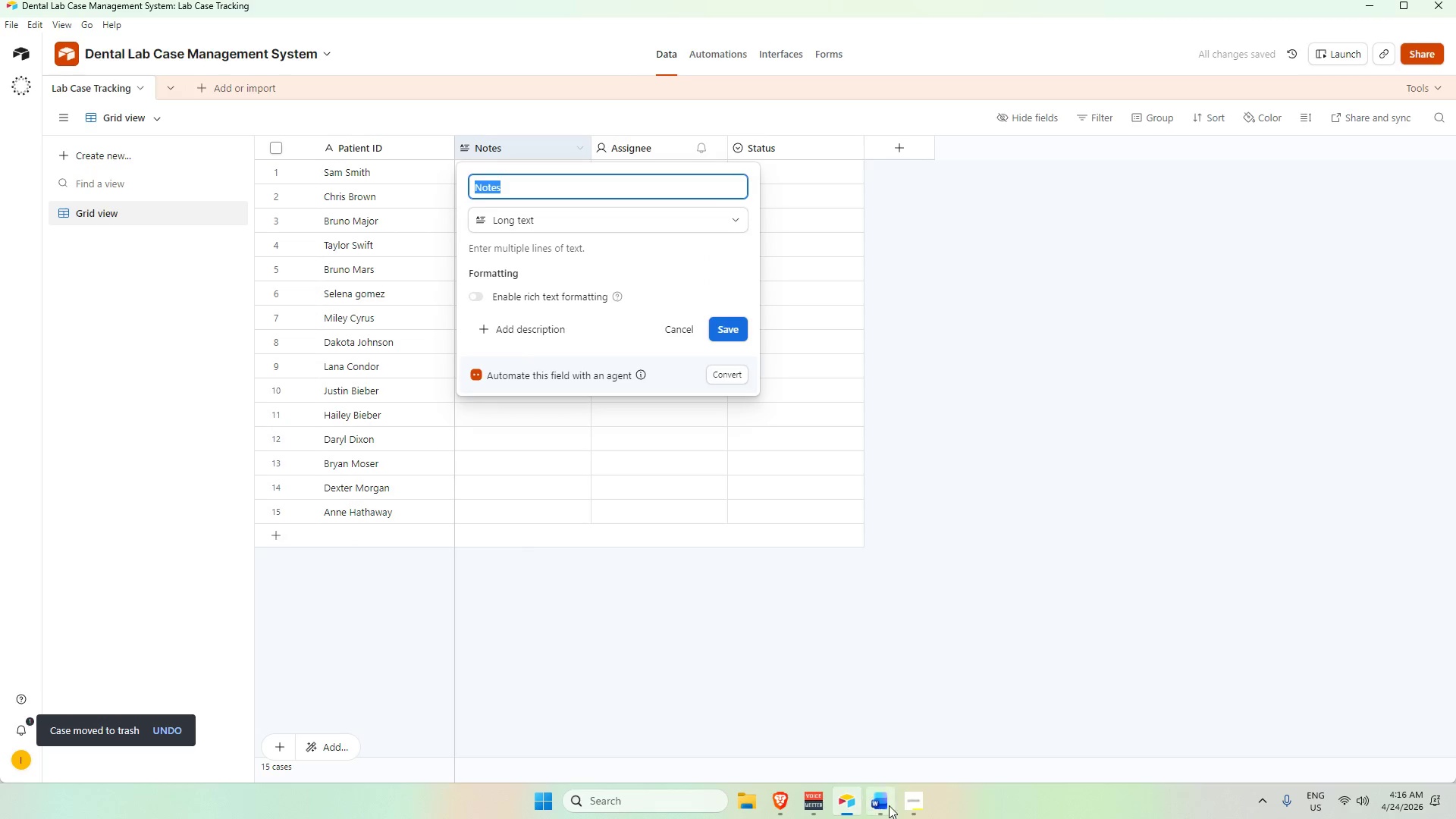 
left_click([890, 809])
 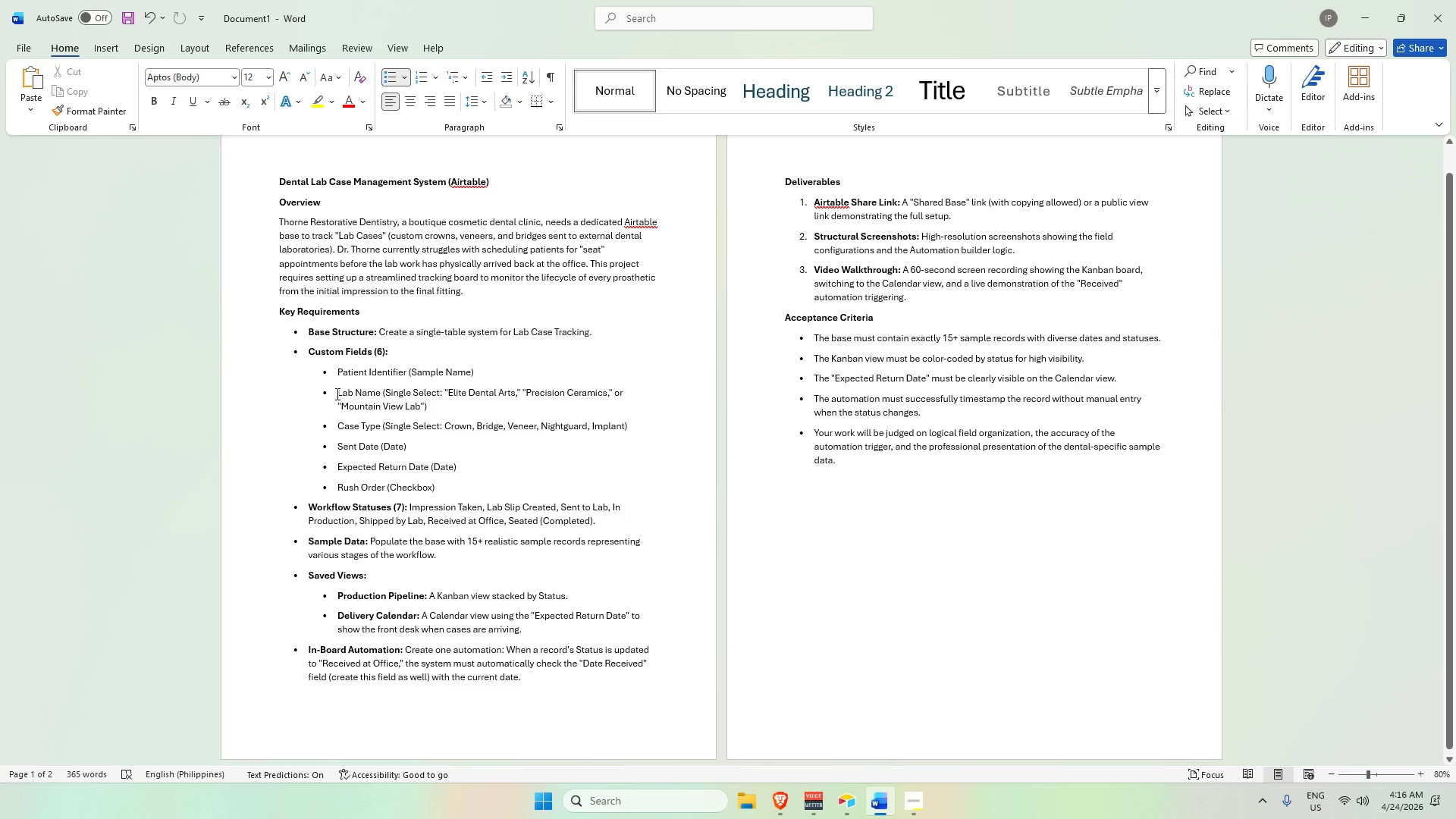 
wait(5.83)
 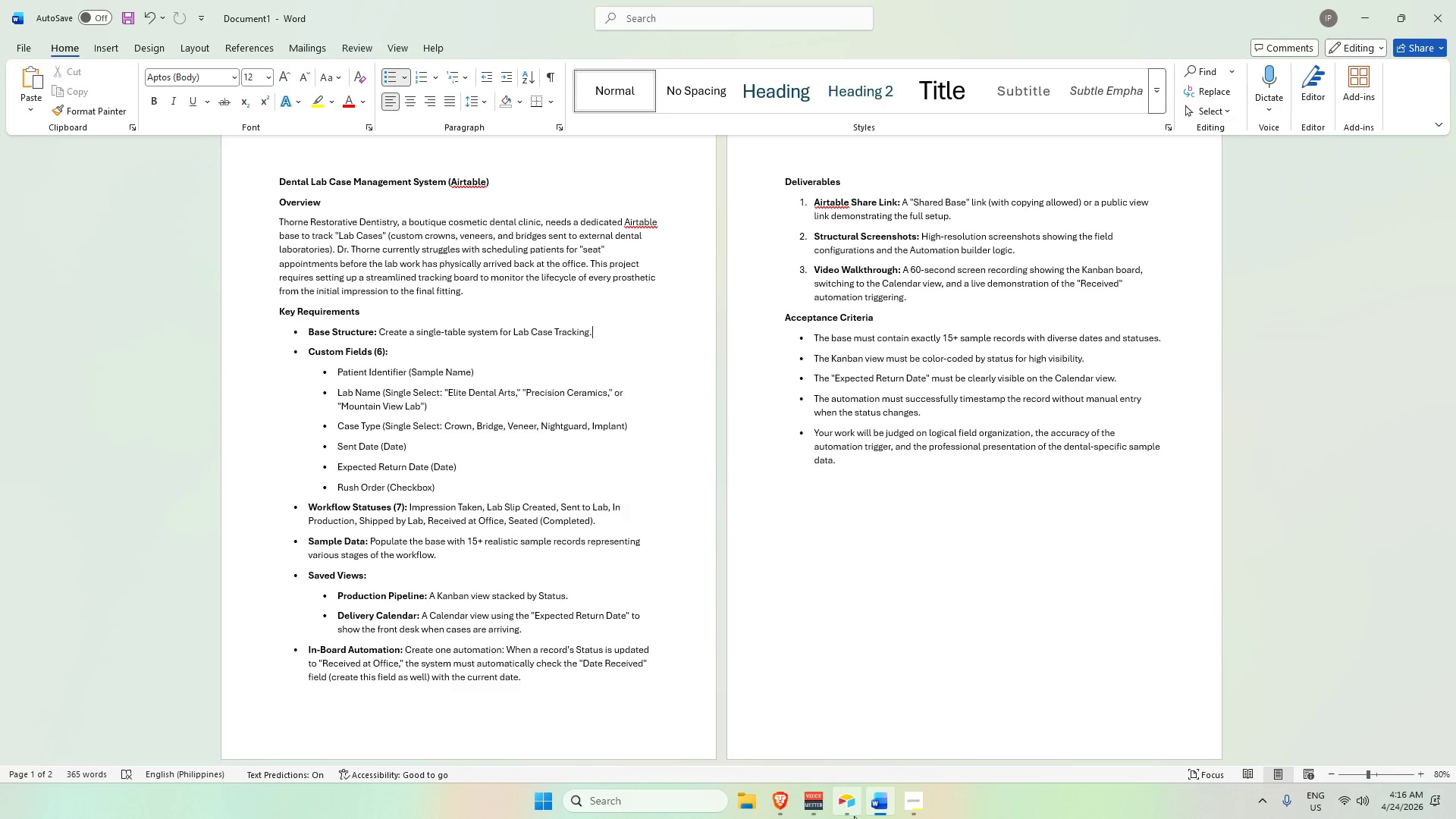 
key(Alt+AltLeft)
 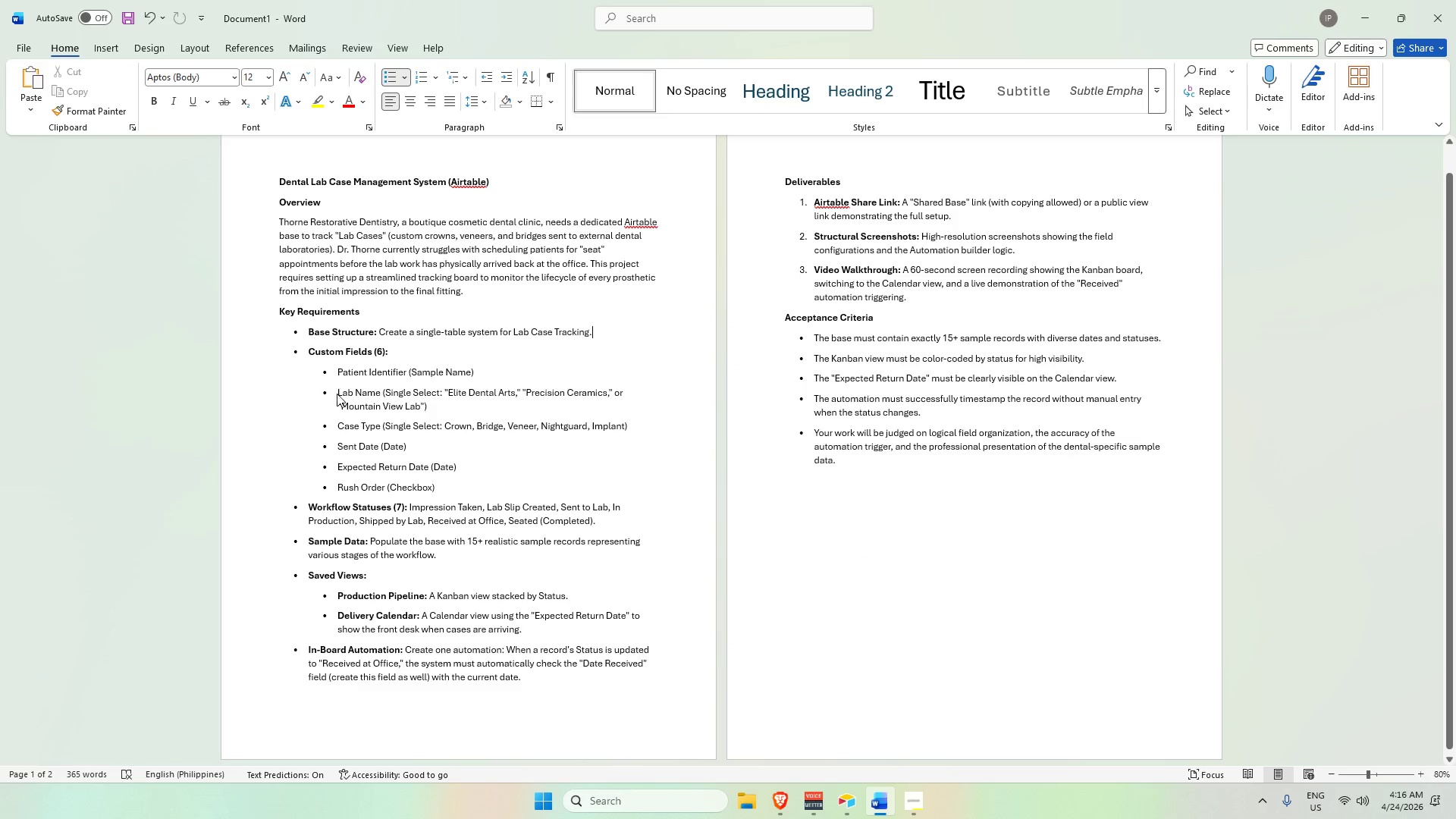 
key(Alt+Tab)
 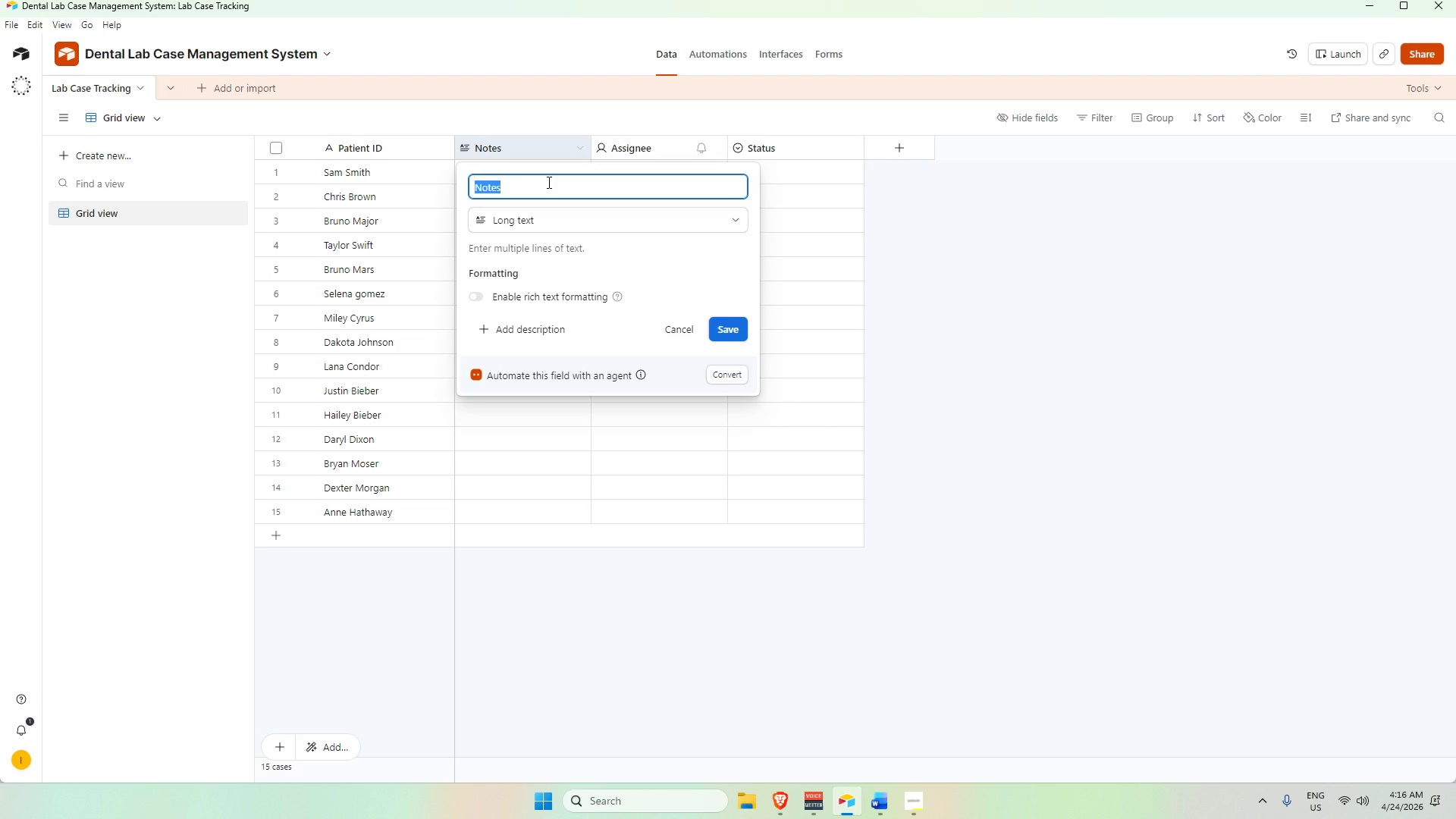 
key(Backspace)
type(Lab Name)
 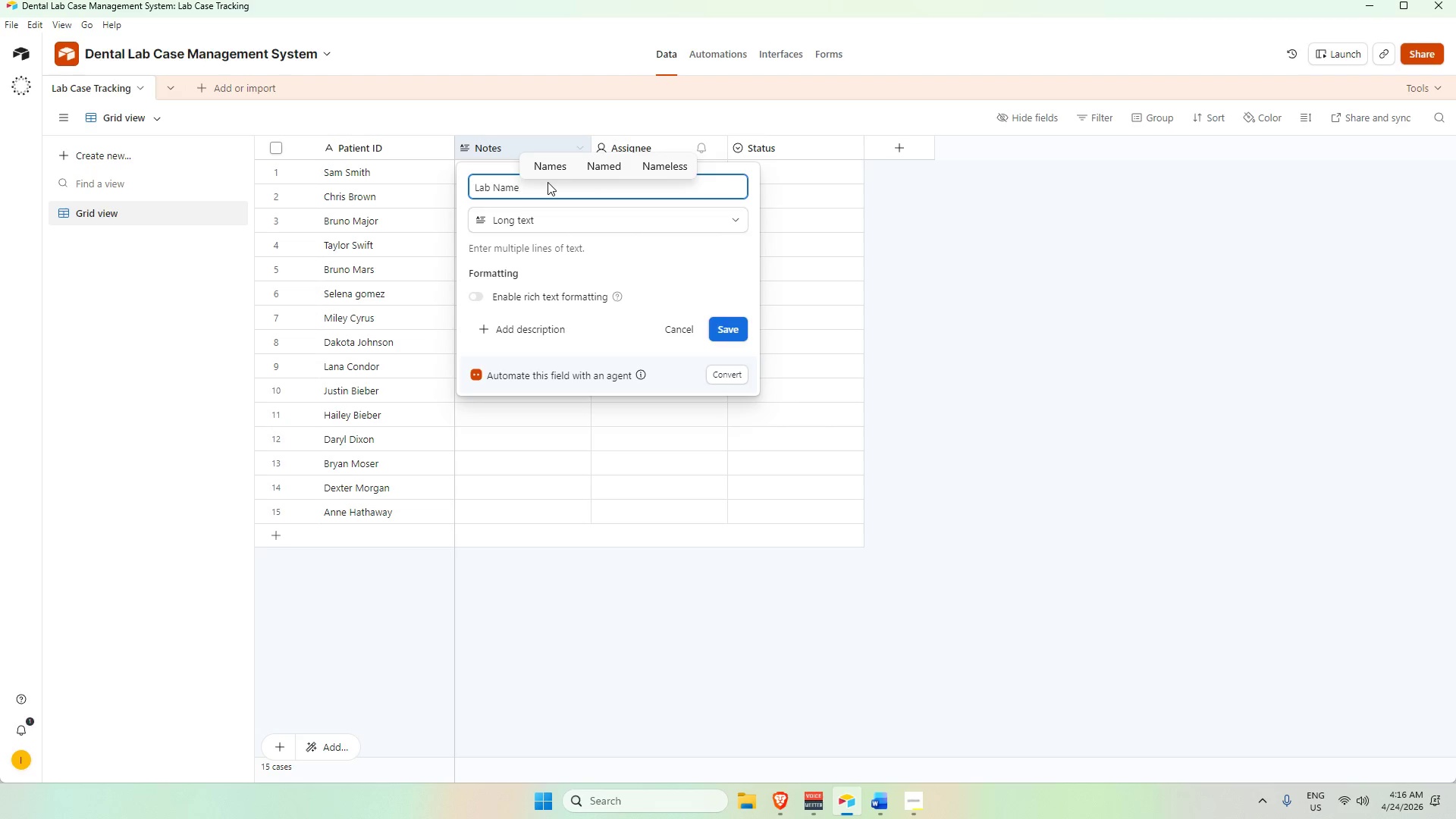 
left_click([592, 229])
 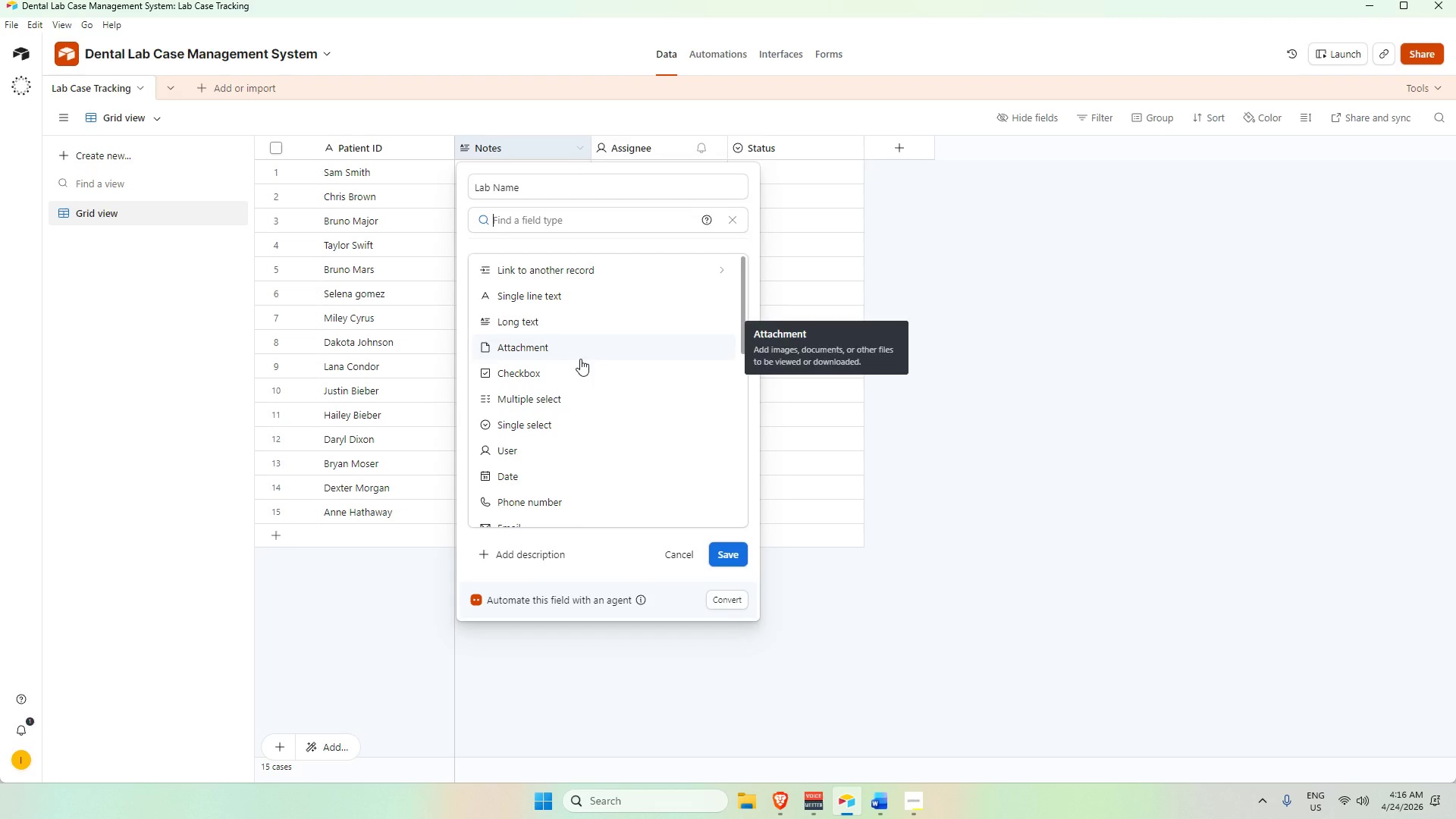 
scroll: coordinate [576, 366], scroll_direction: down, amount: 1.0
 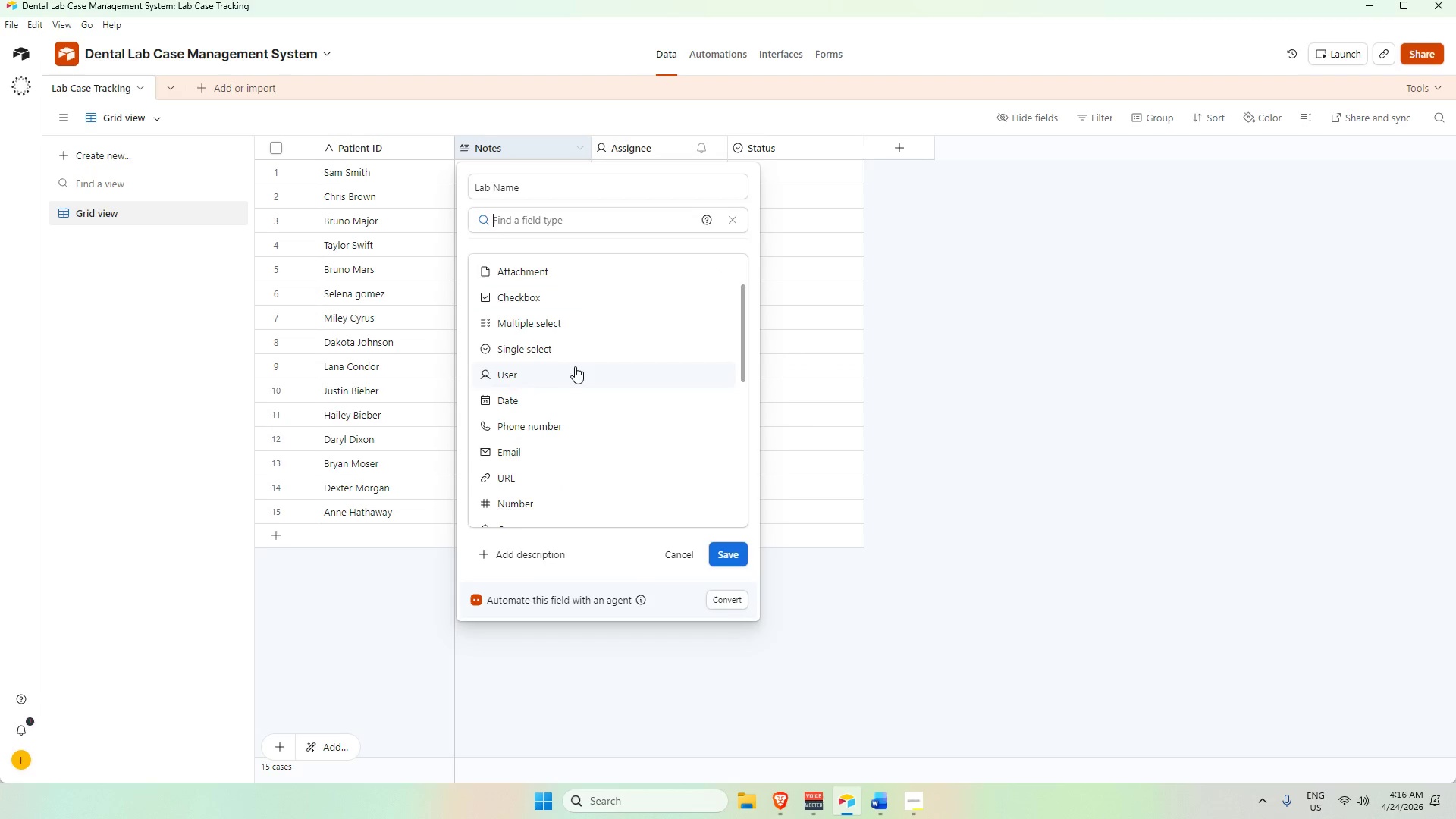 
scroll: coordinate [573, 366], scroll_direction: up, amount: 3.0
 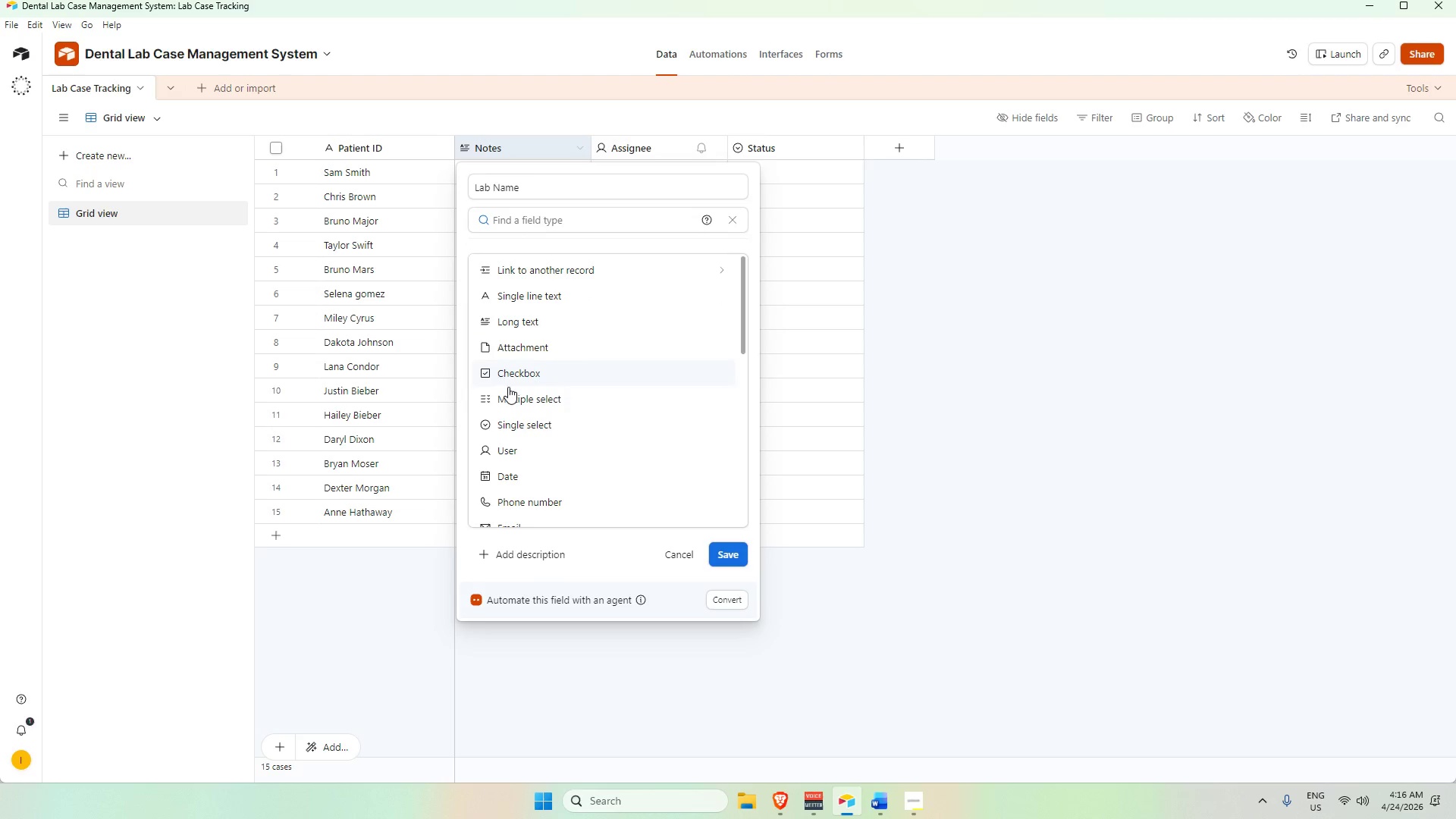 
left_click([510, 417])
 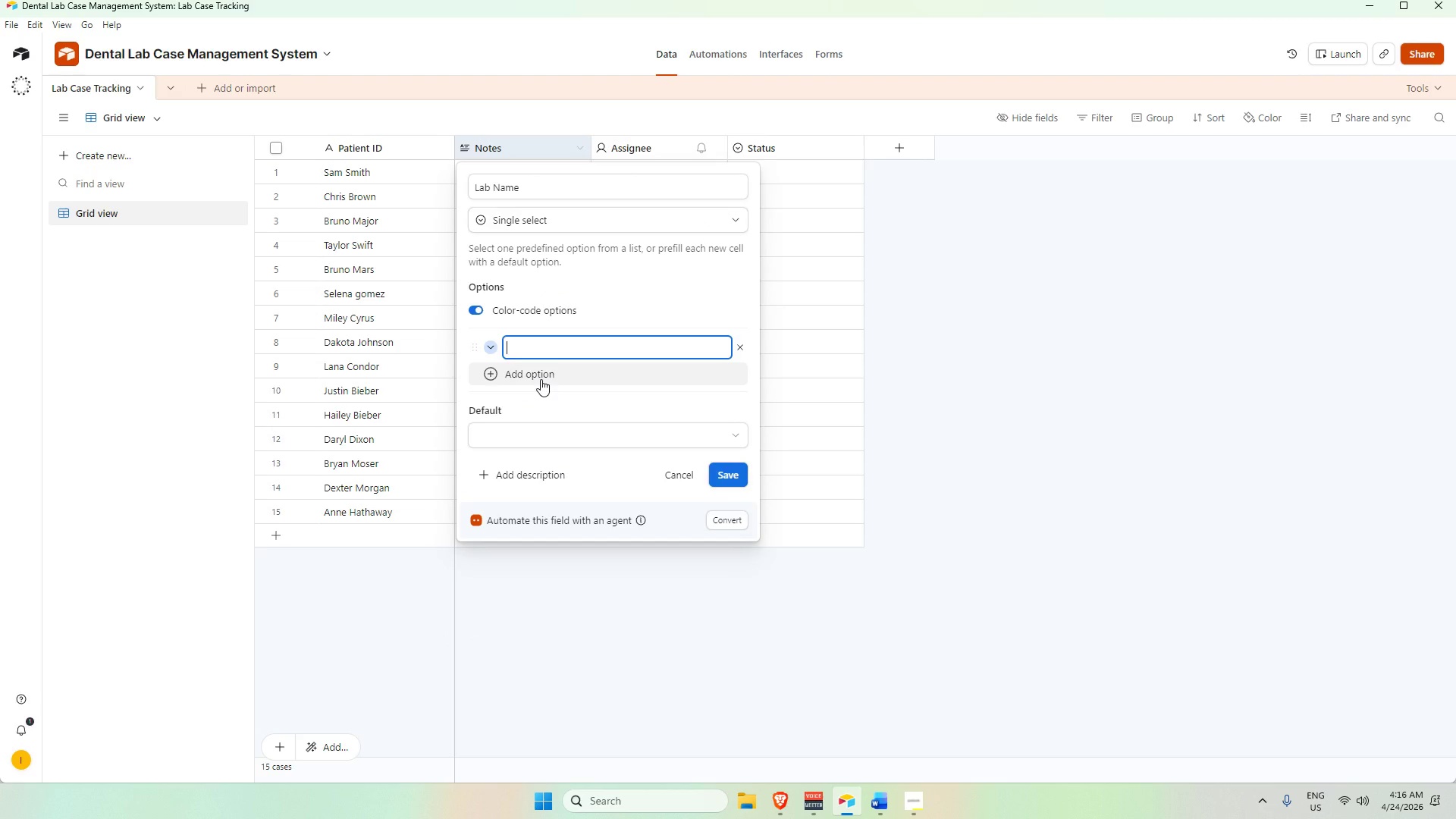 
wait(5.49)
 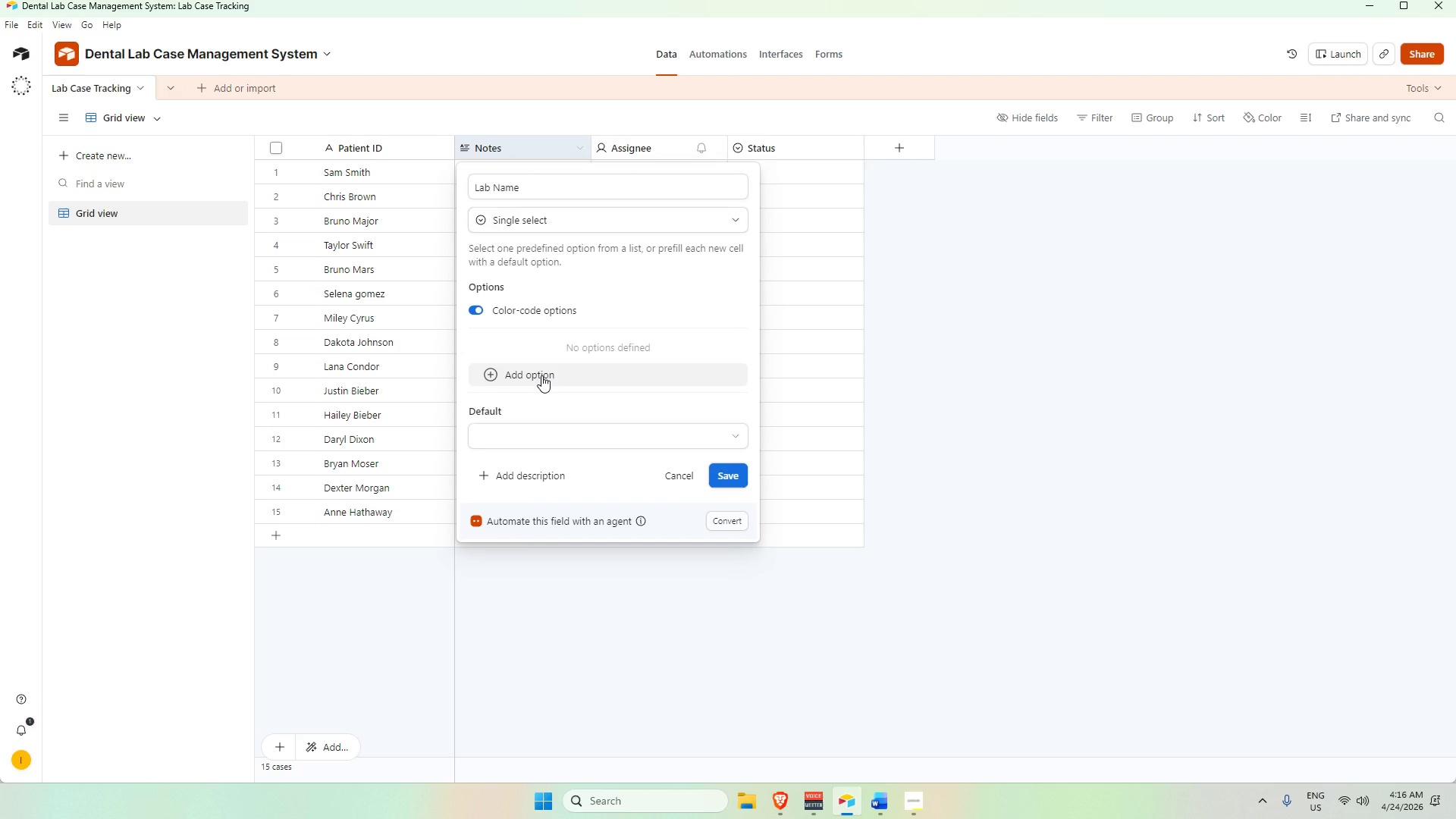 
key(Alt+AltLeft)
 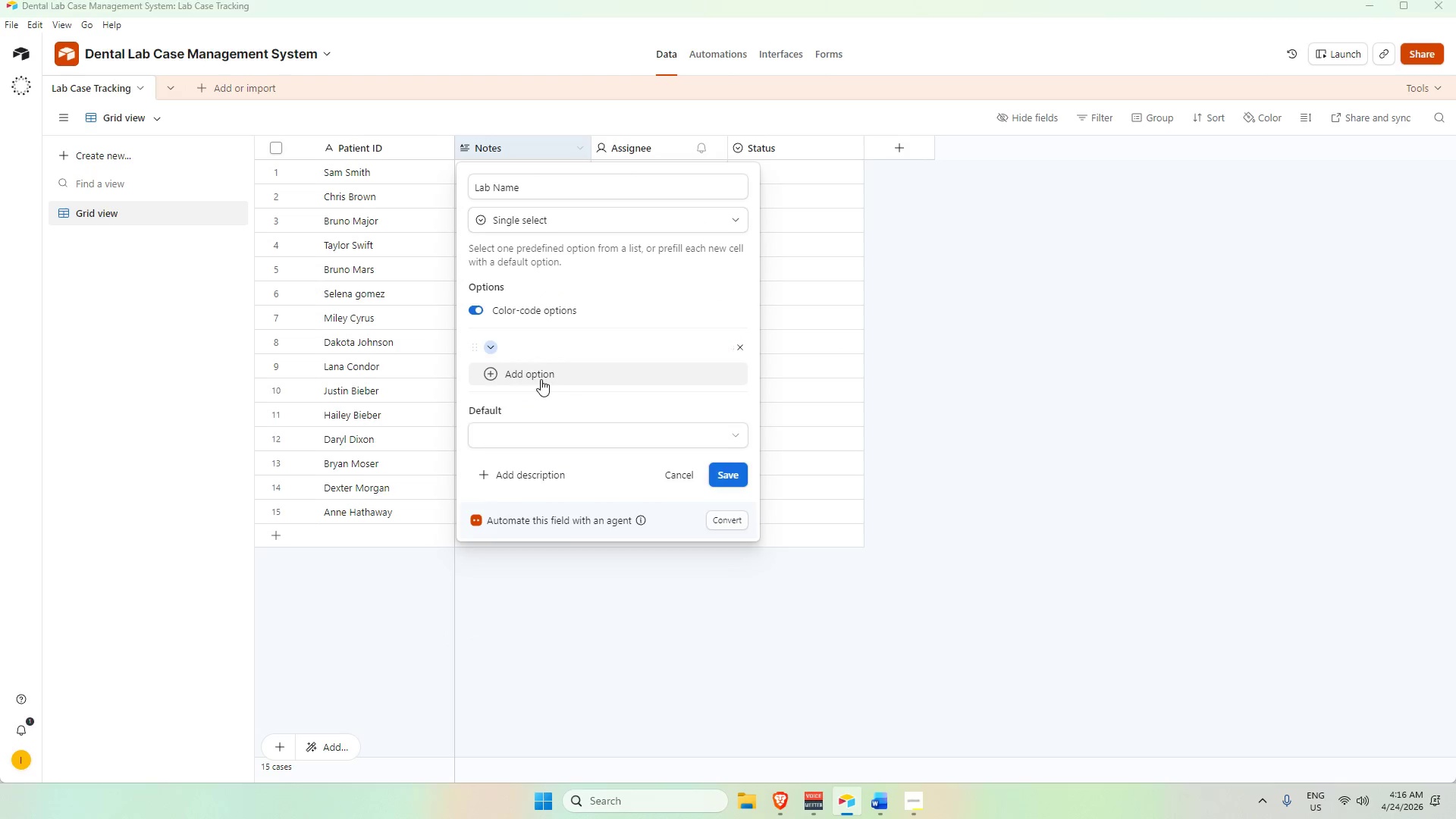 
key(Alt+Tab)
 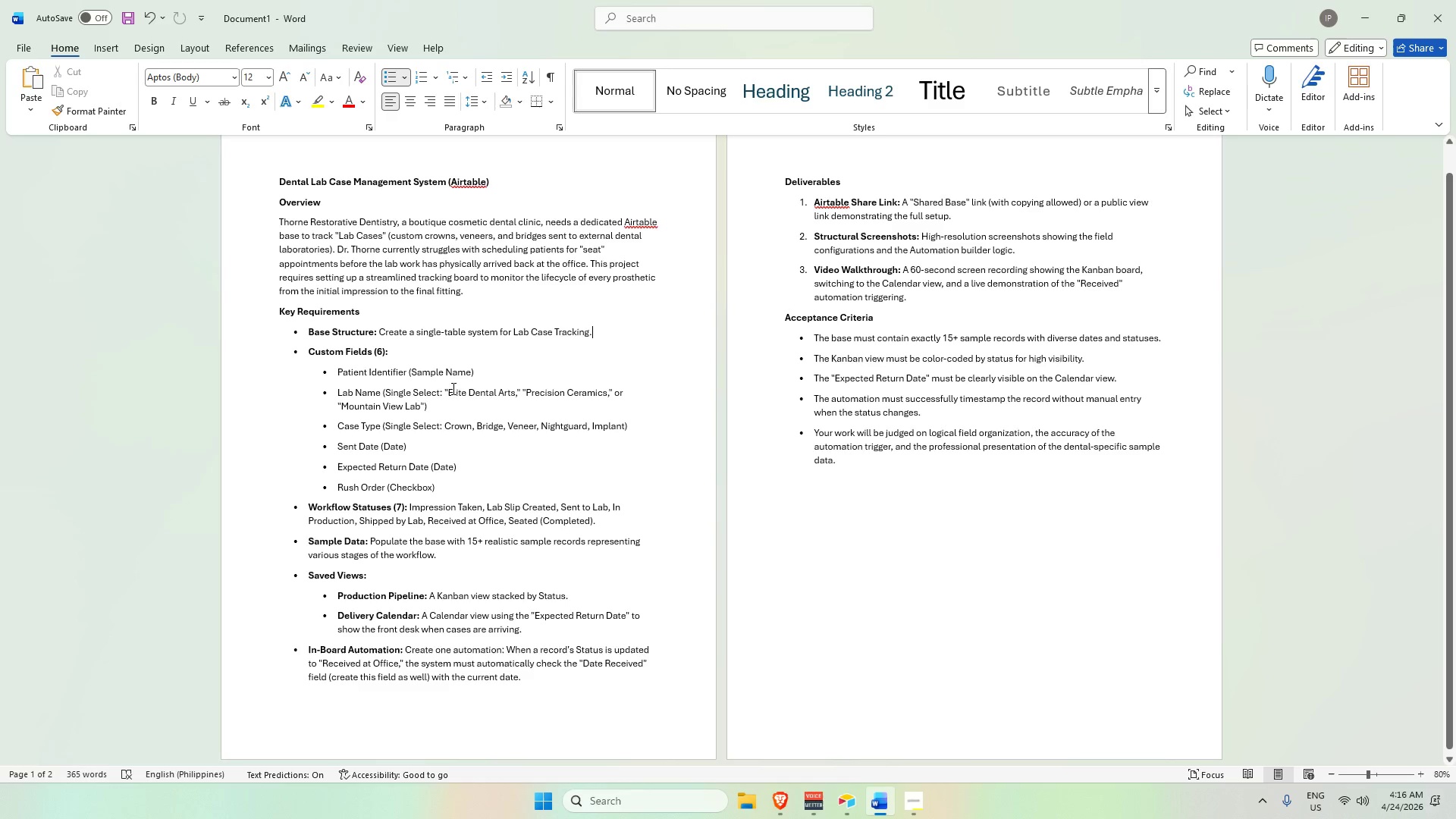 
left_click_drag(start_coordinate=[447, 392], to_coordinate=[513, 395])
 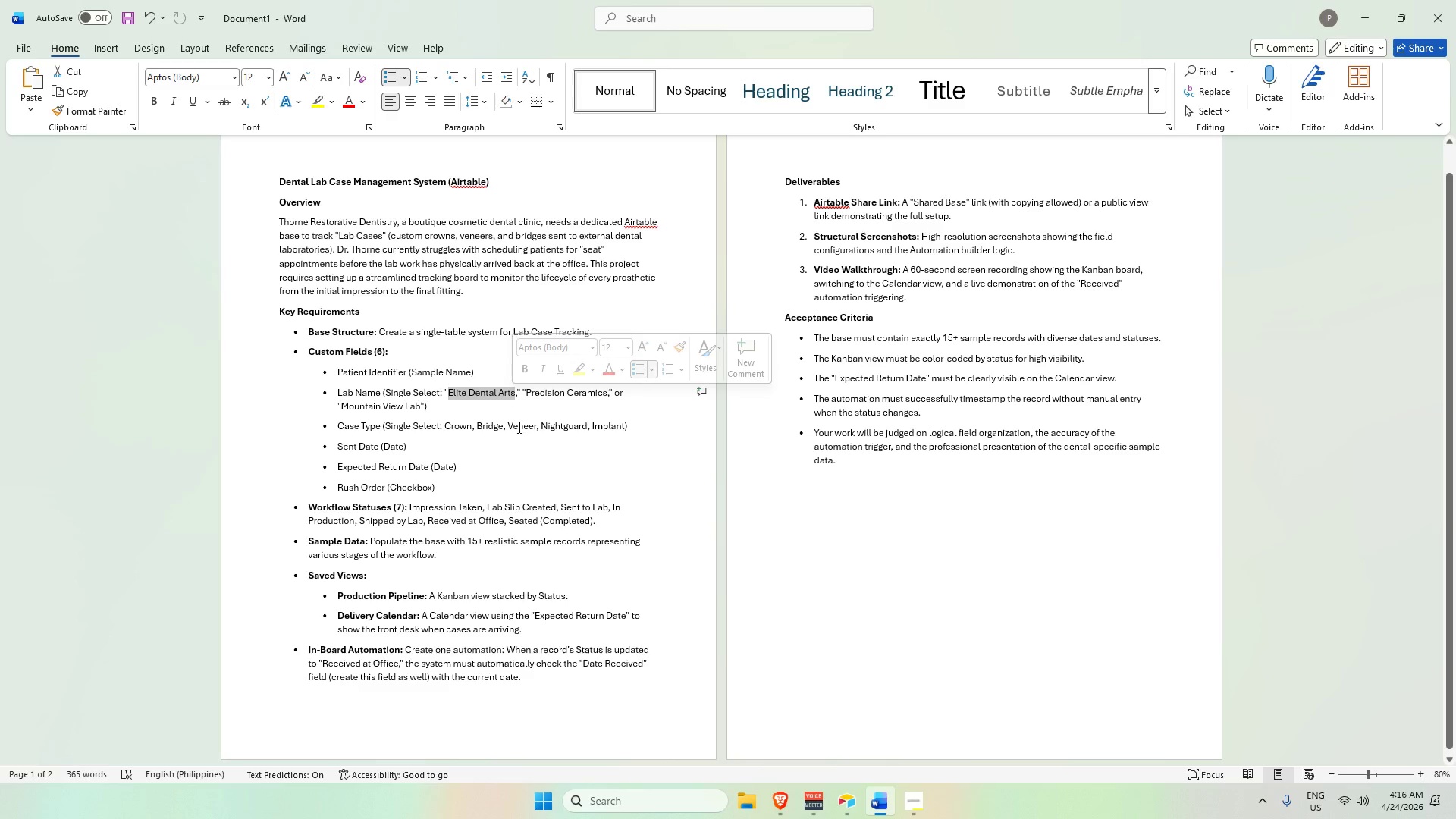 
key(Control+X)
 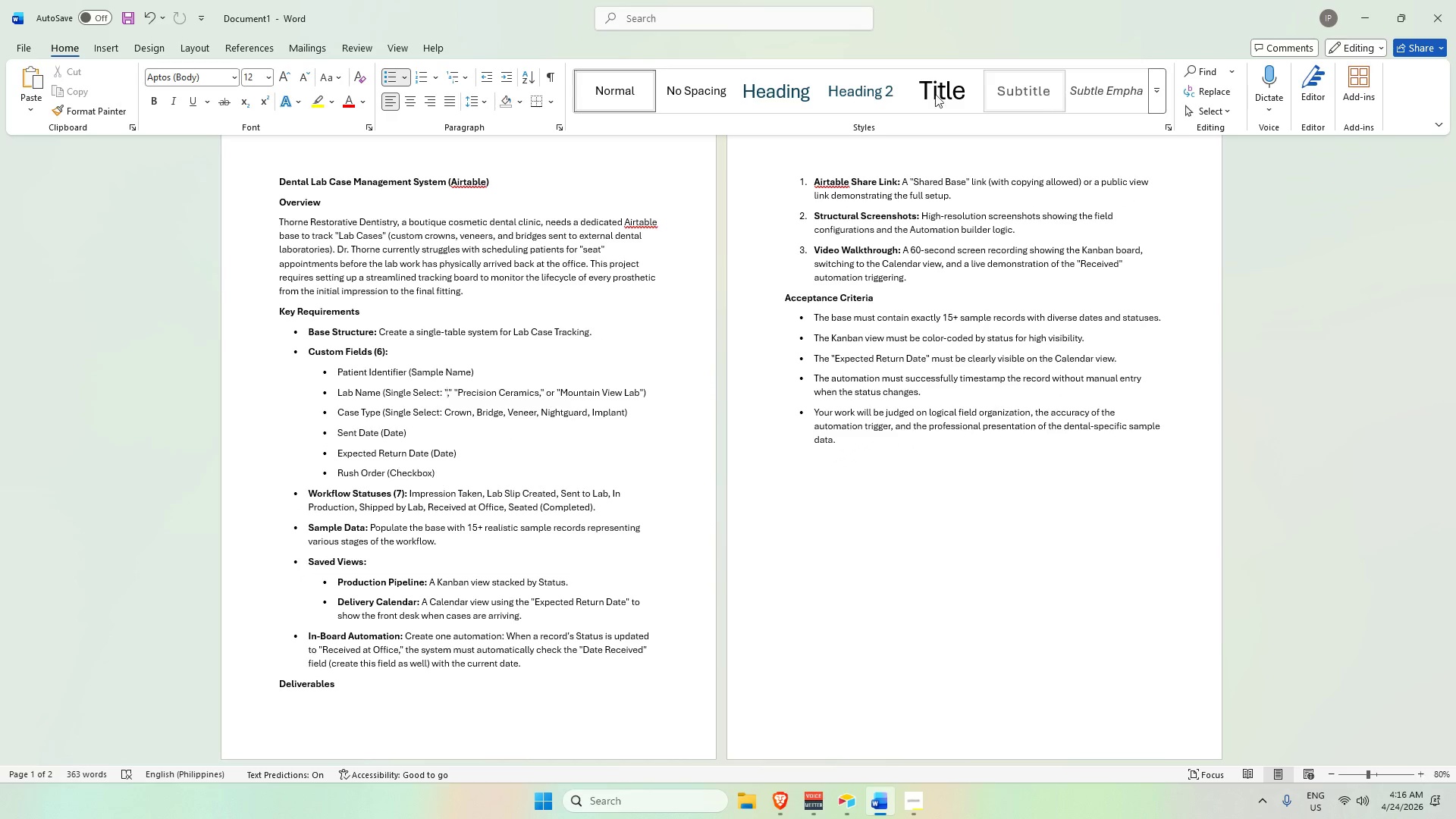 
left_click([154, 18])
 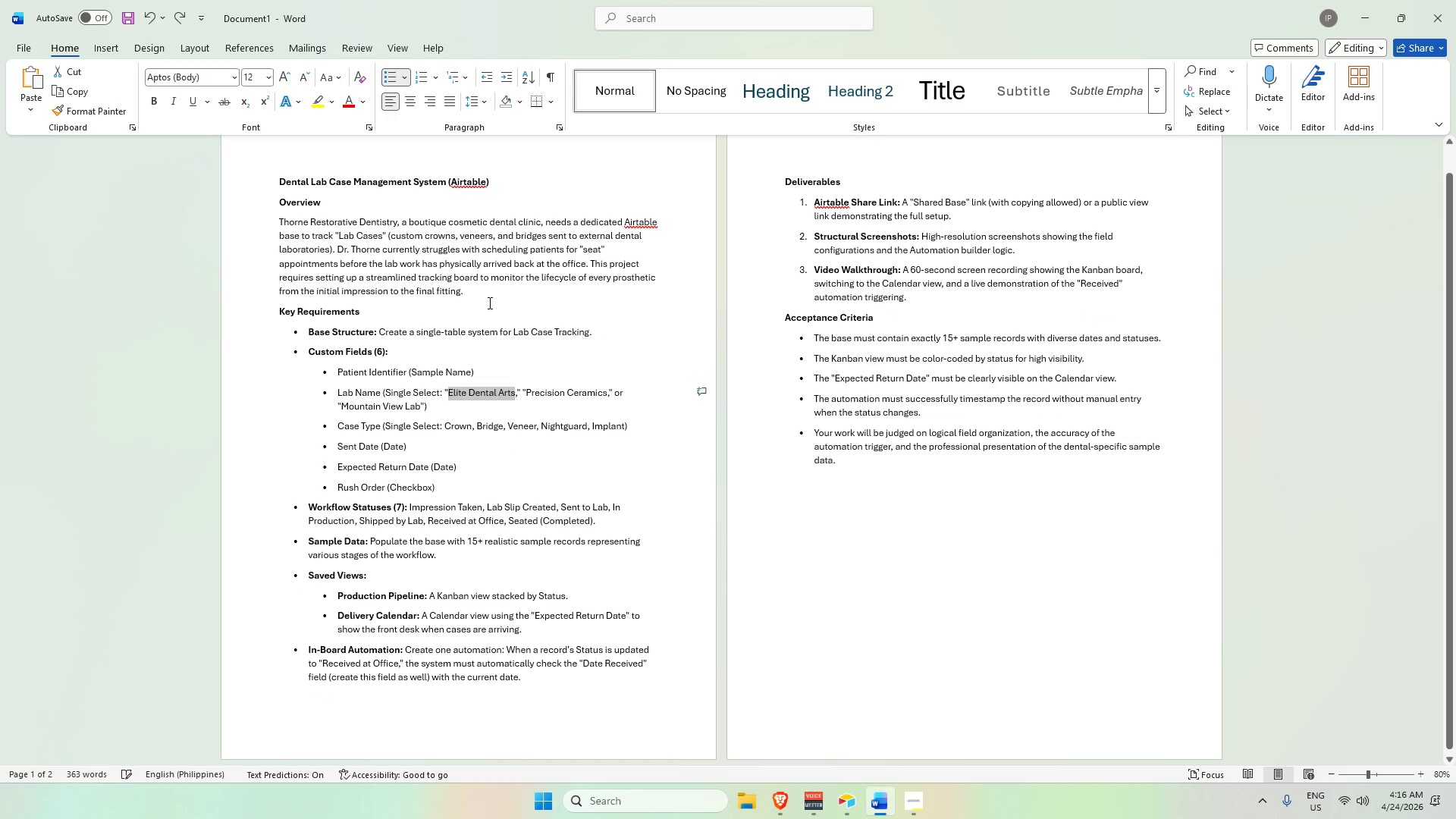 
key(Control+C)
 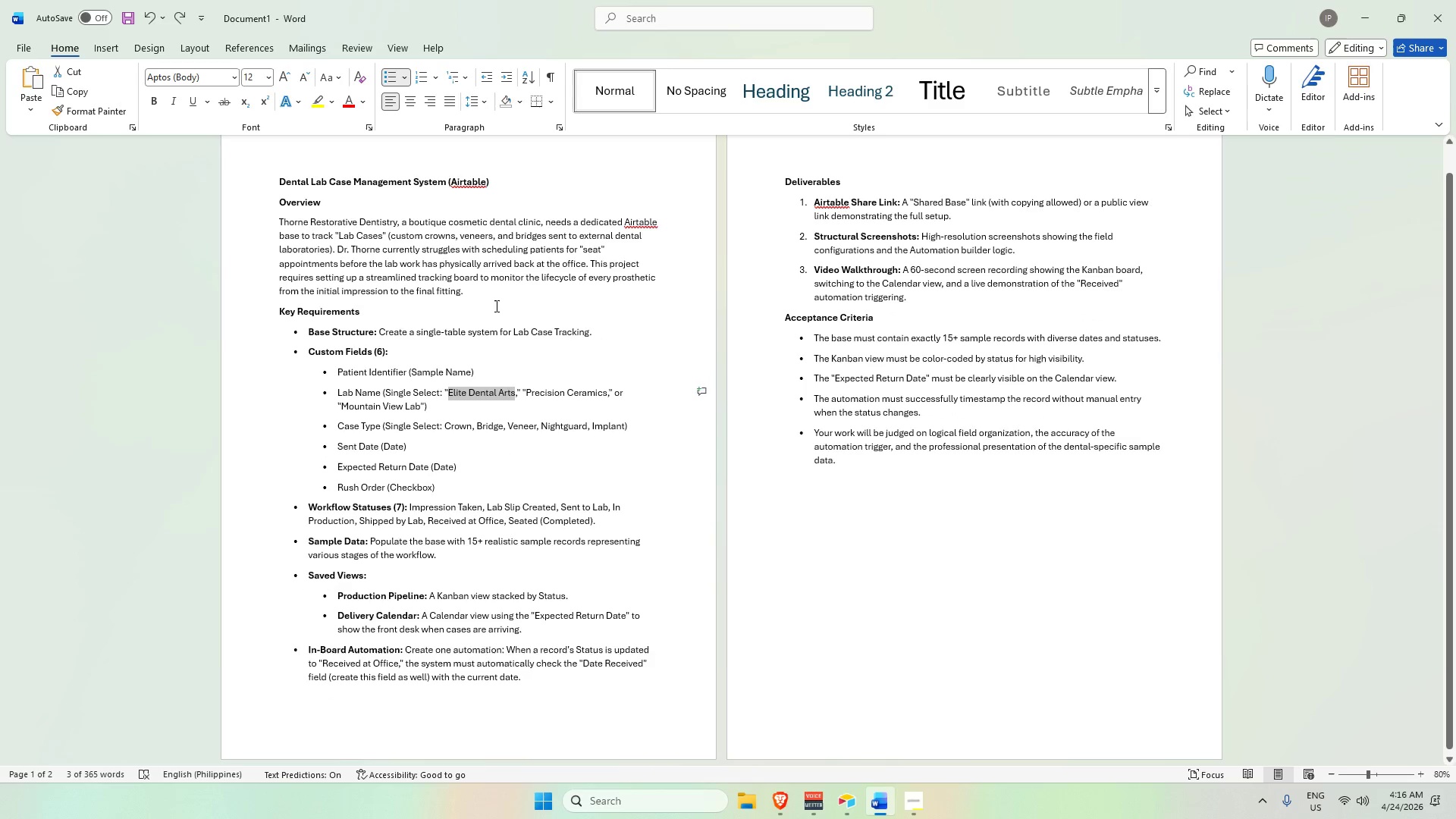 
key(Alt+AltLeft)
 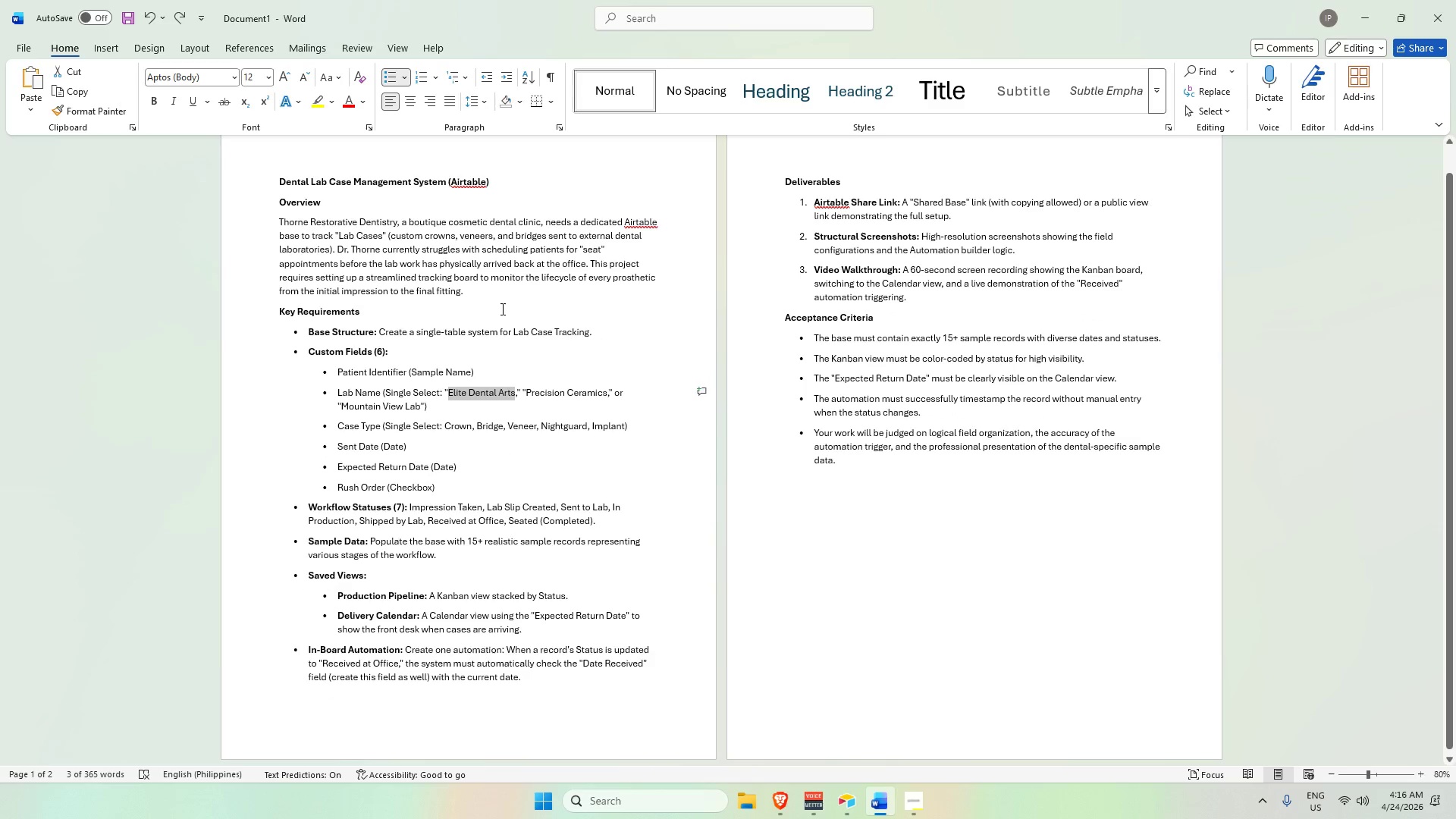 
key(Alt+Tab)
 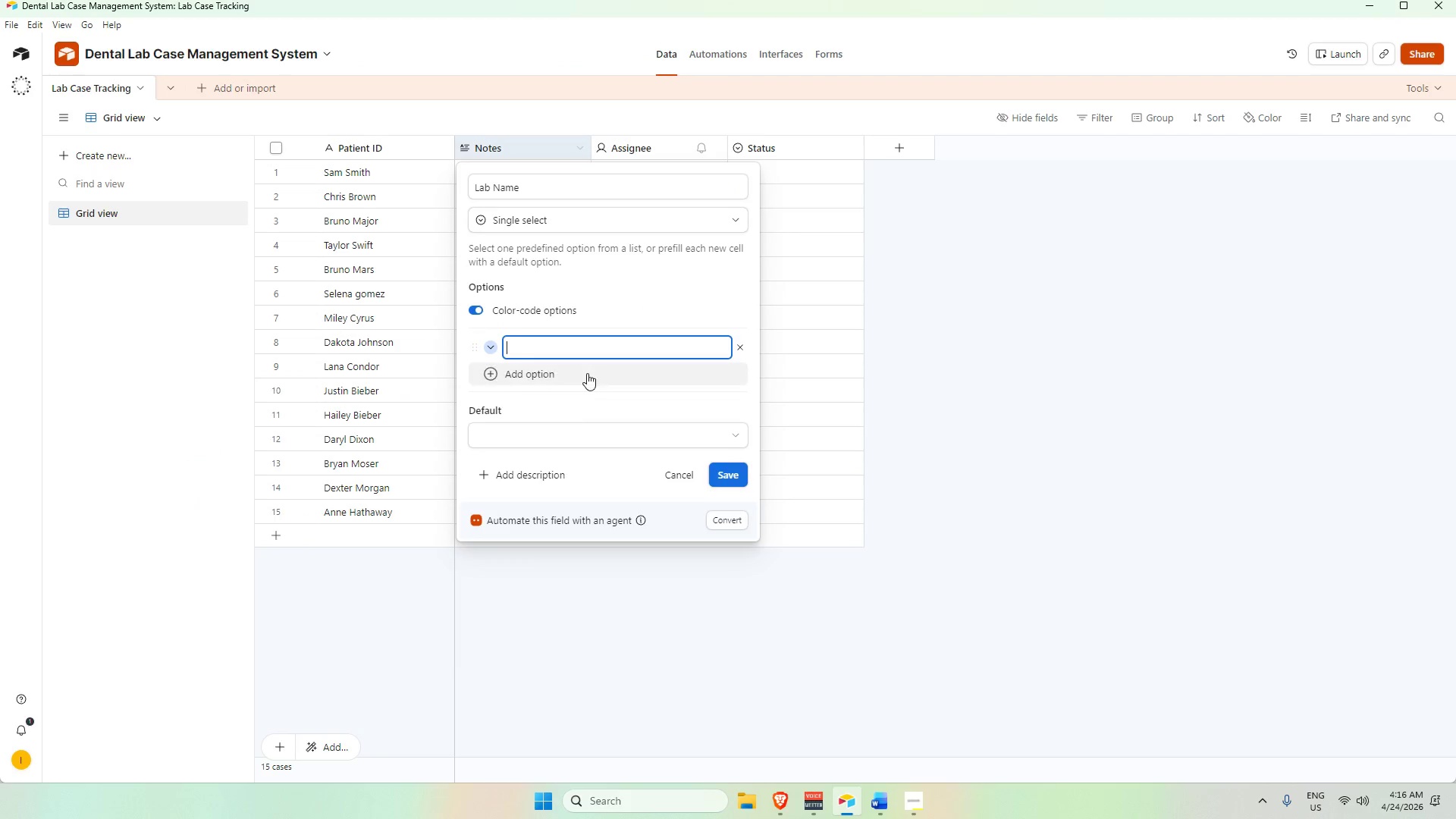 
key(Control+V)
 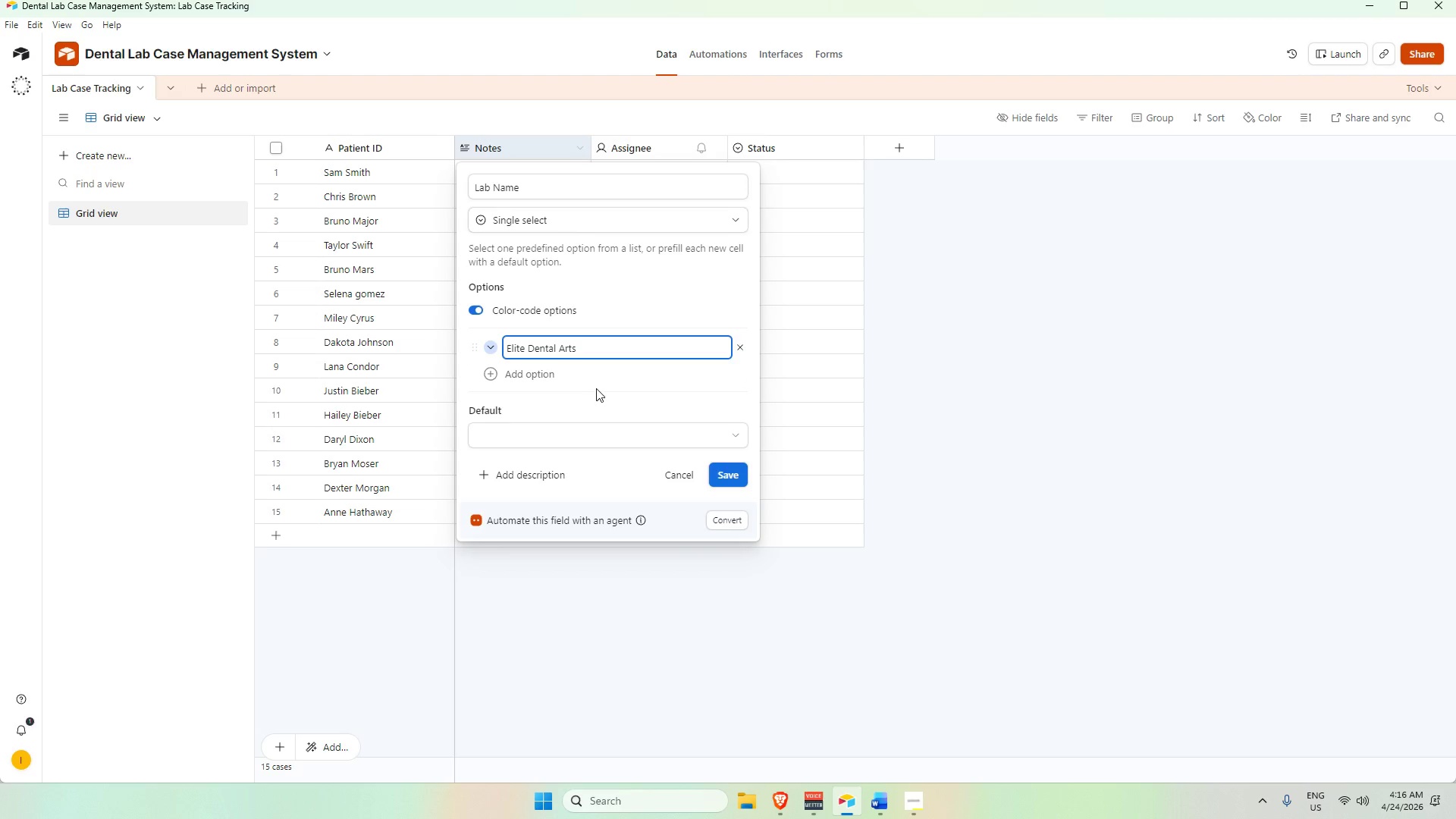 
key(Enter)
 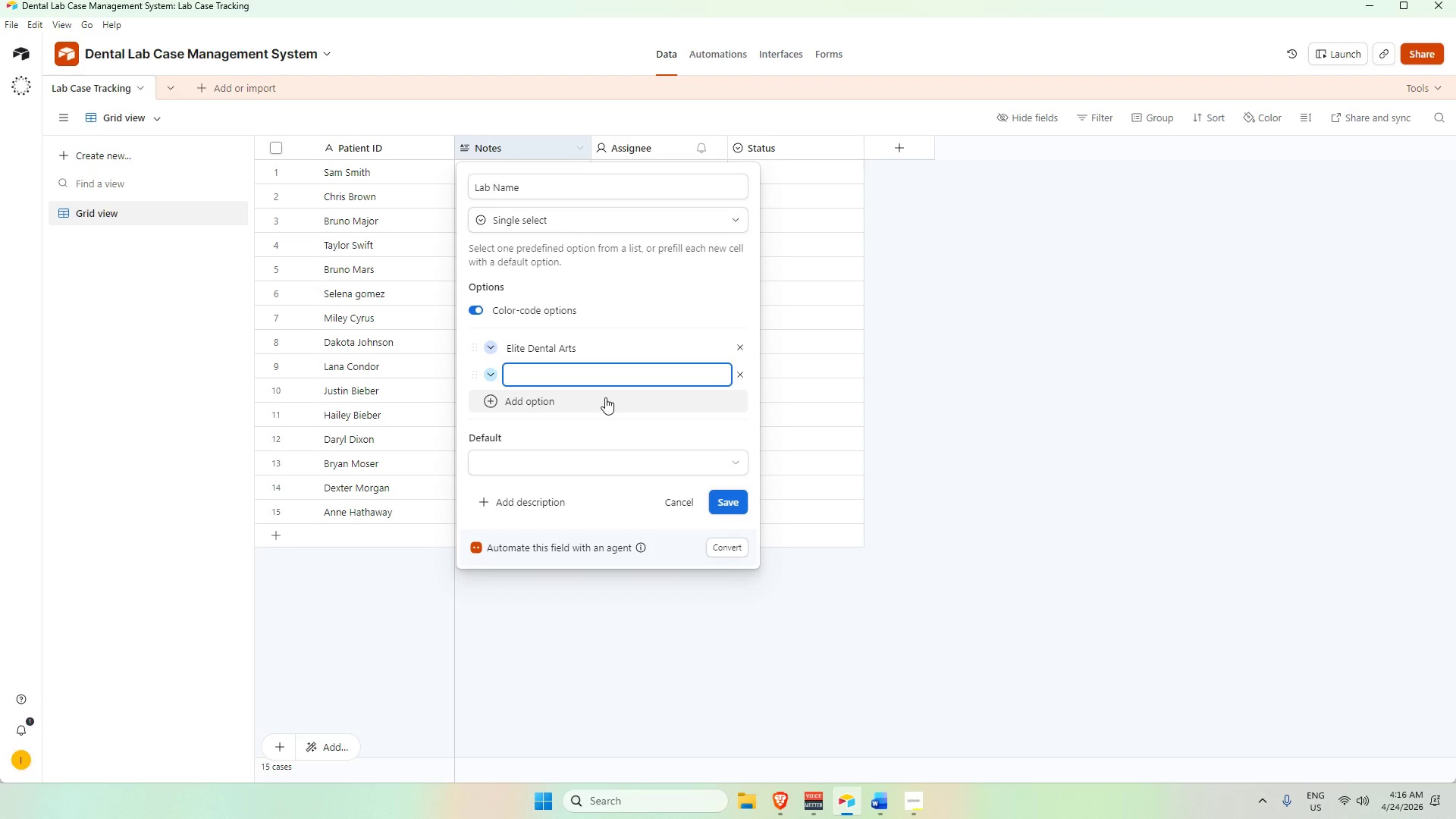 
key(Alt+AltLeft)
 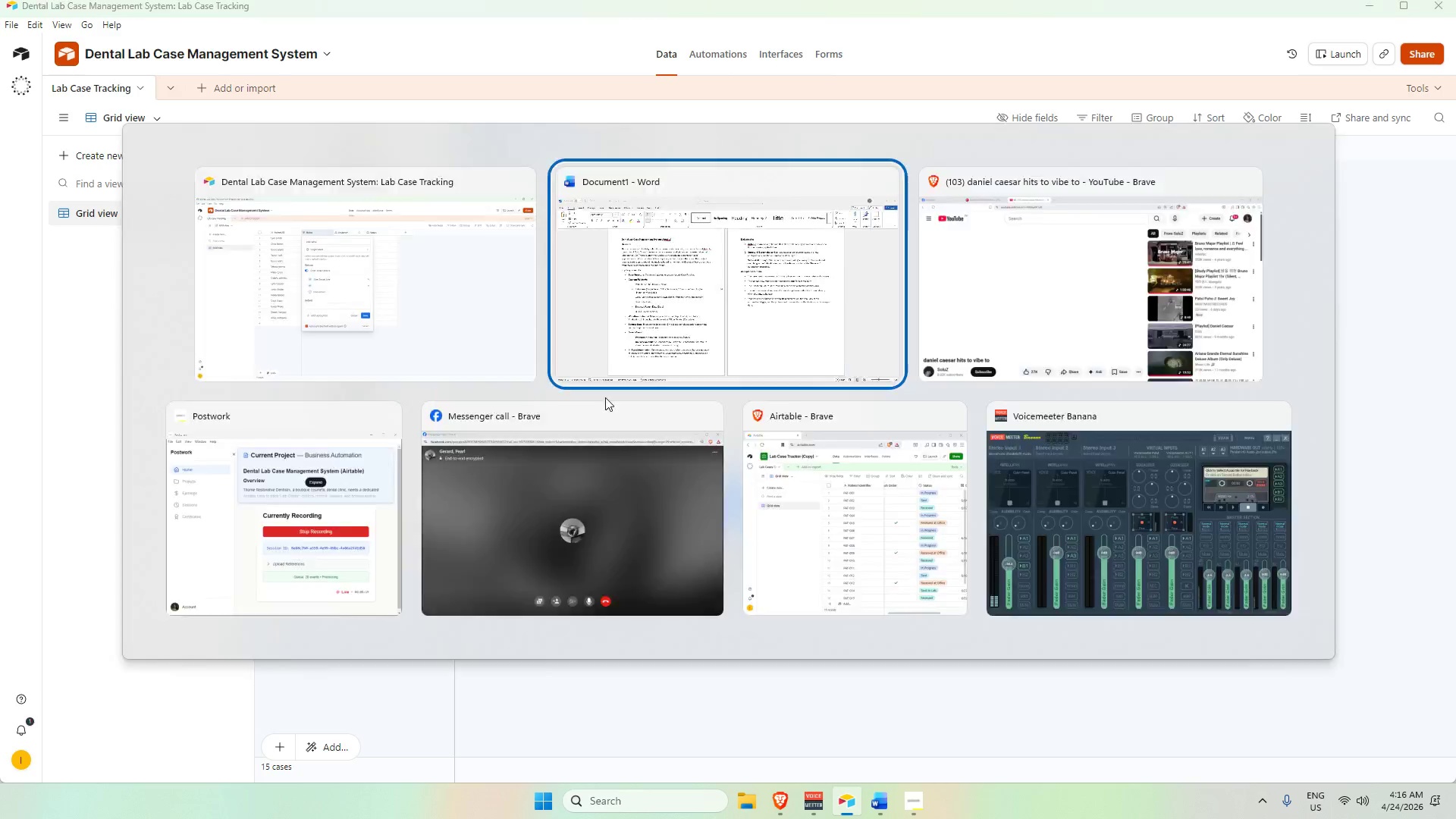 
key(Alt+Tab)
 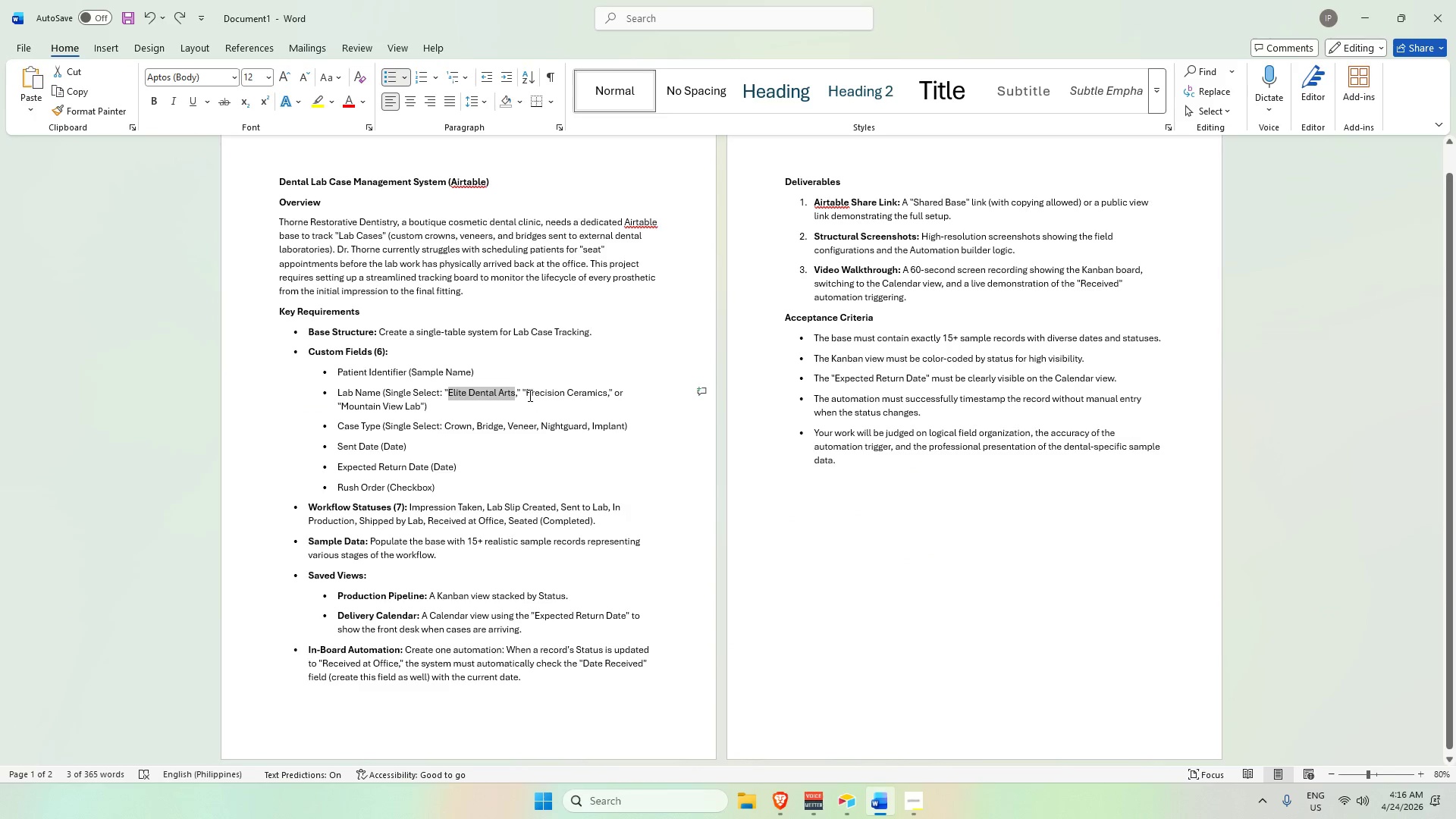 
left_click_drag(start_coordinate=[526, 391], to_coordinate=[602, 395])
 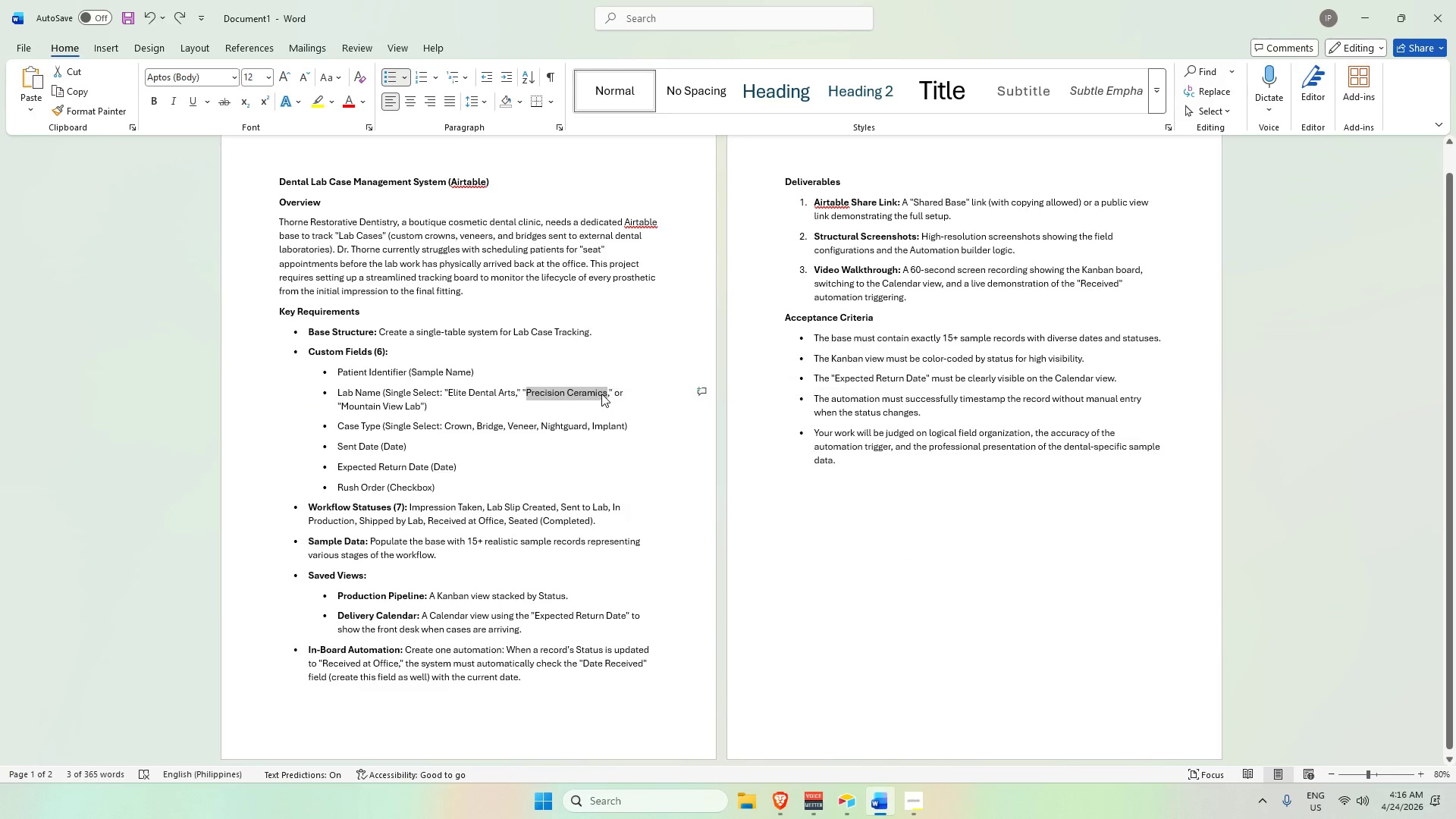 
key(Control+C)
 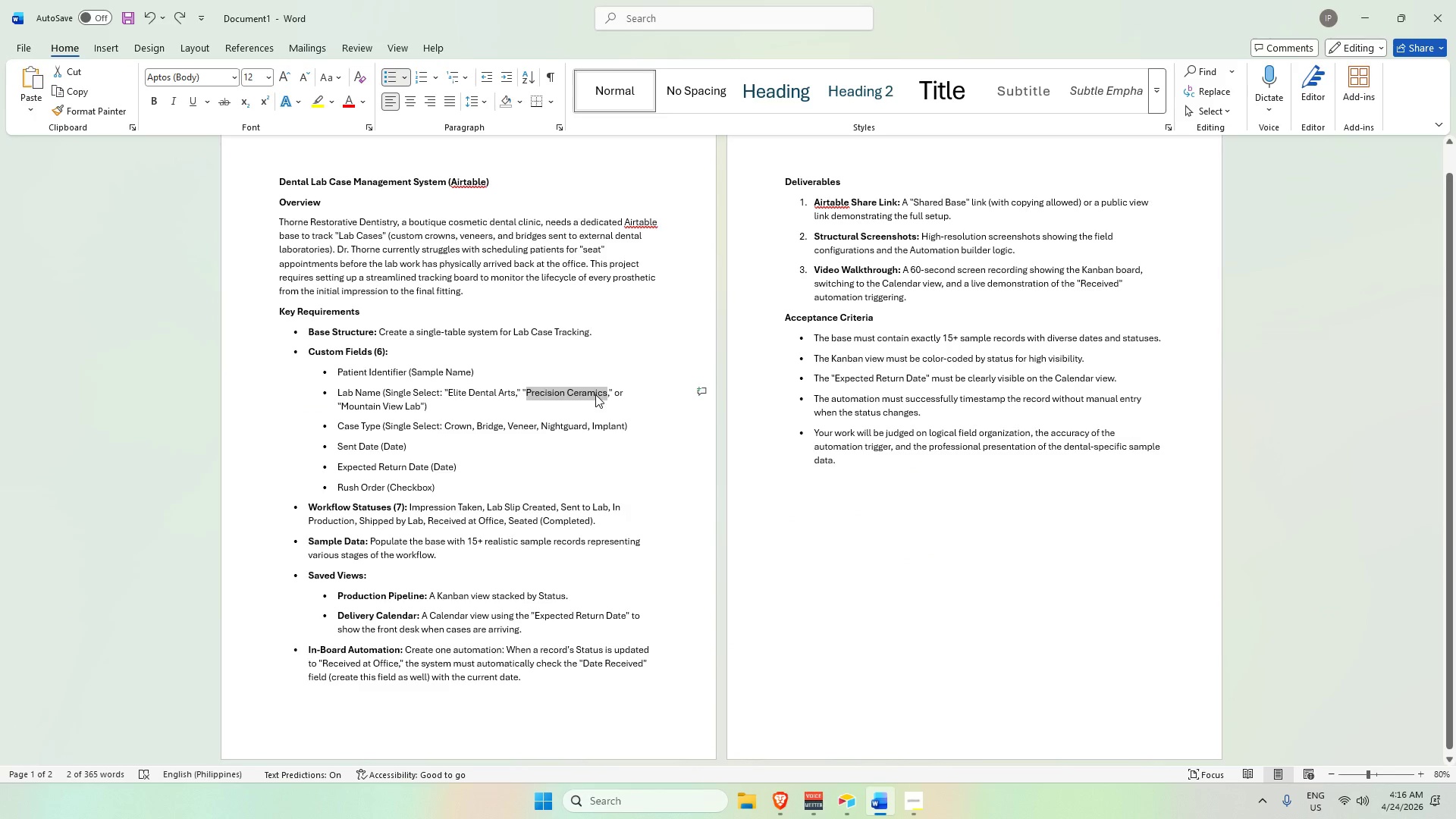 
key(Alt+AltLeft)
 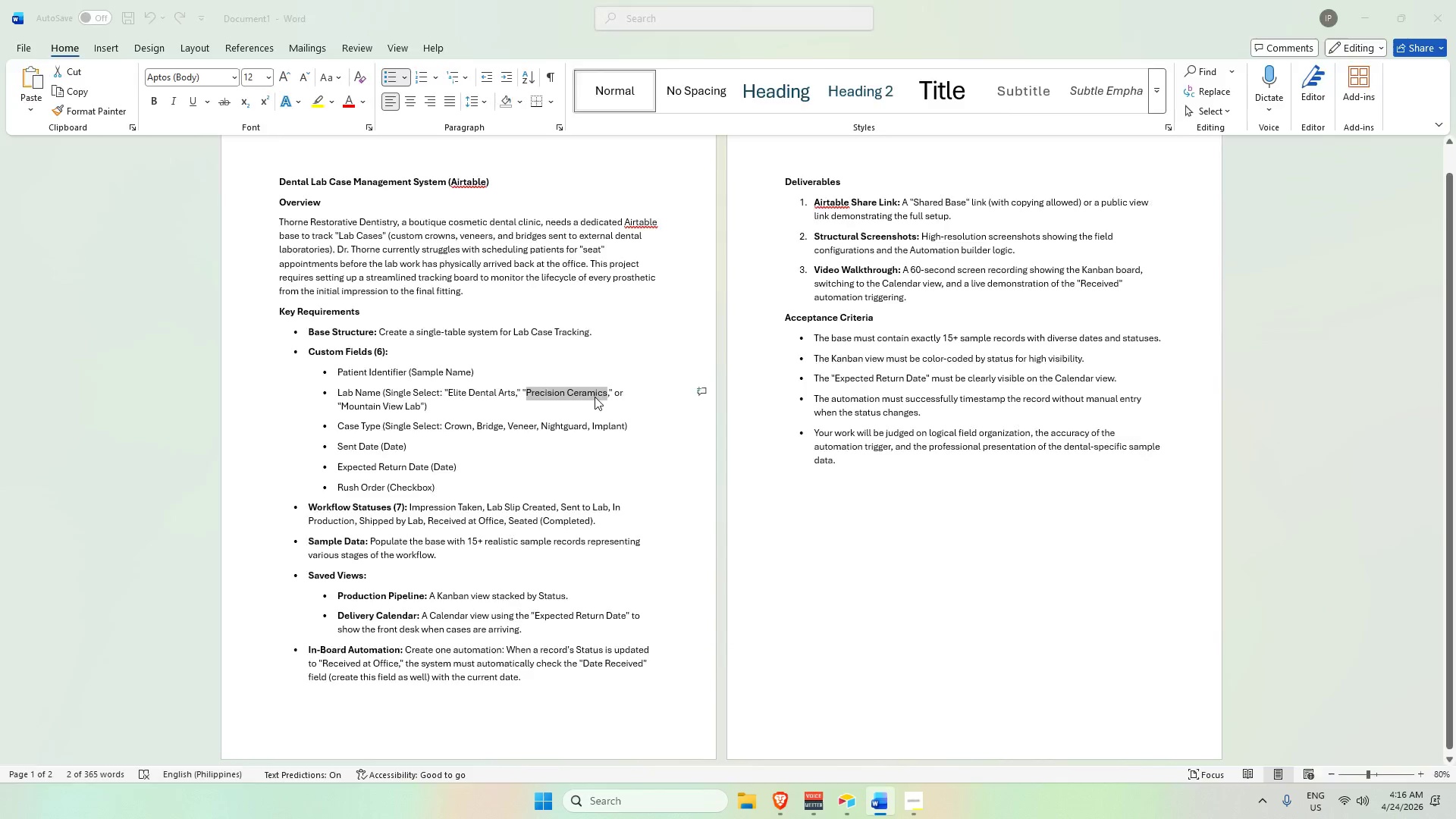 
key(Alt+Tab)
 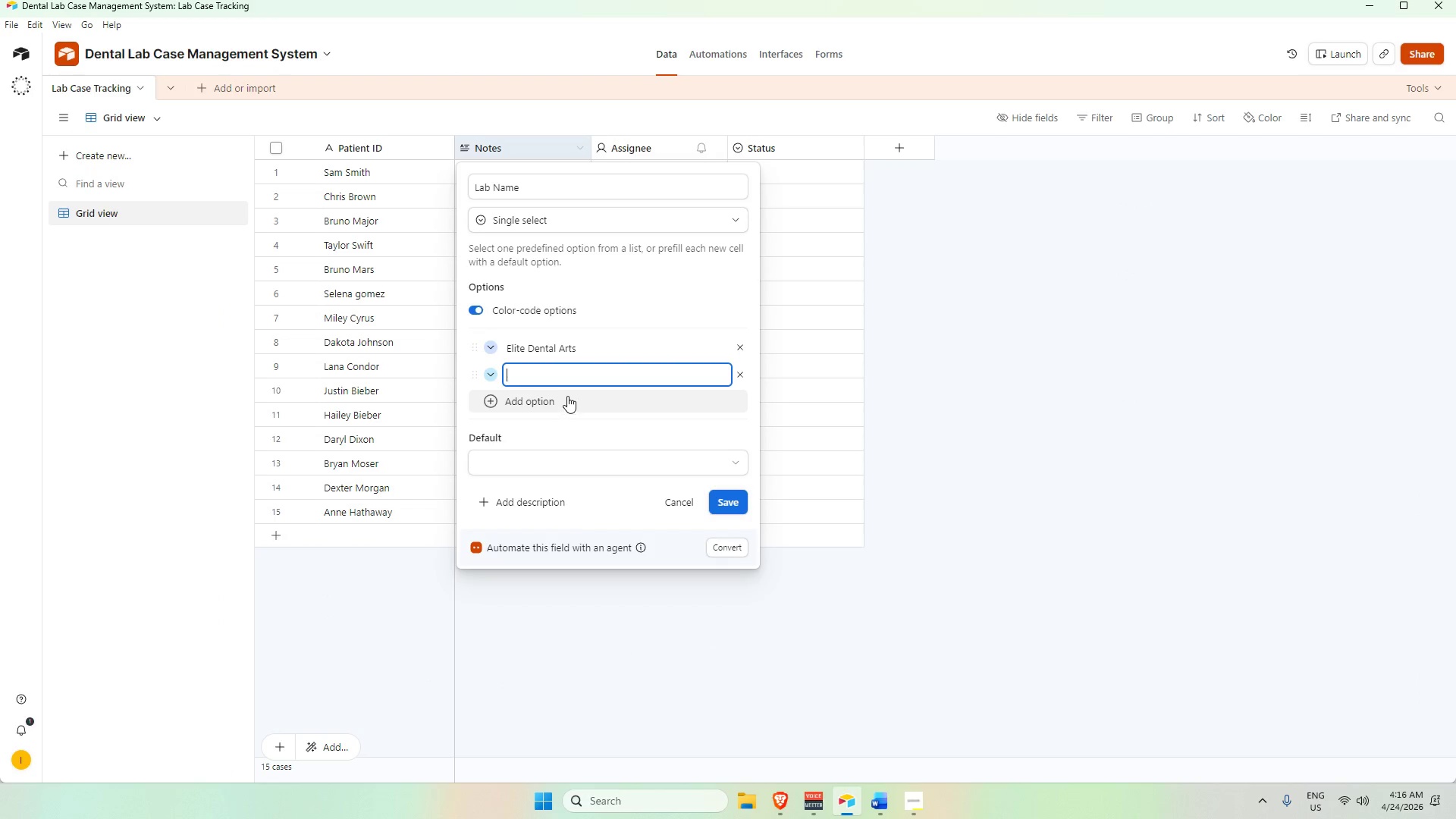 
key(Control+V)
 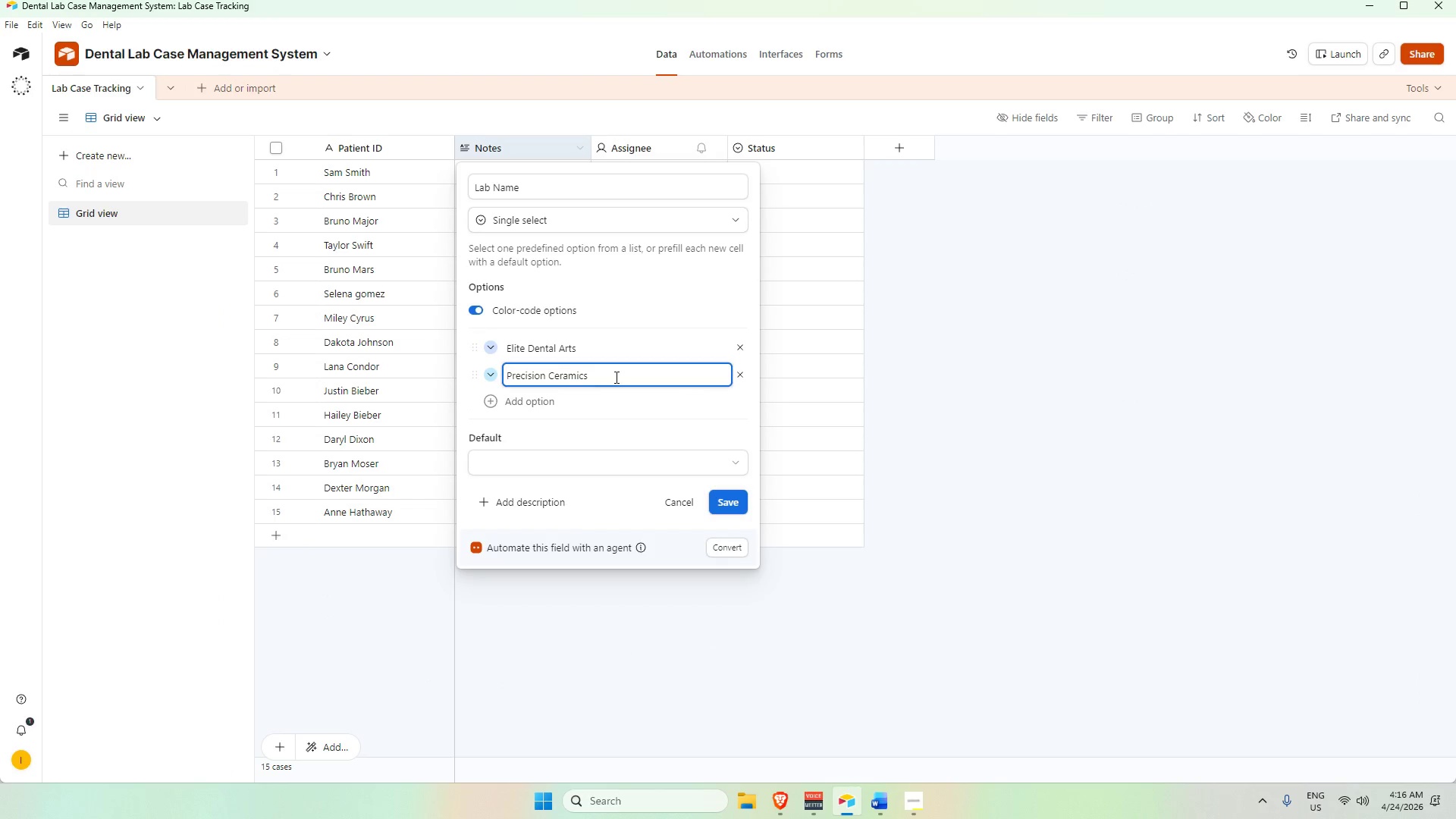 
key(Enter)
 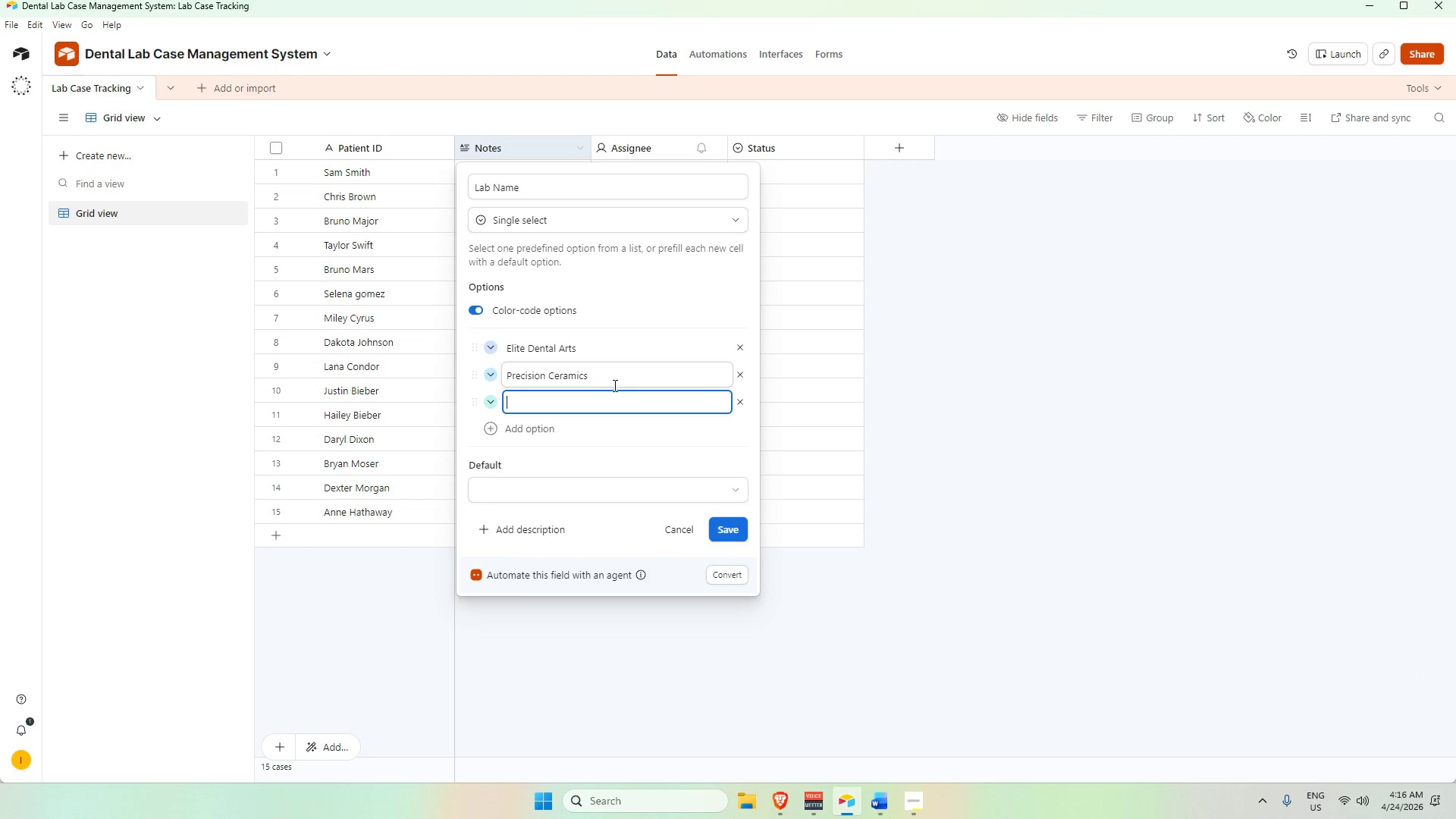 
key(Alt+AltLeft)
 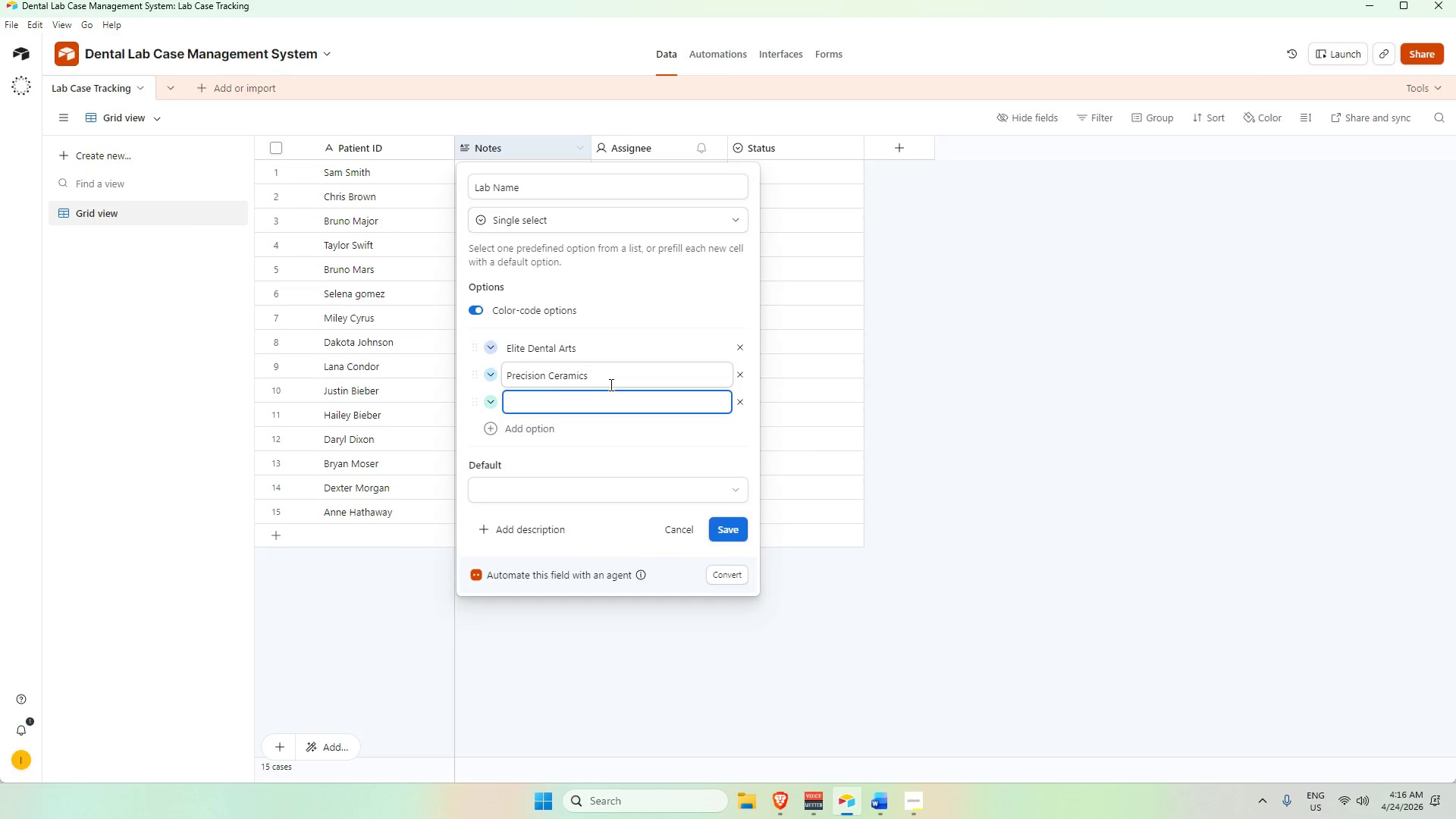 
key(Alt+Tab)
 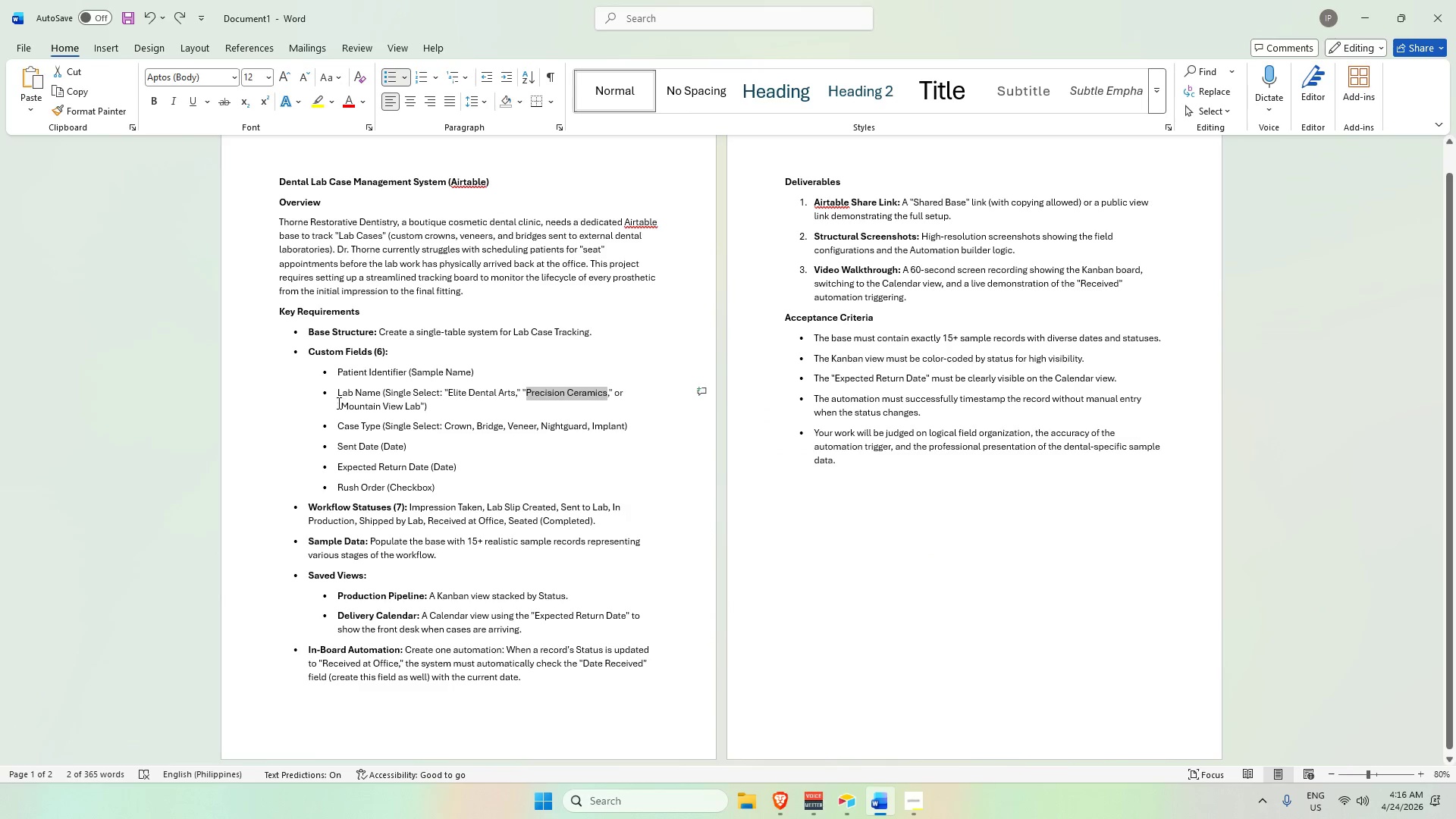 
left_click_drag(start_coordinate=[342, 403], to_coordinate=[415, 407])
 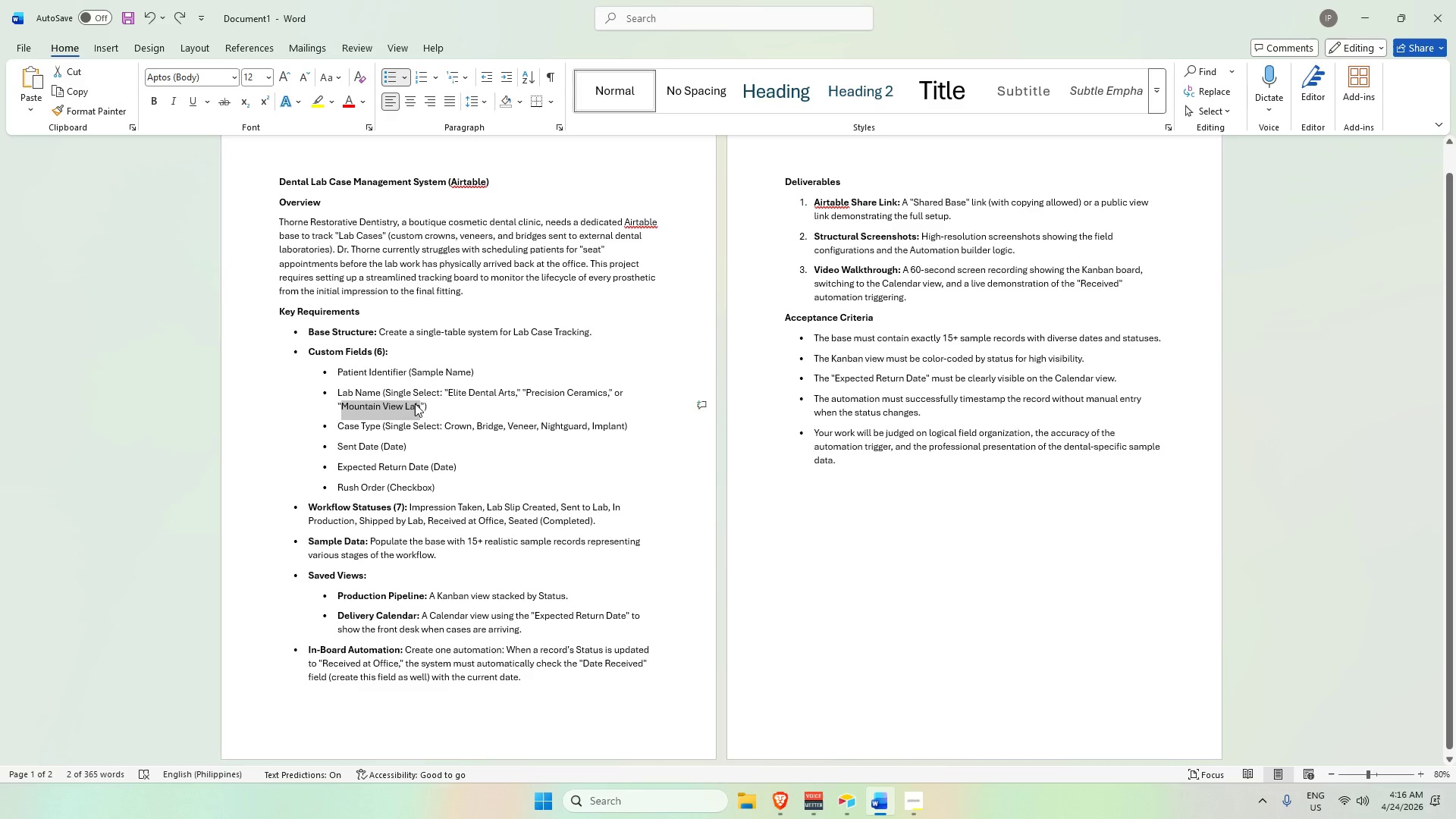 
key(Control+C)
 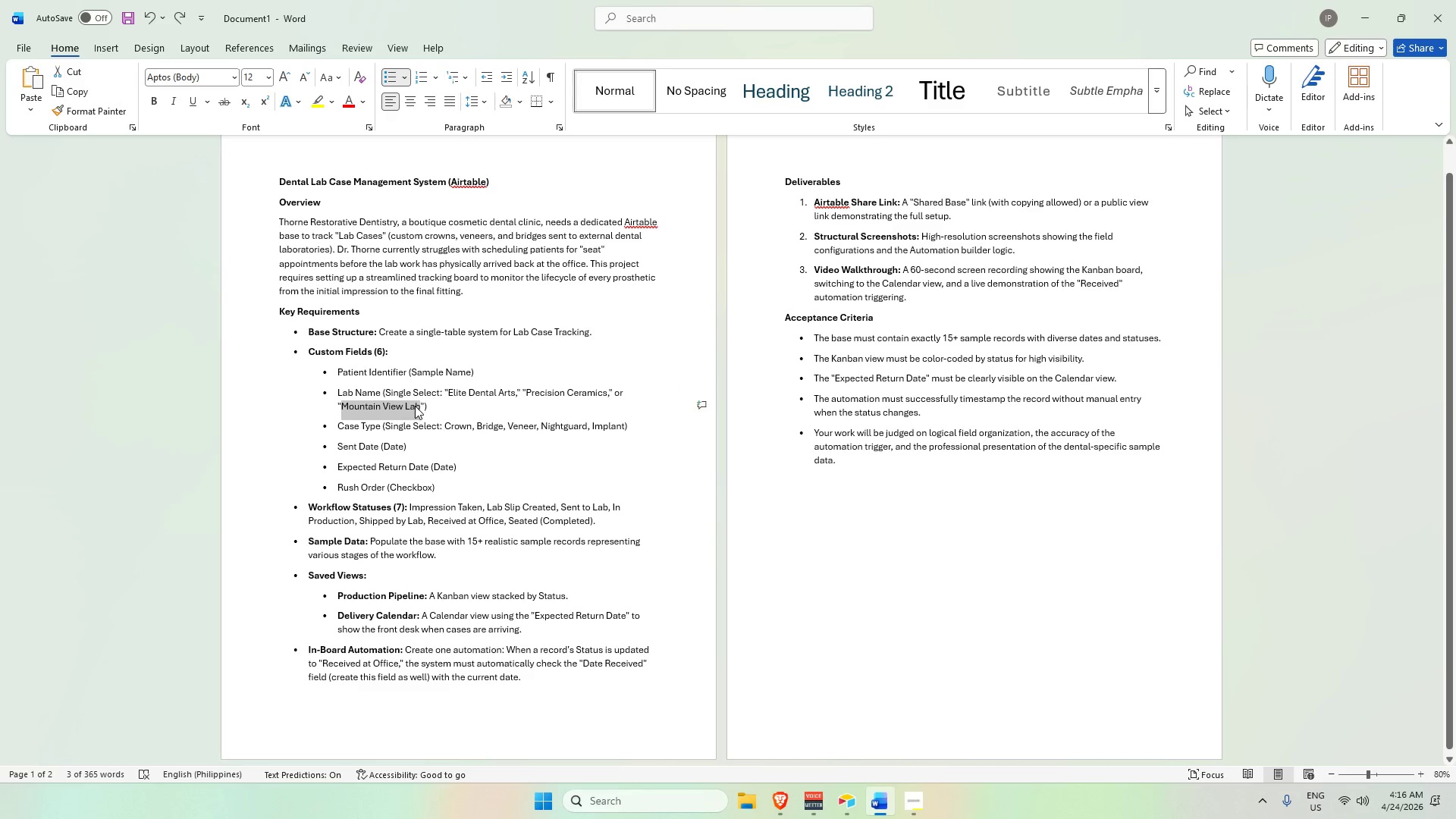 
key(Alt+AltLeft)
 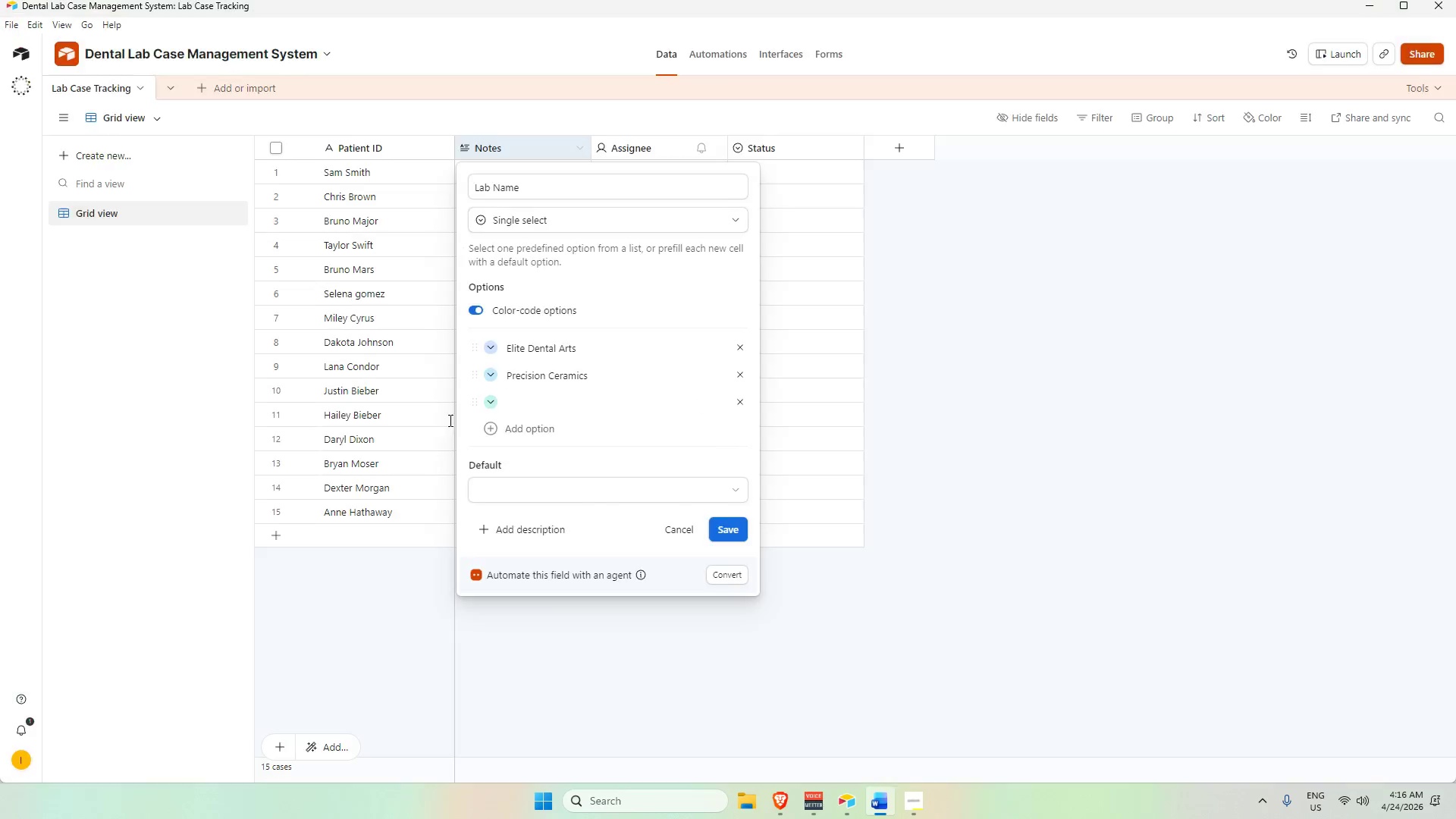 
key(Alt+Tab)
 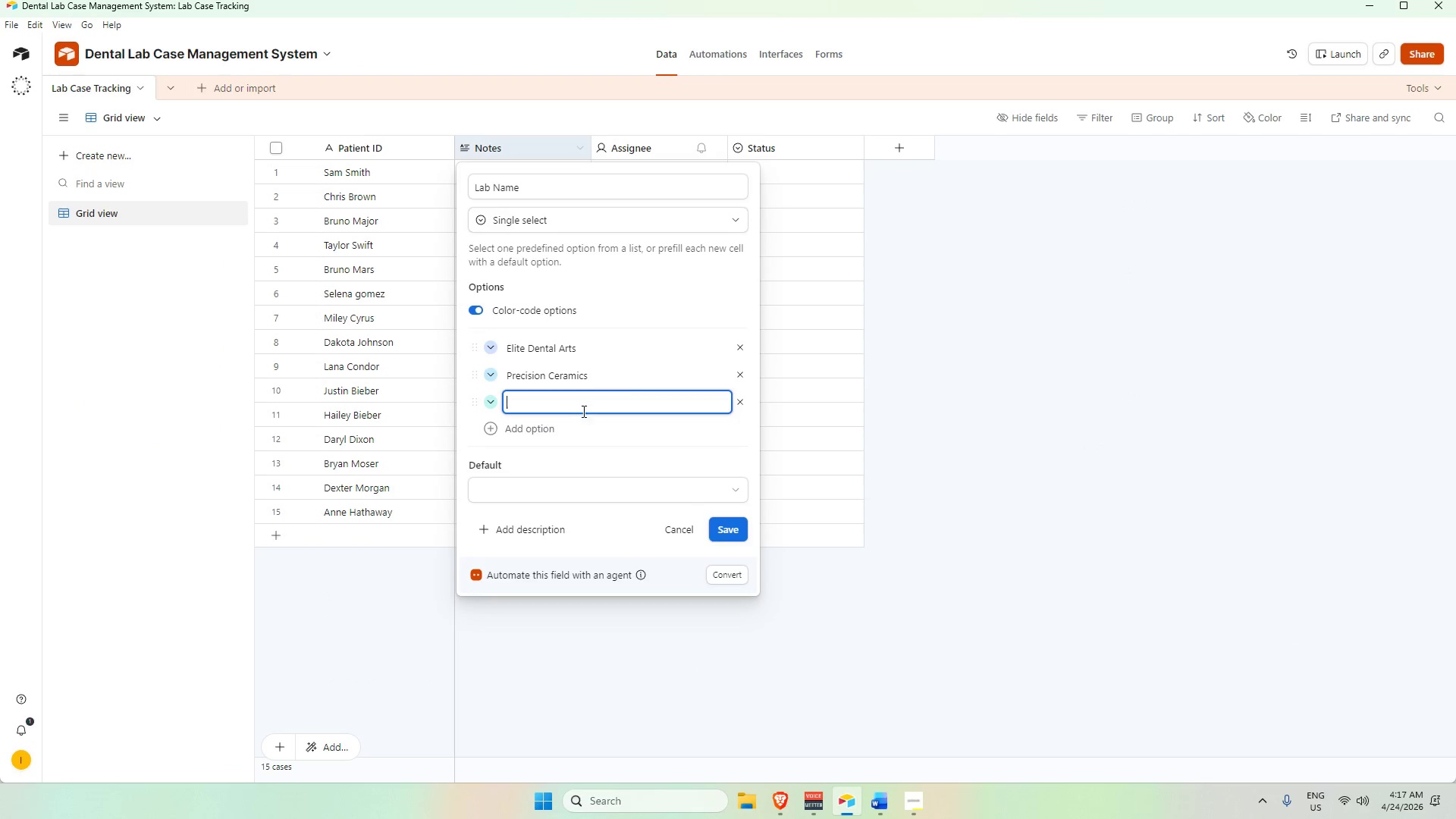 
key(Control+V)
 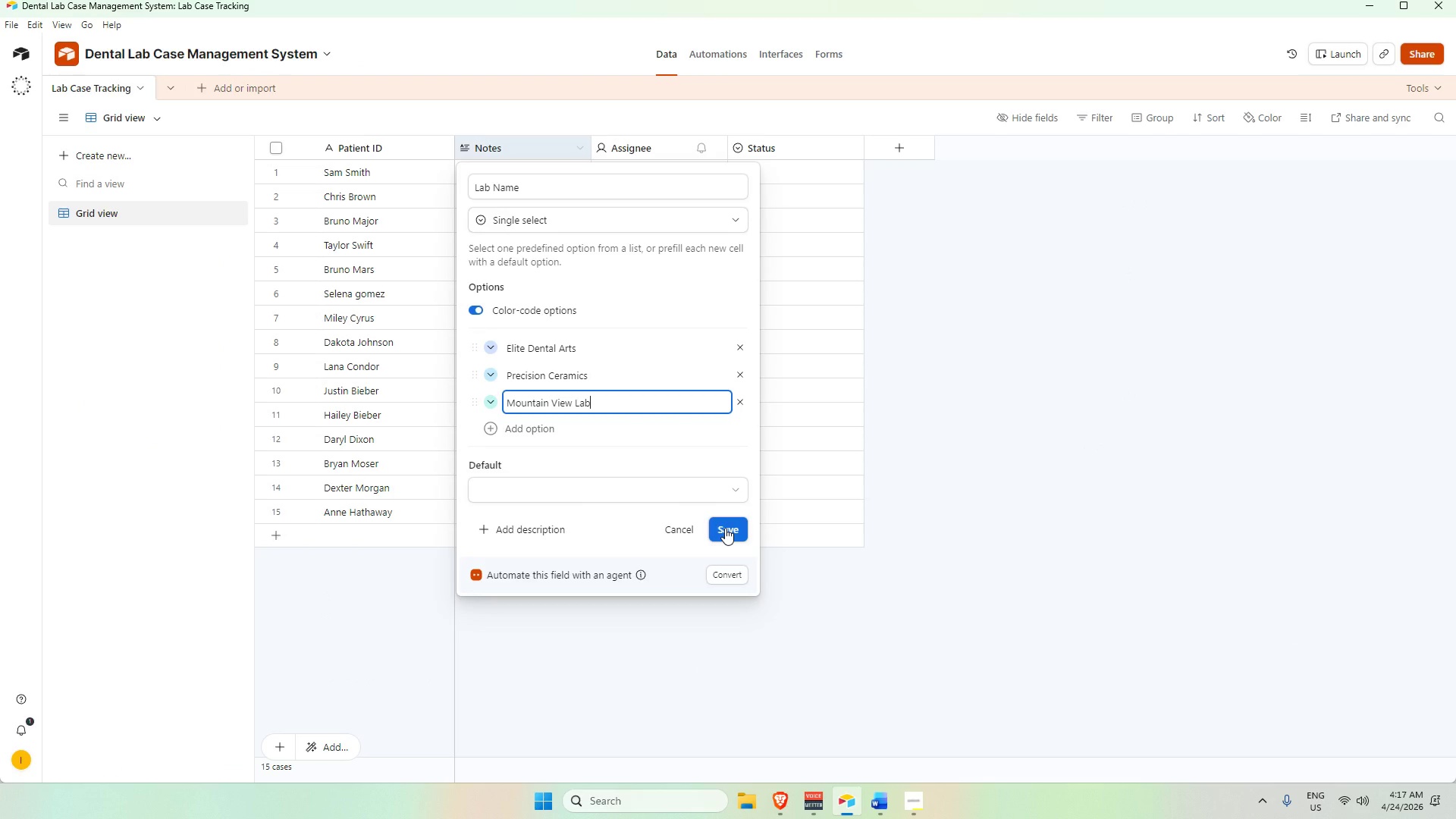 
left_click([722, 528])
 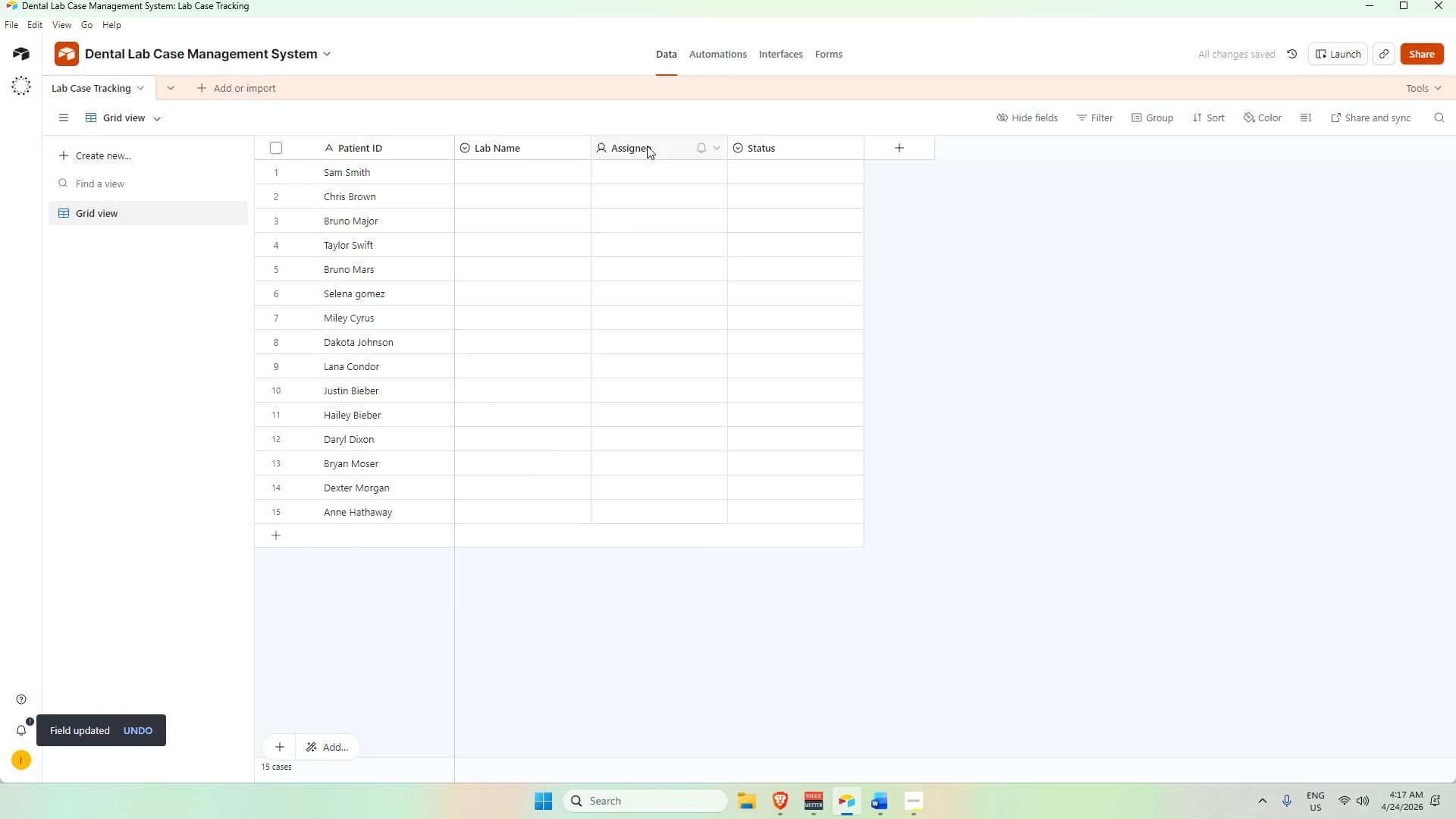 
double_click([650, 142])
 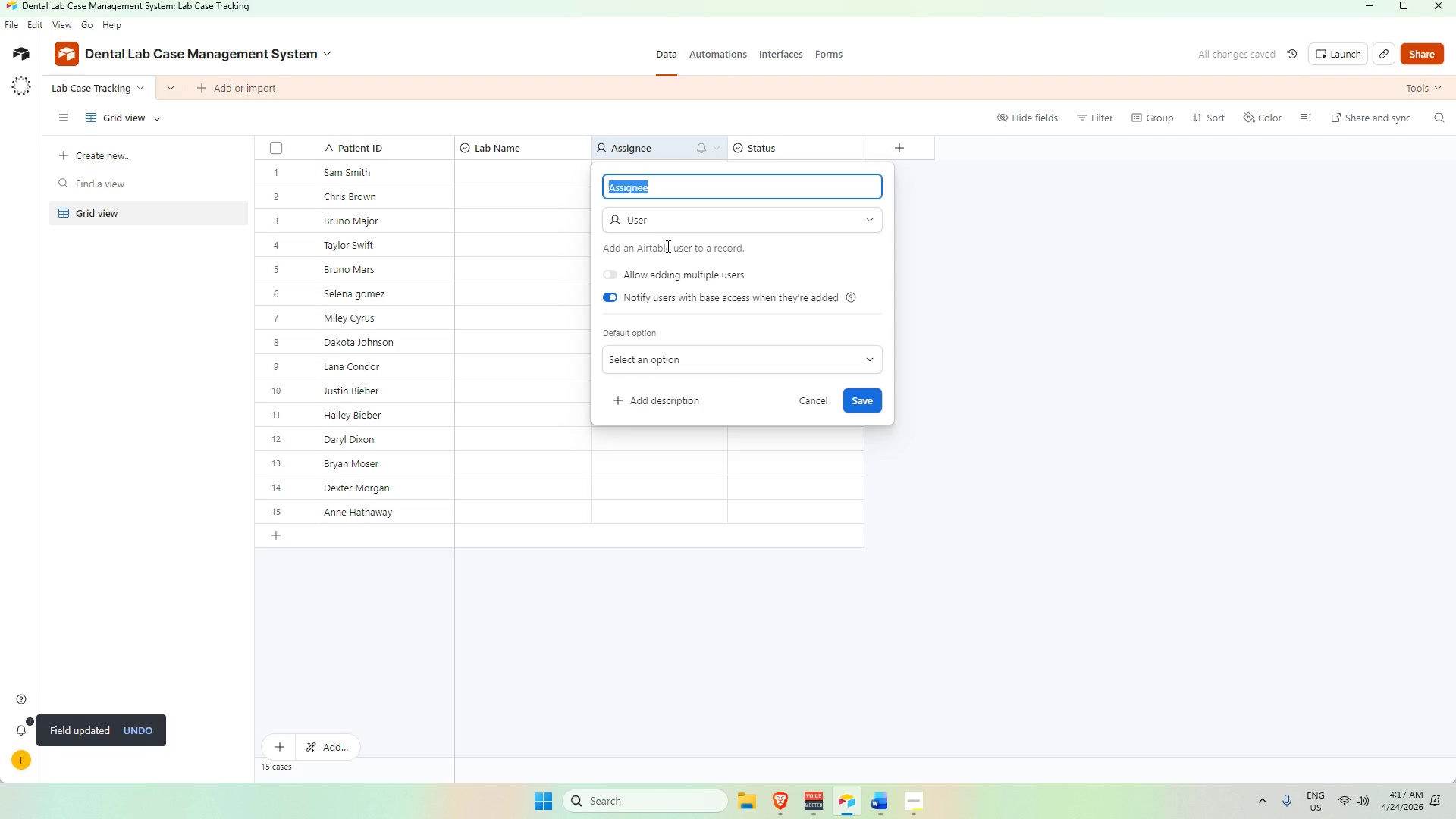 
key(Alt+AltLeft)
 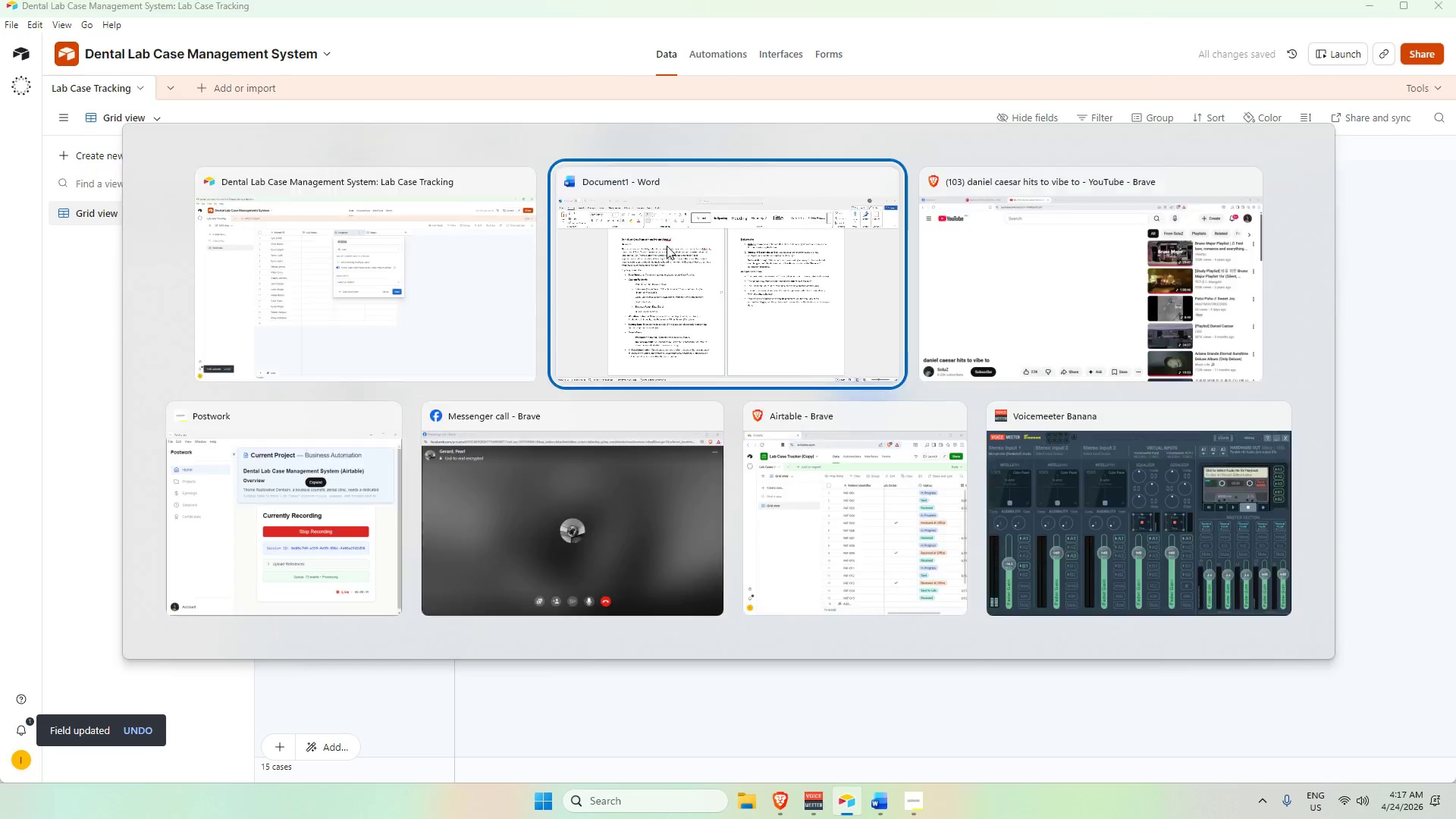 
key(Alt+Tab)
 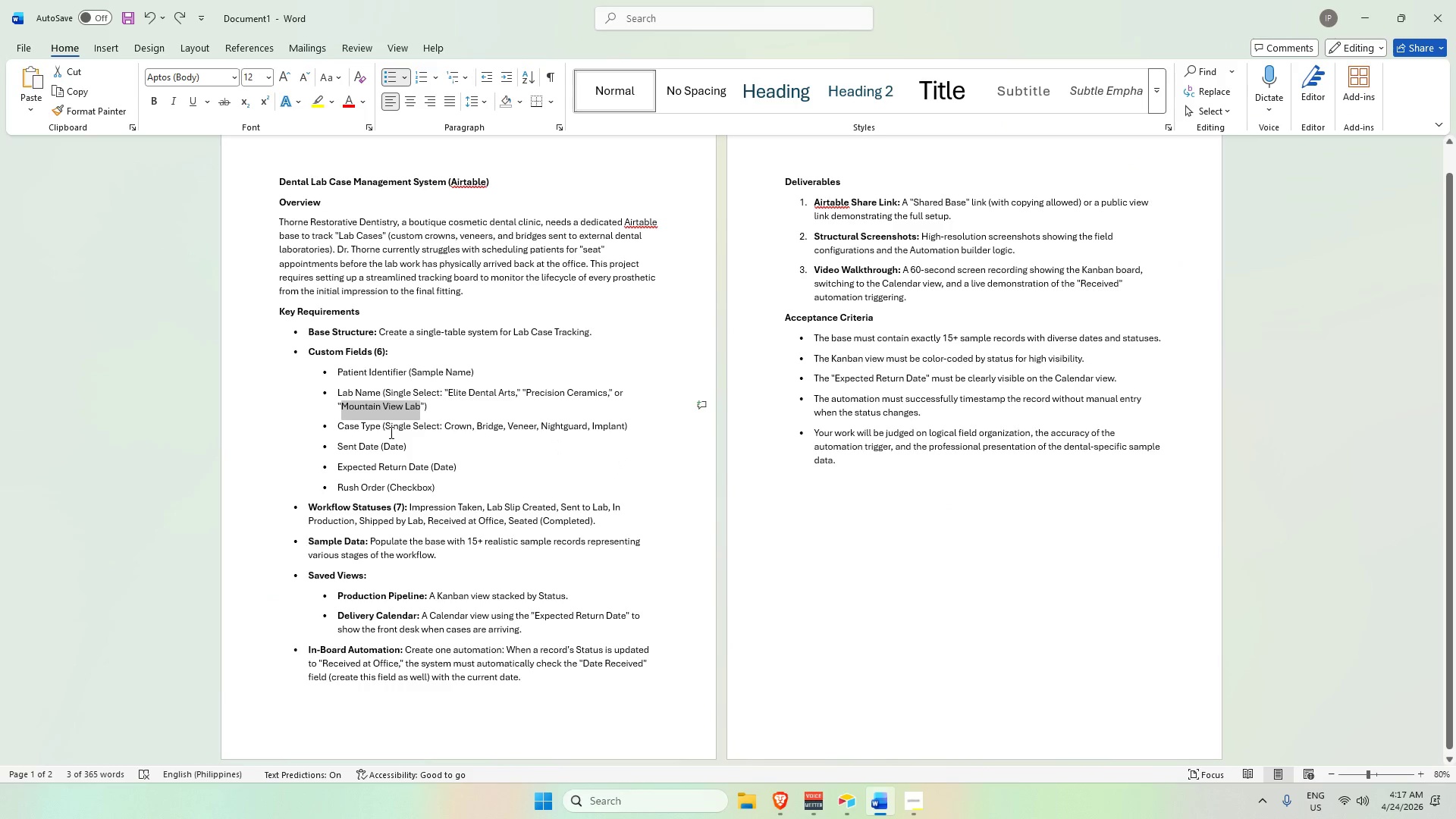 
key(Alt+AltLeft)
 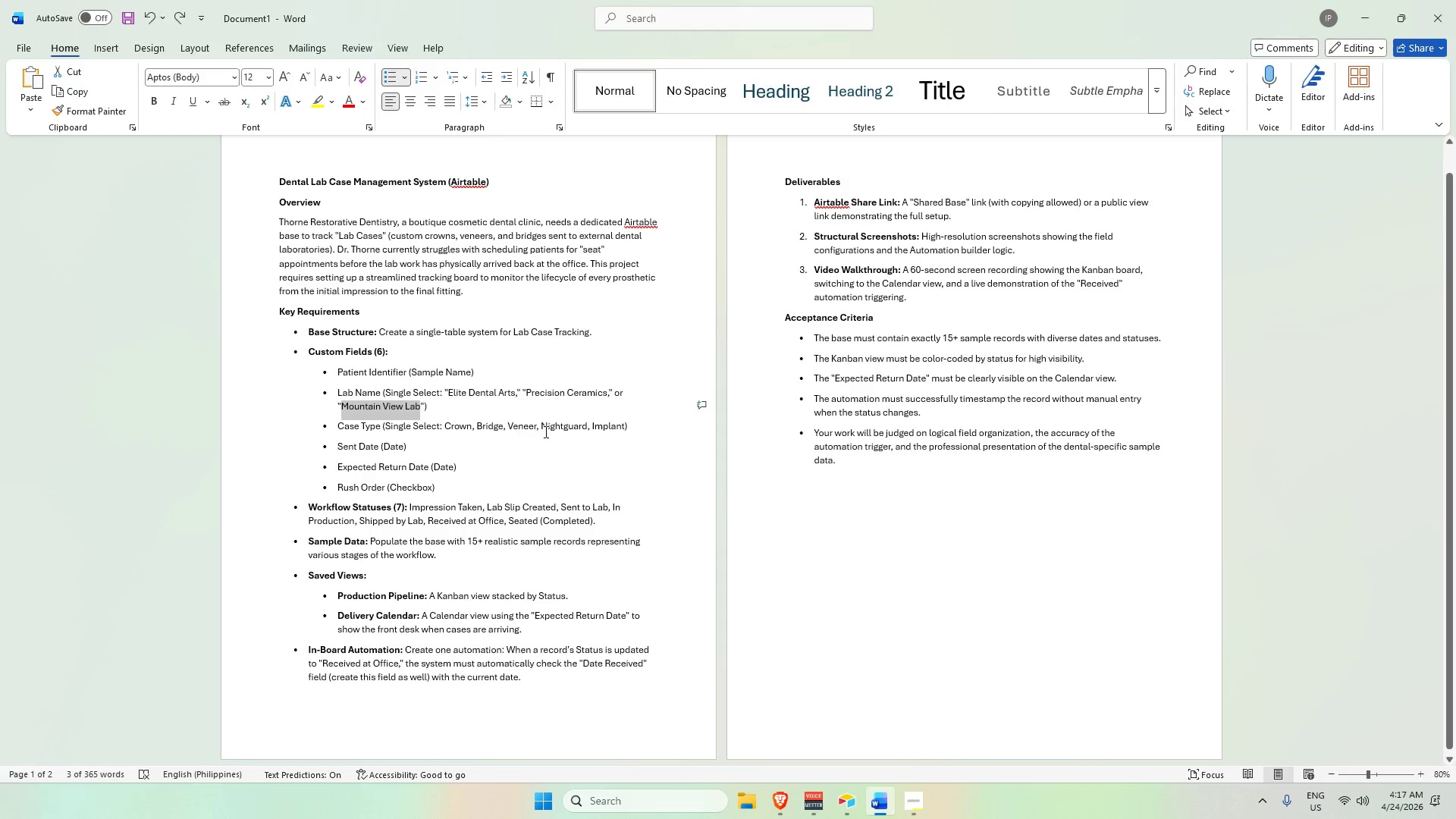 
key(Tab)
type(Case Type)
 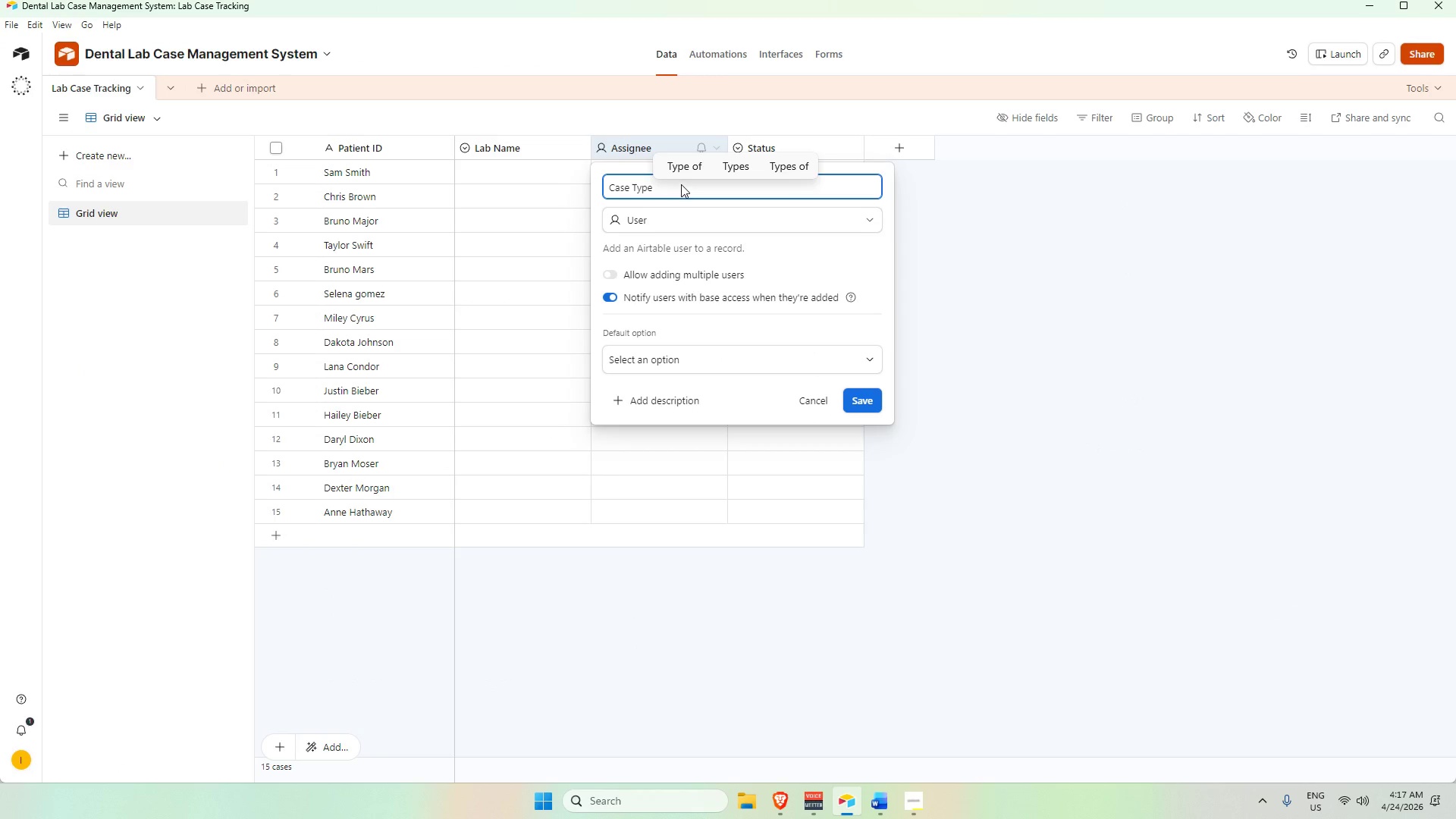 
left_click([720, 218])
 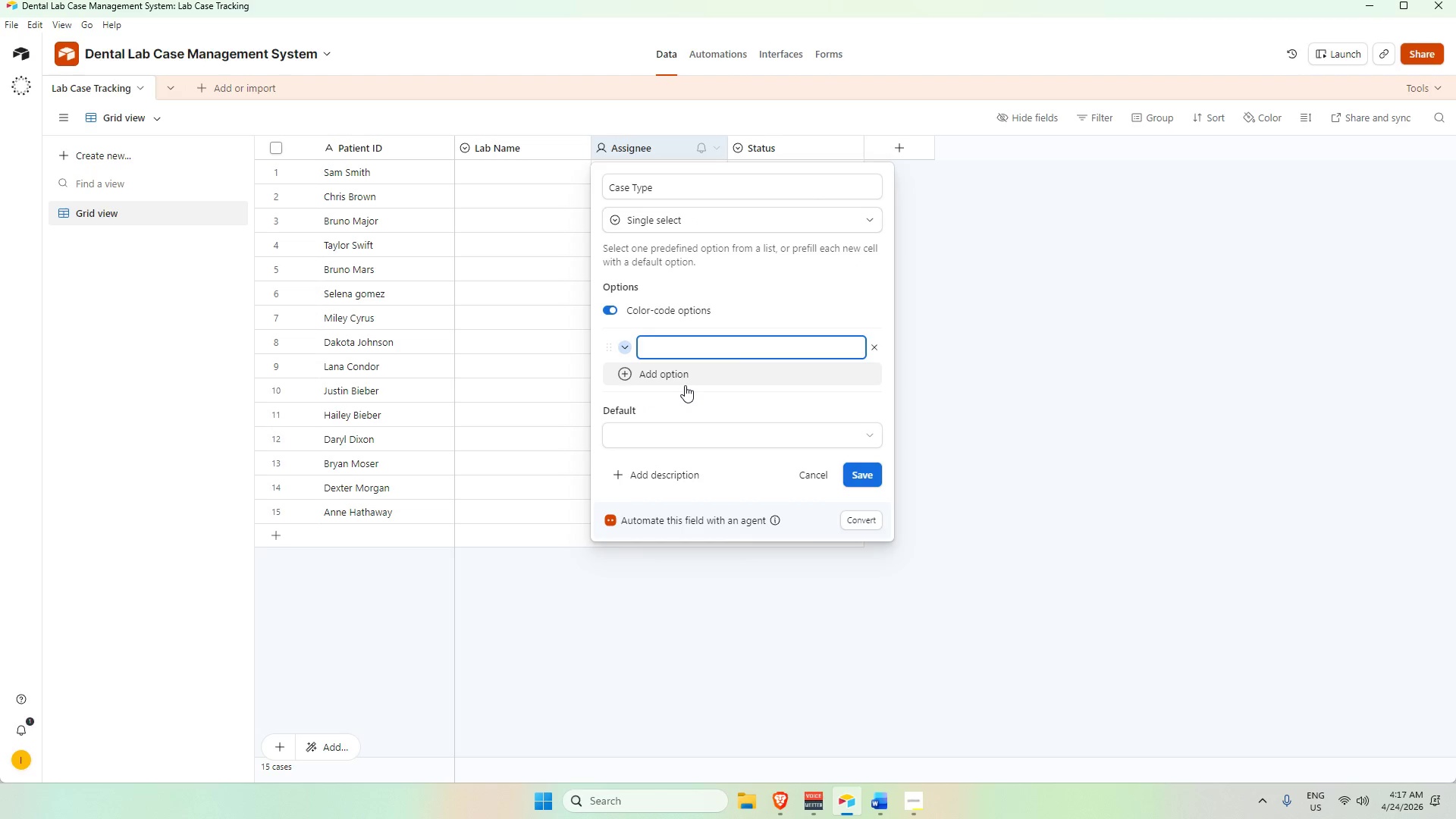 
wait(5.66)
 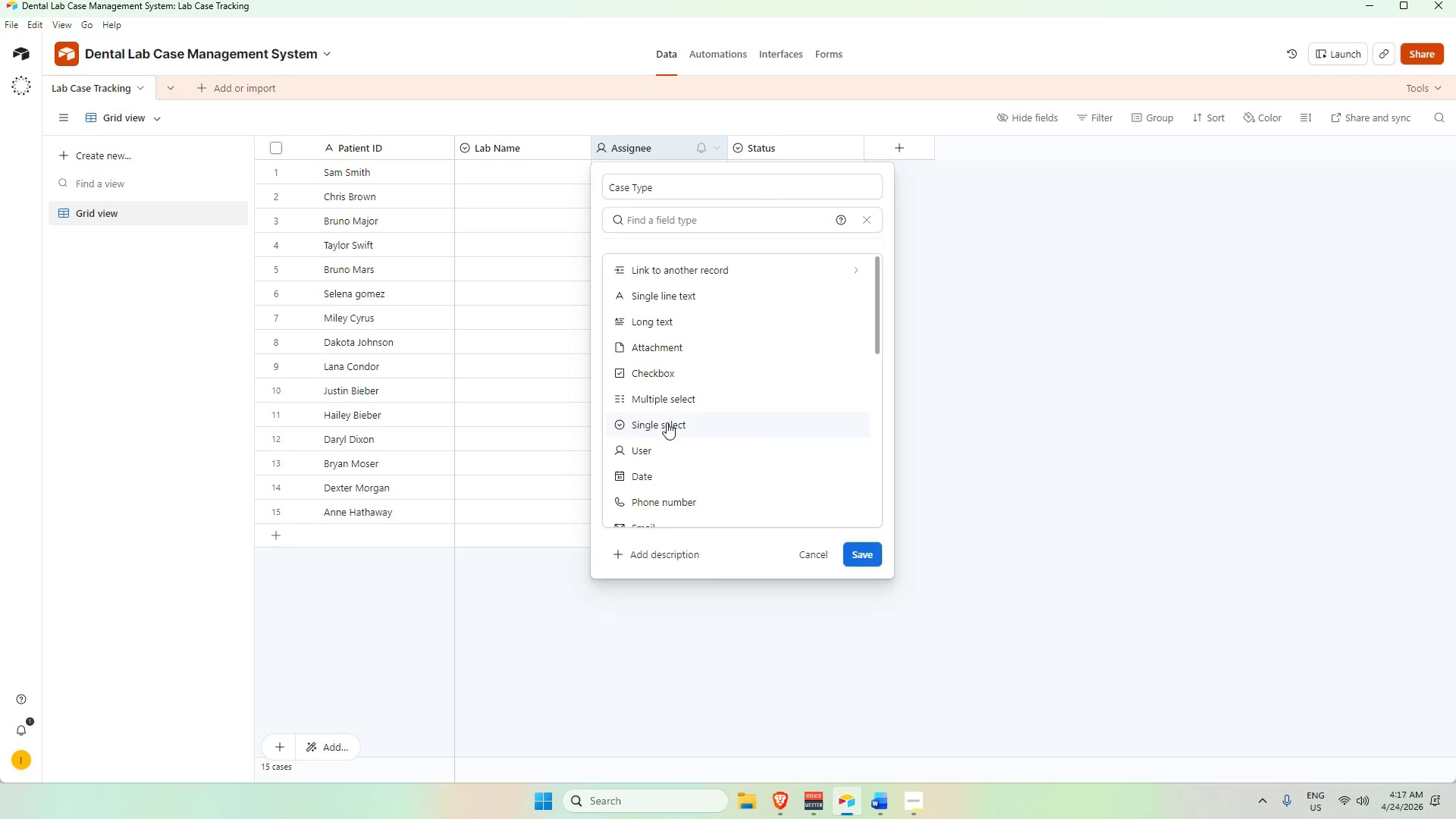 
key(Alt+Tab)
 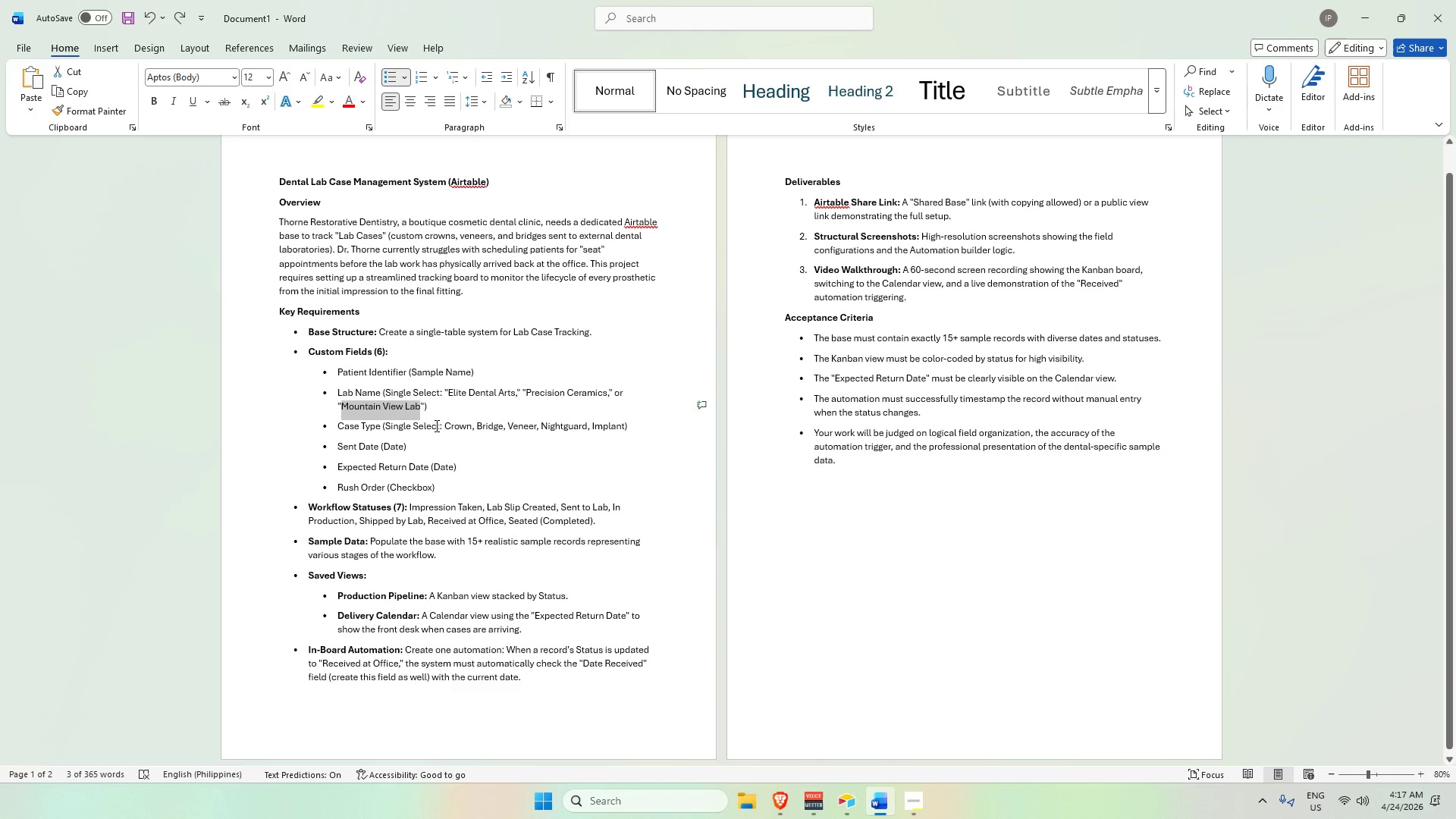 
left_click_drag(start_coordinate=[445, 422], to_coordinate=[472, 424])
 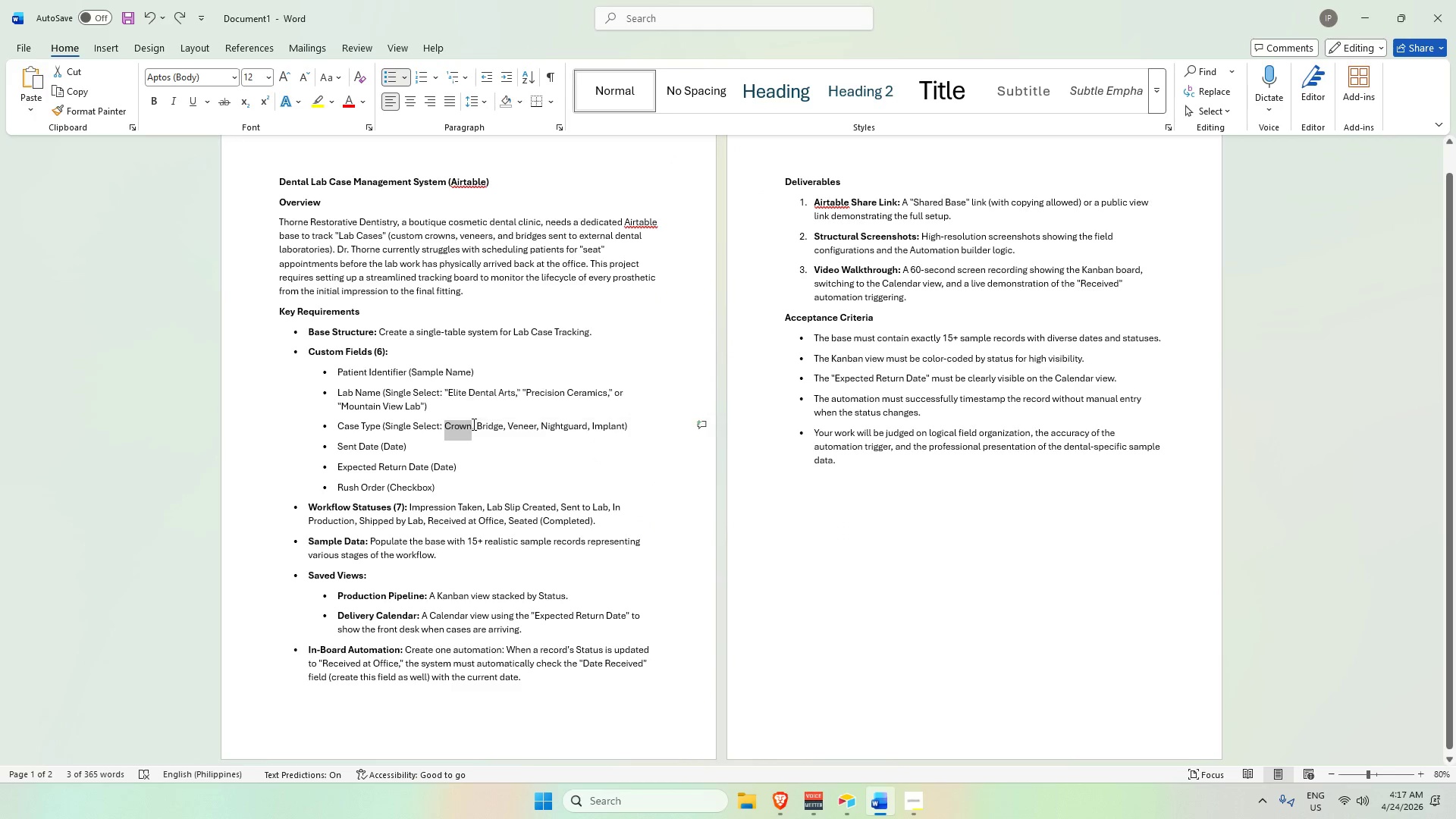 
key(Control+C)
 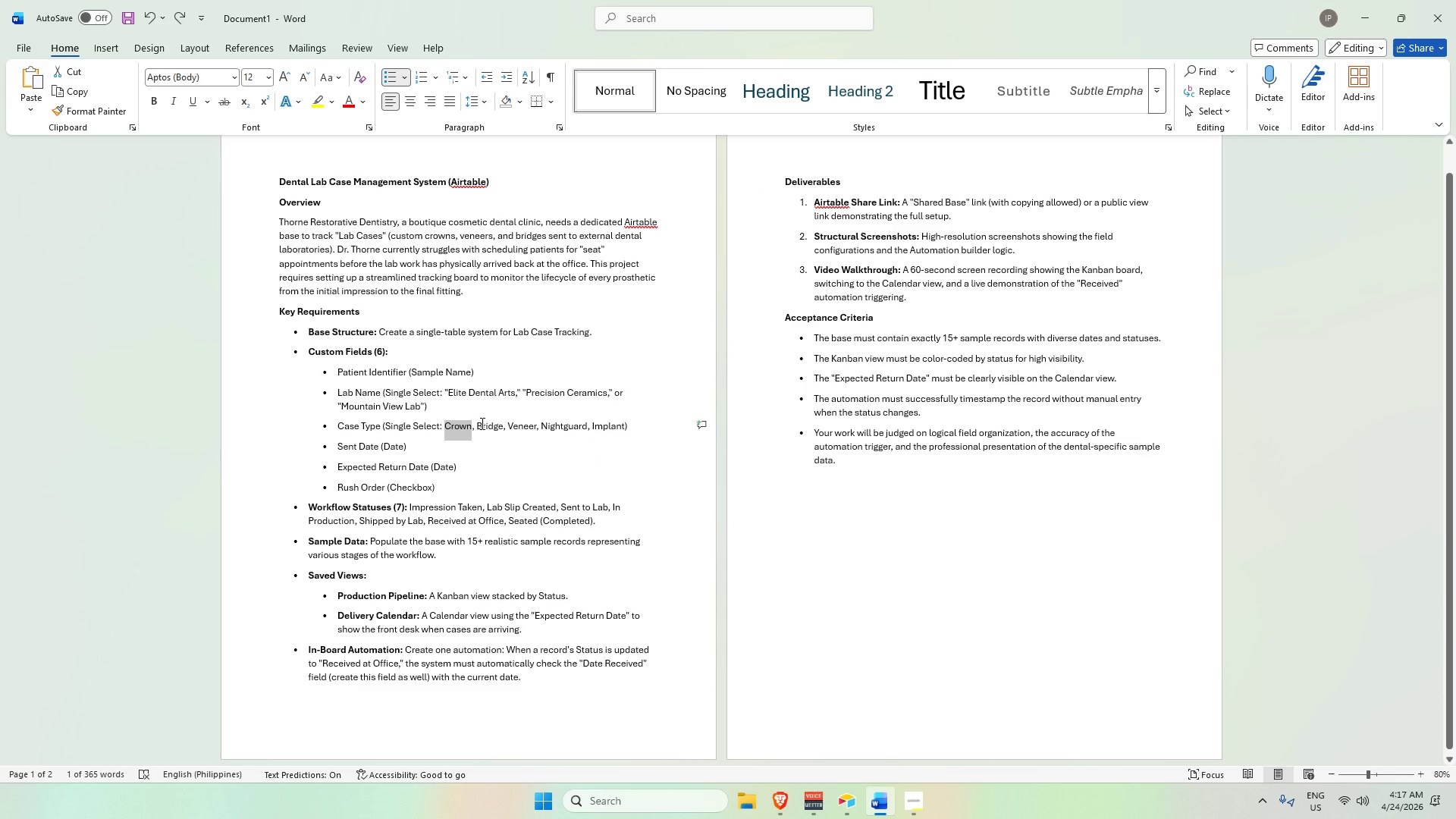 
key(Alt+AltLeft)
 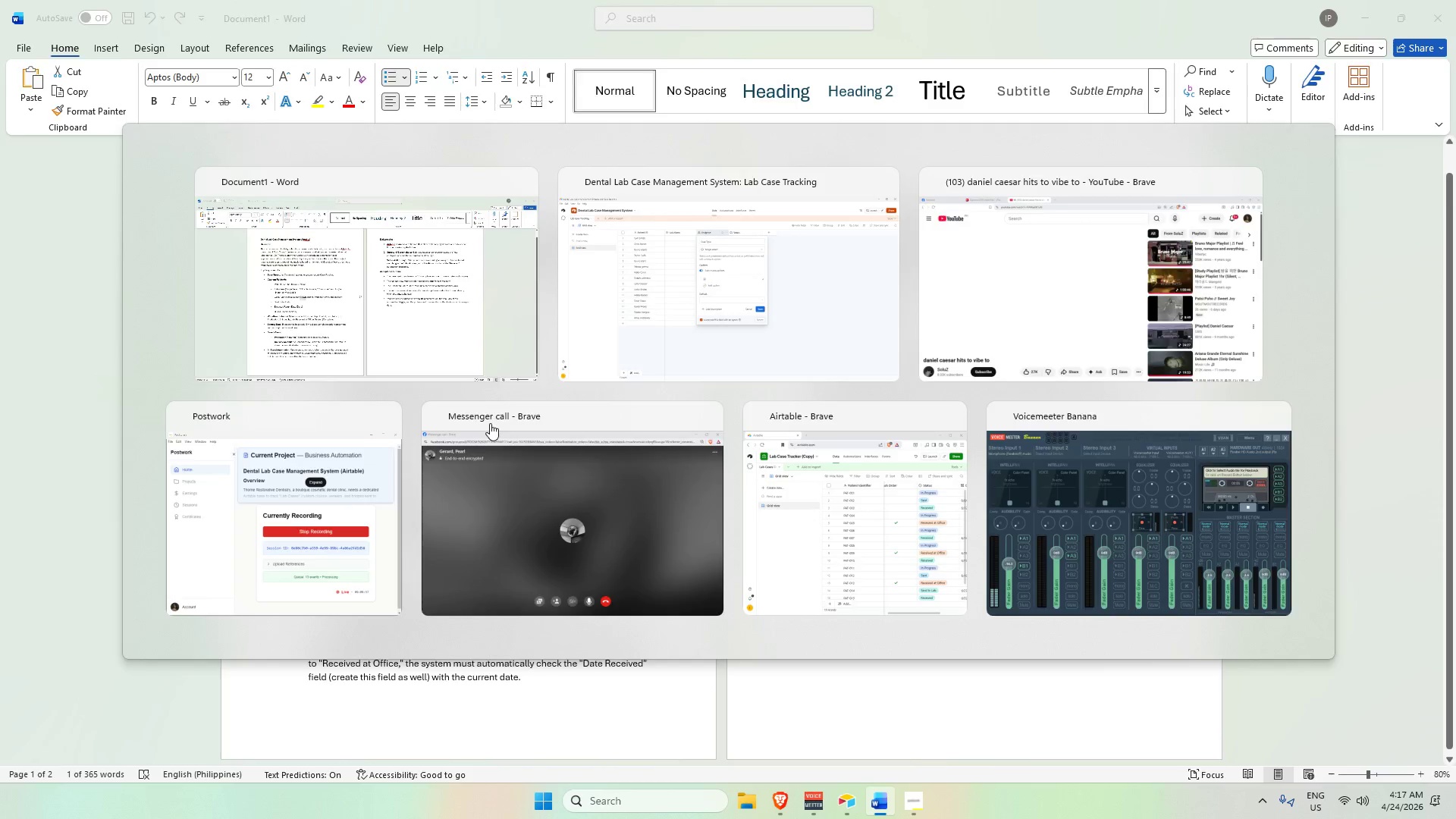 
key(Alt+Tab)
 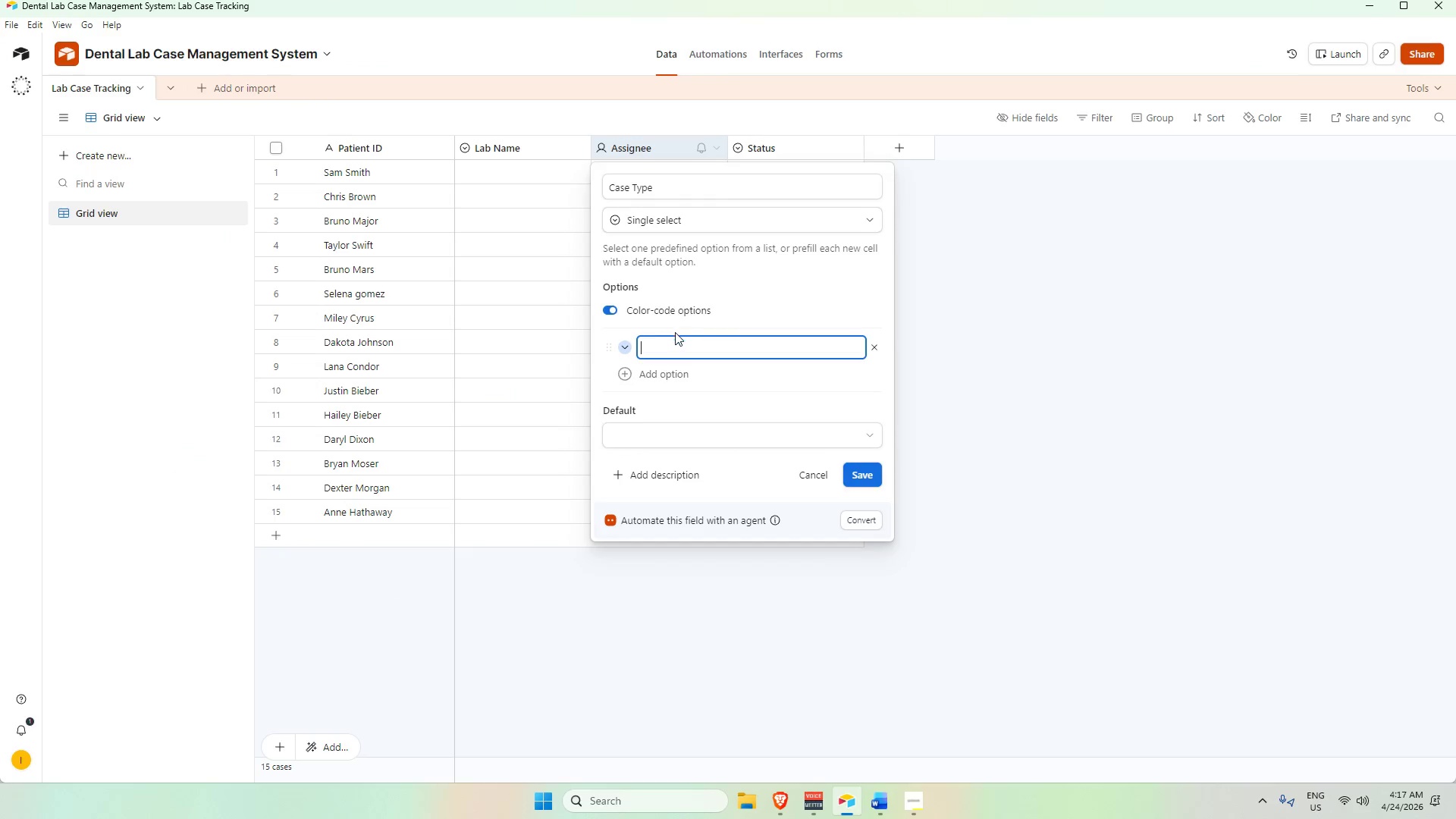 
key(Control+V)
 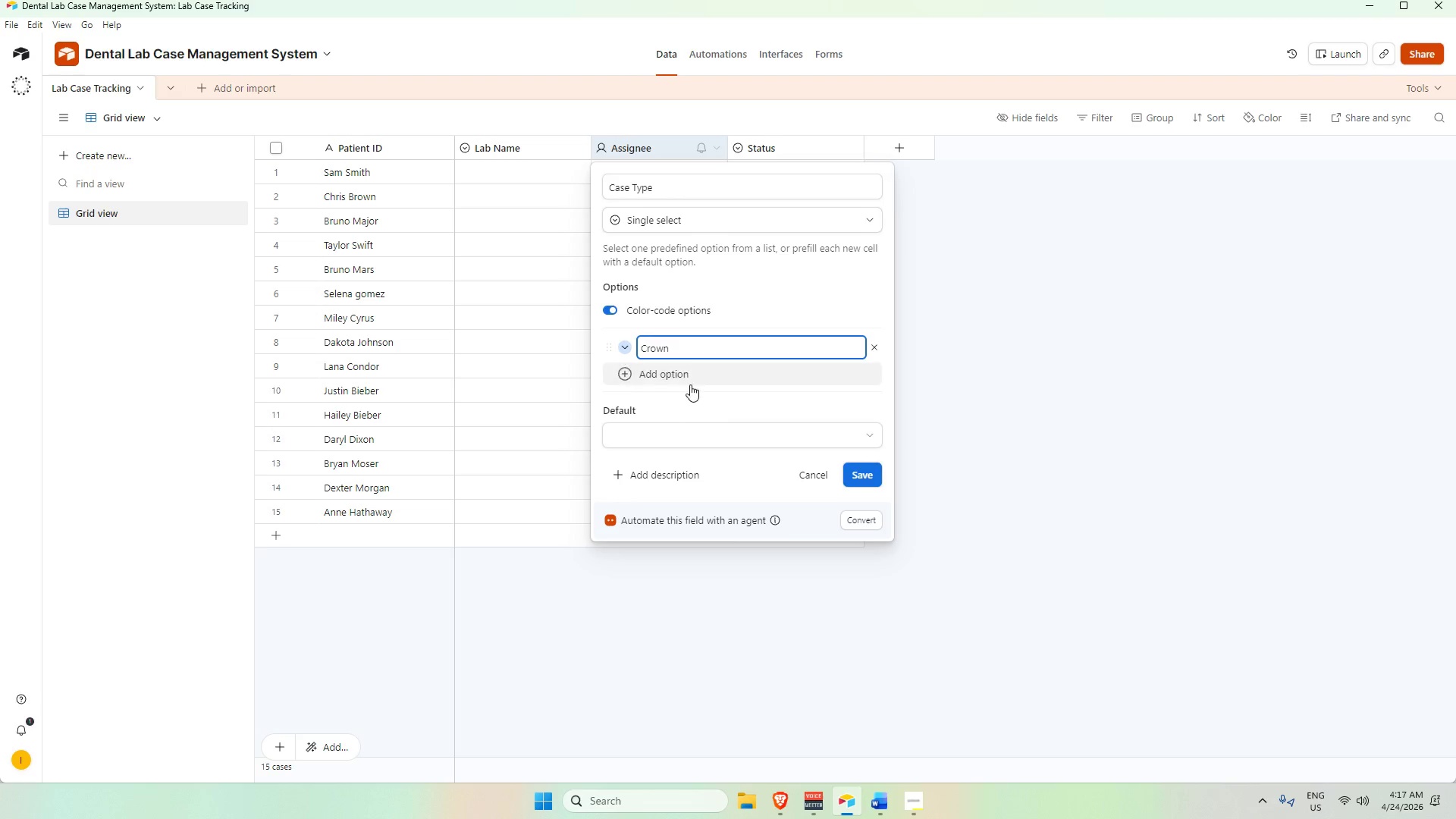 
key(Enter)
 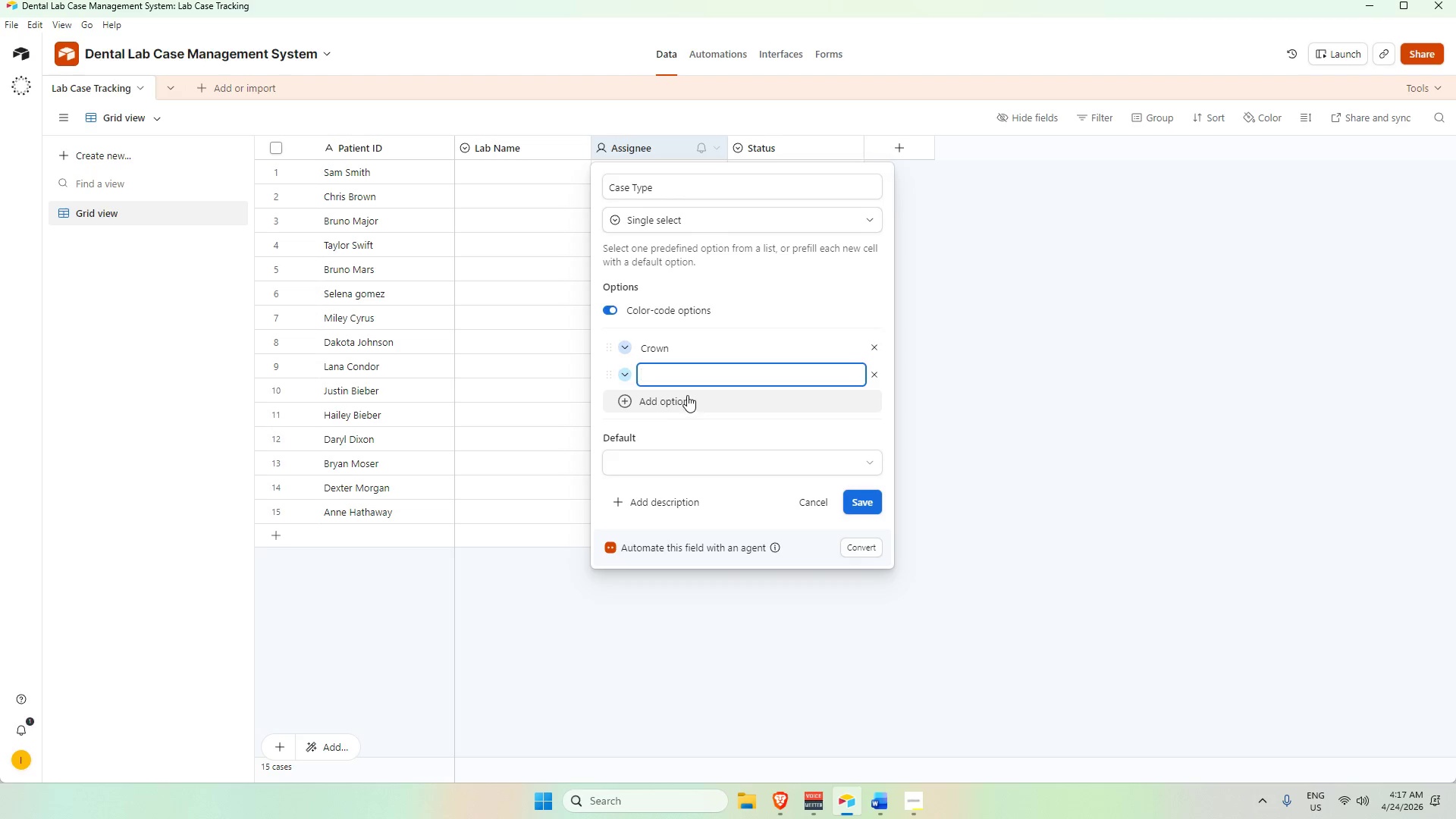 
key(Alt+AltLeft)
 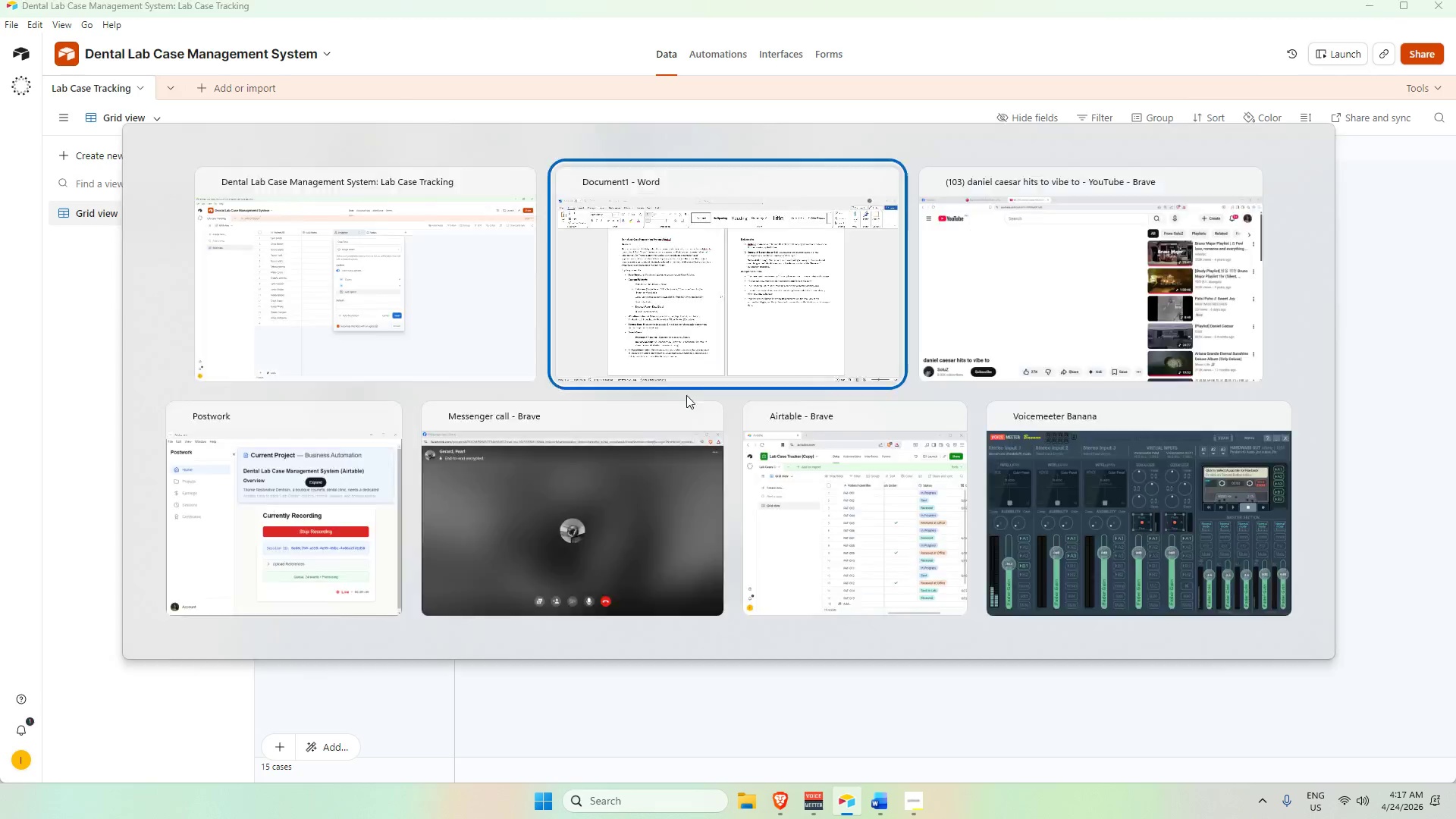 
key(Alt+Tab)
 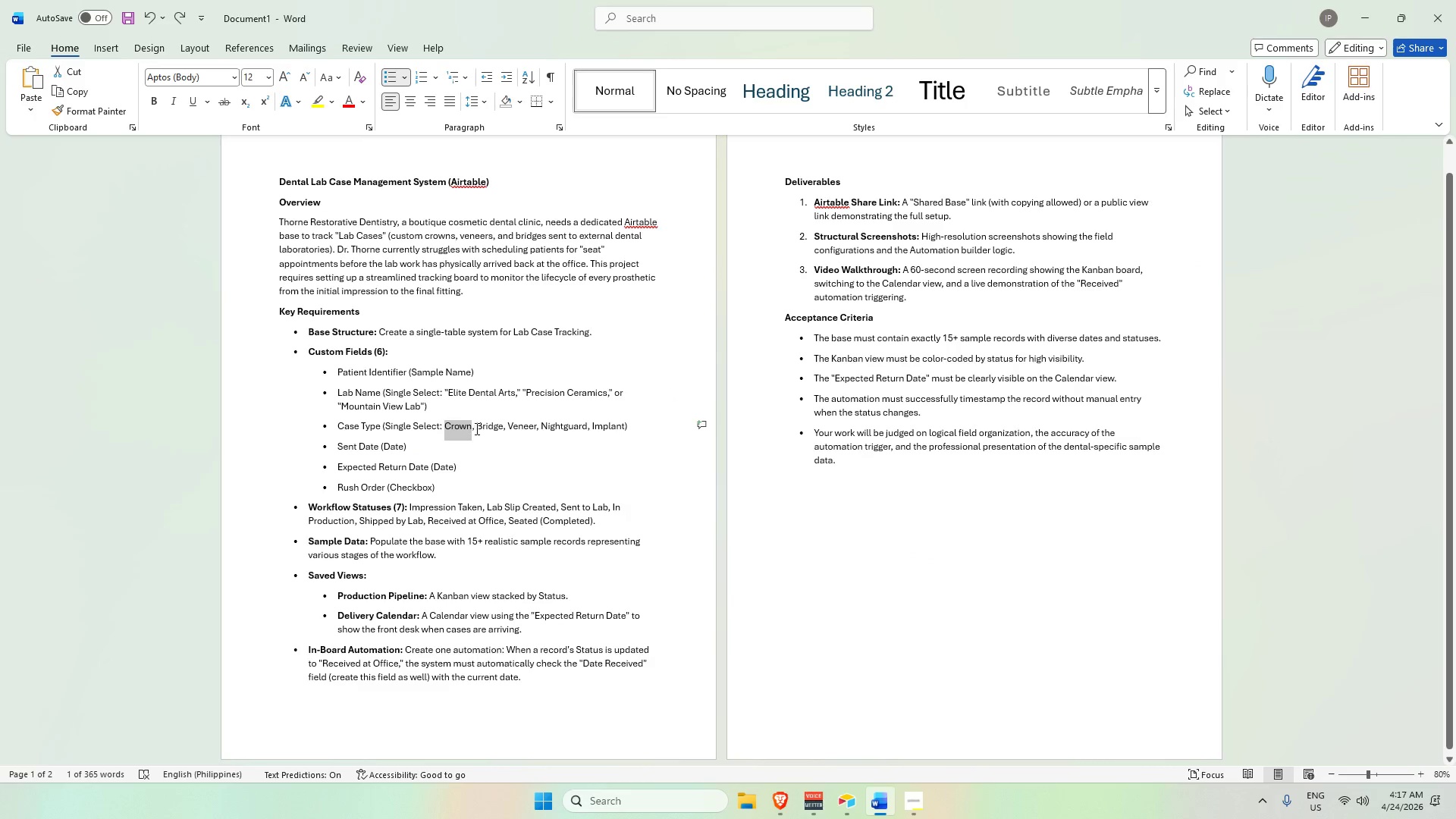 
left_click_drag(start_coordinate=[477, 425], to_coordinate=[501, 428])
 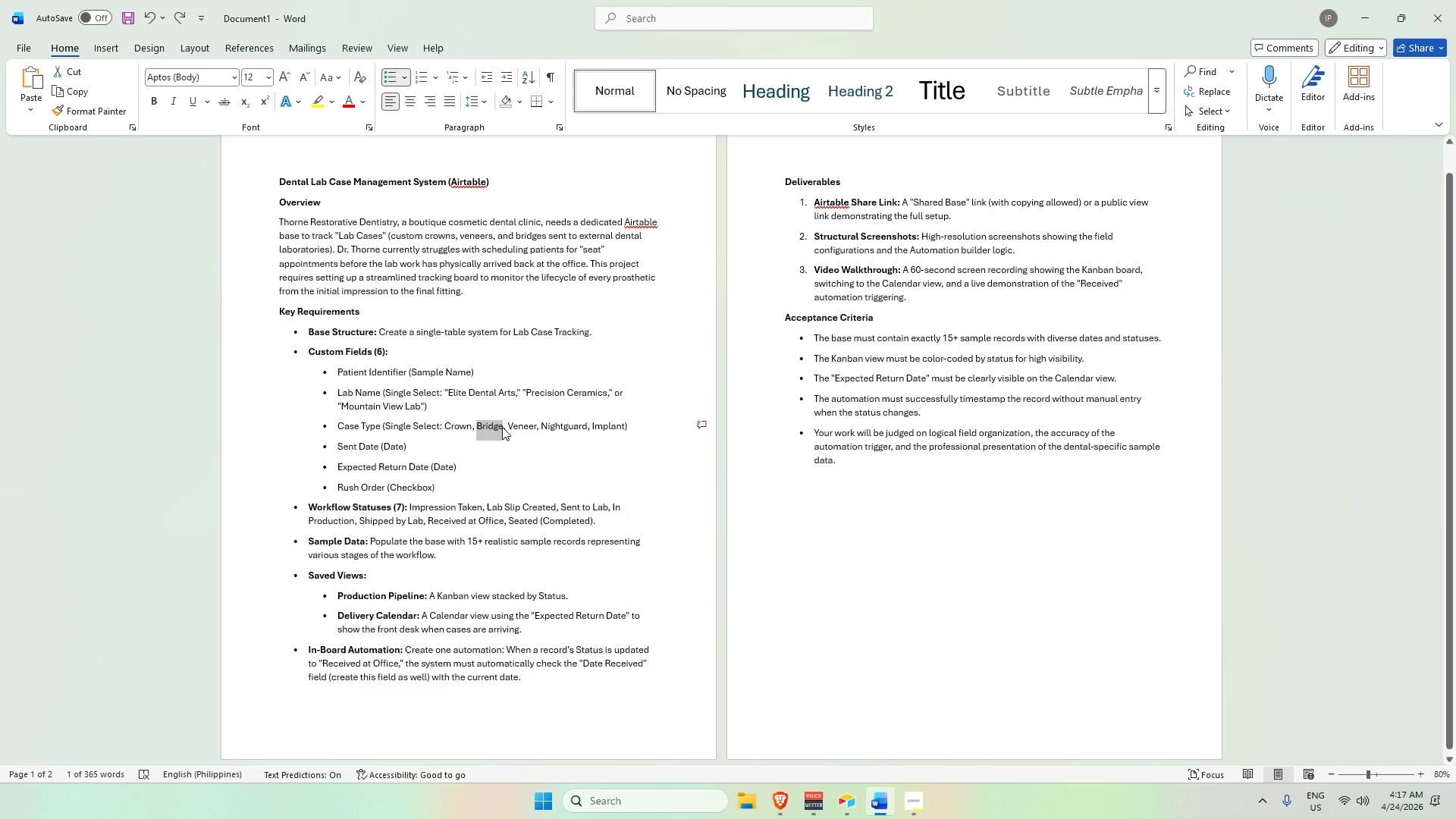 
key(Control+C)
 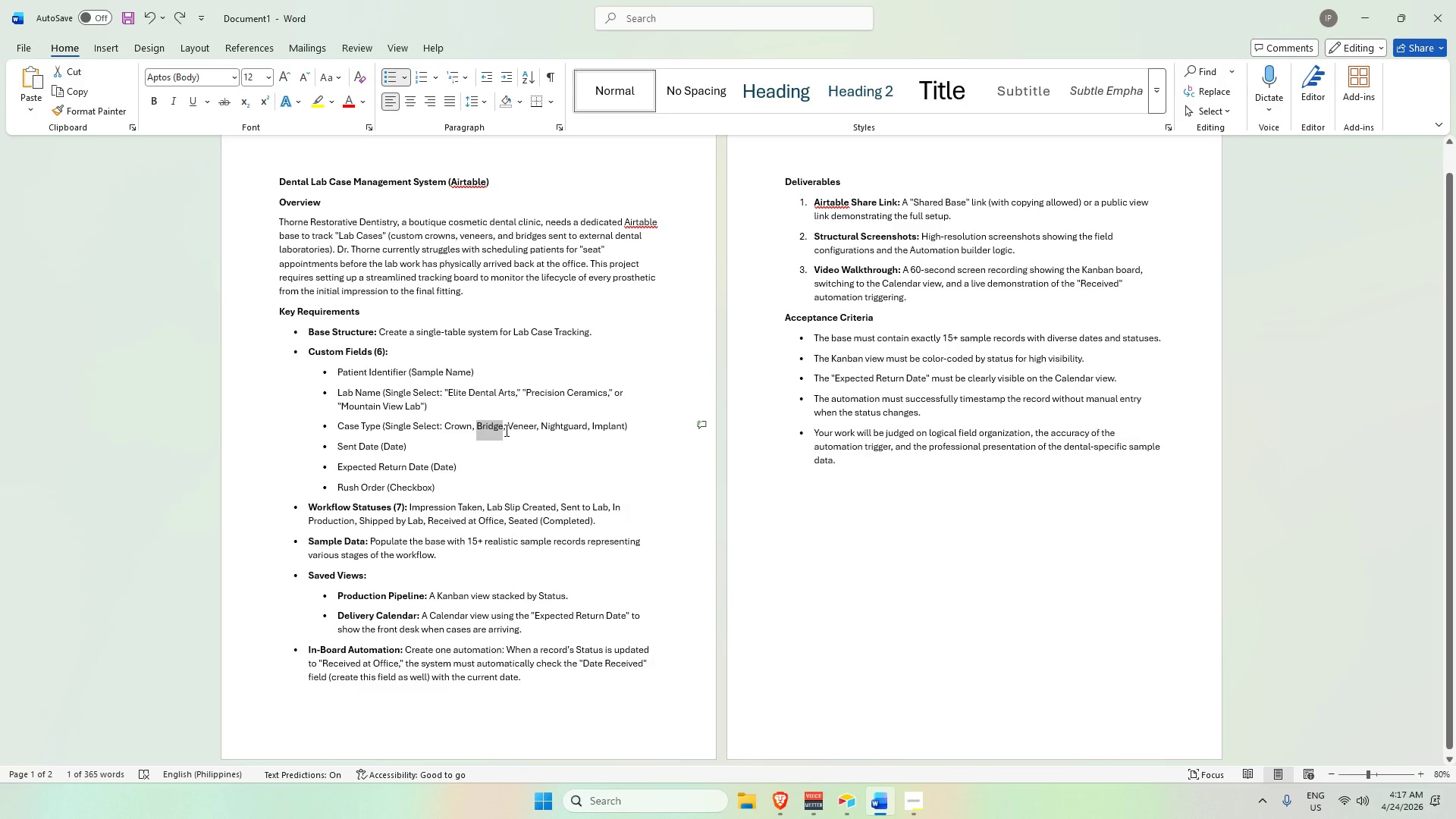 
key(Alt+AltLeft)
 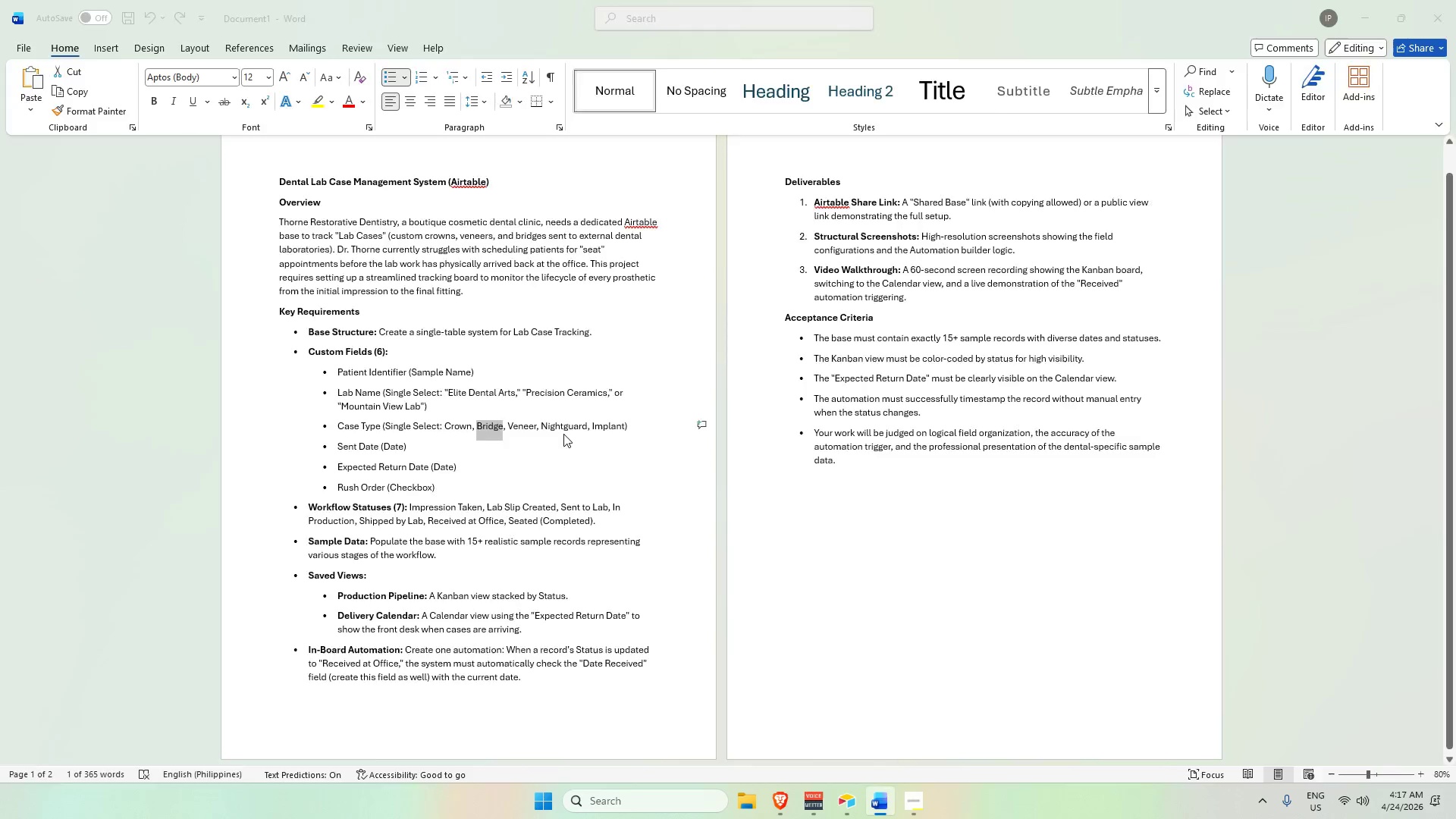 
key(Alt+Tab)
 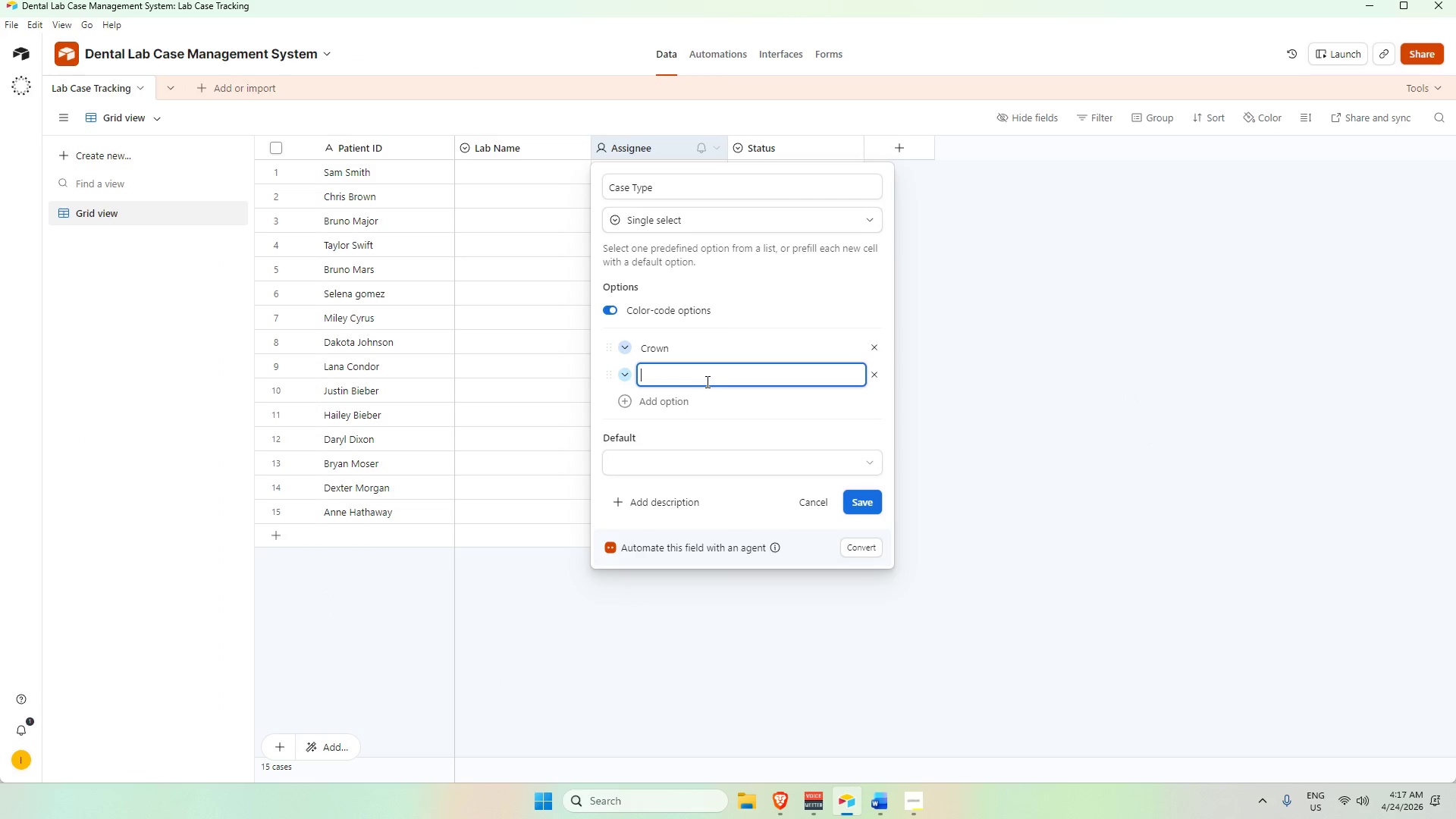 
key(Control+V)
 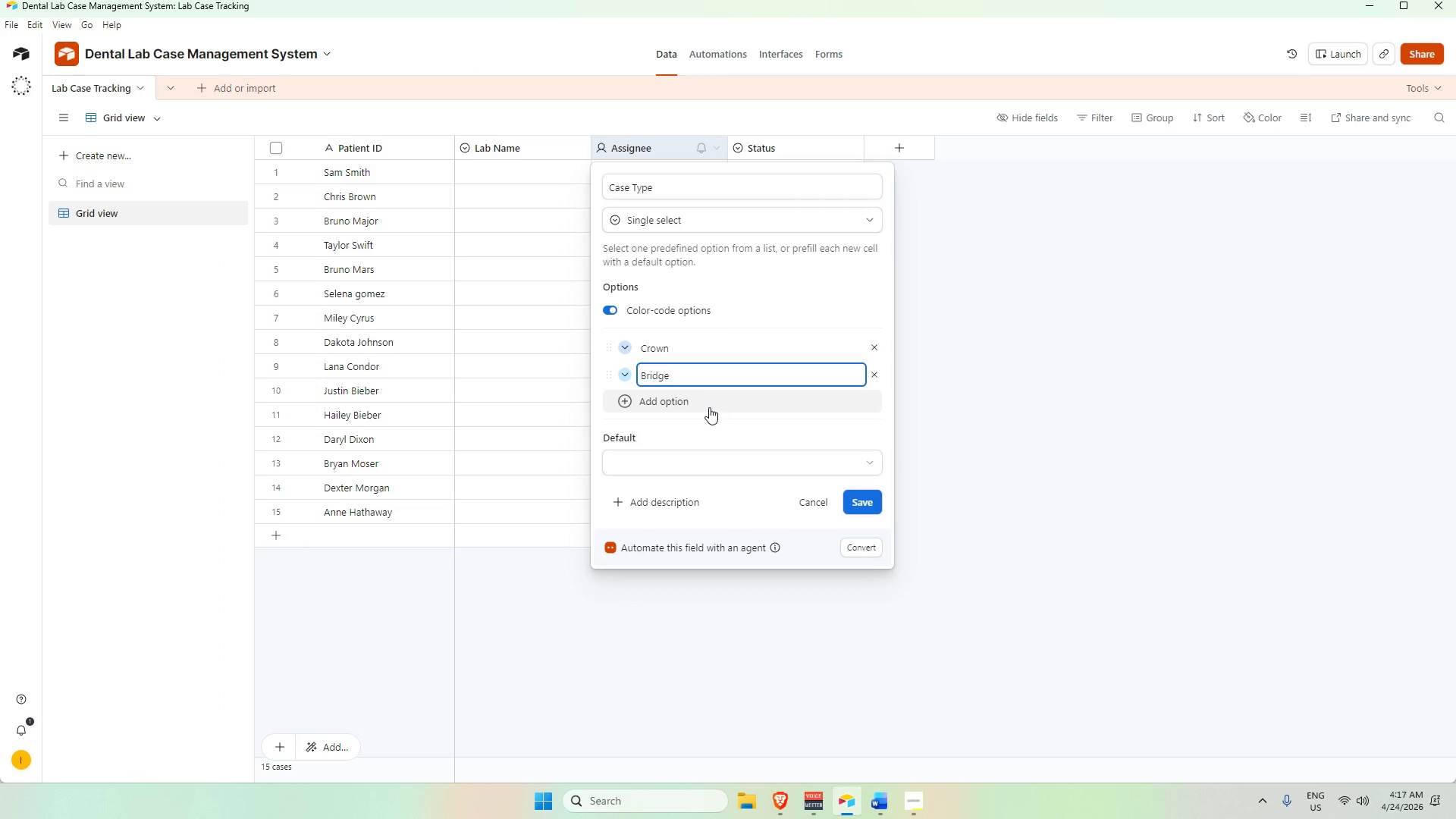 
key(Shift+ShiftRight)
 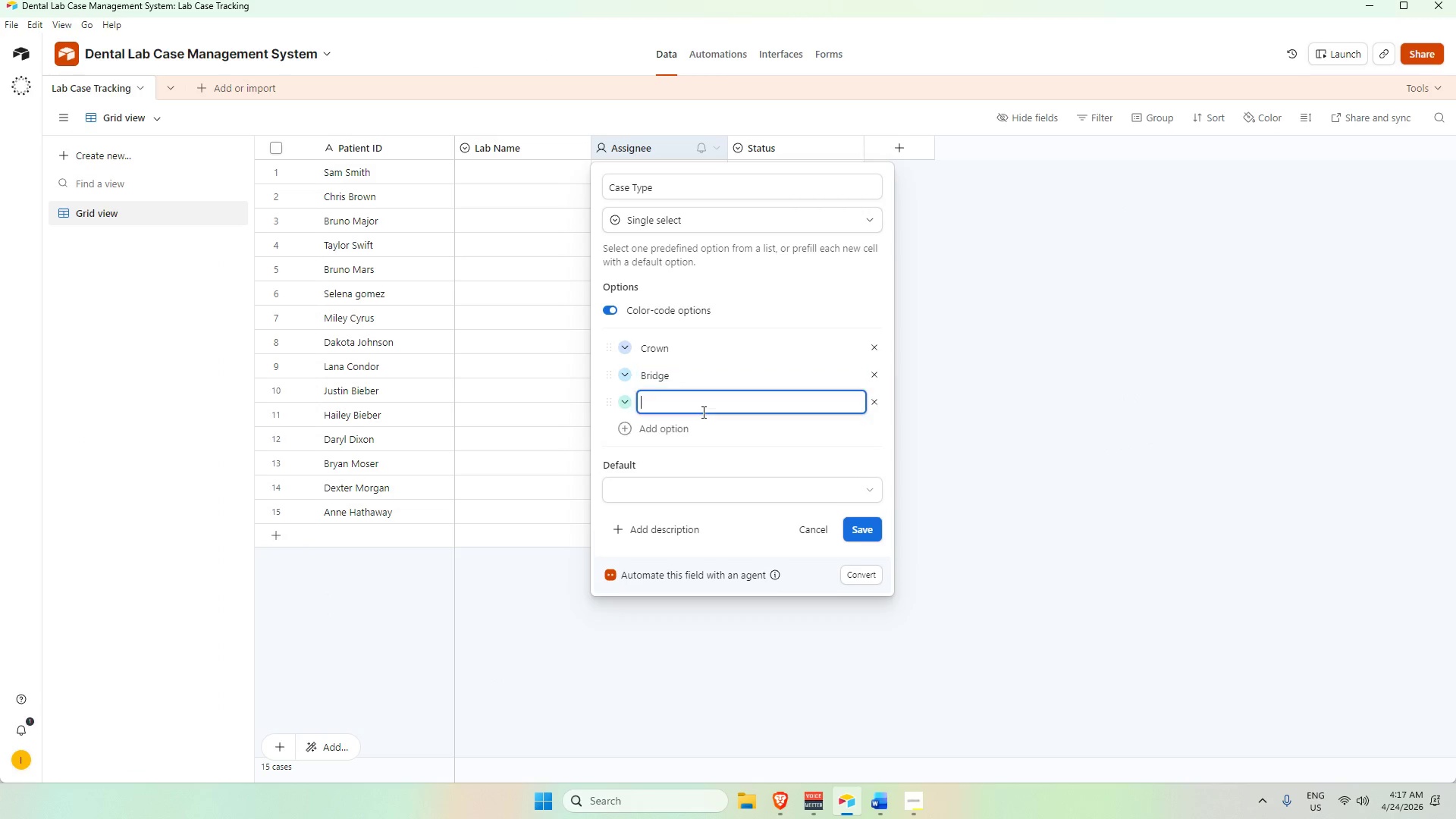 
key(Shift+Enter)
 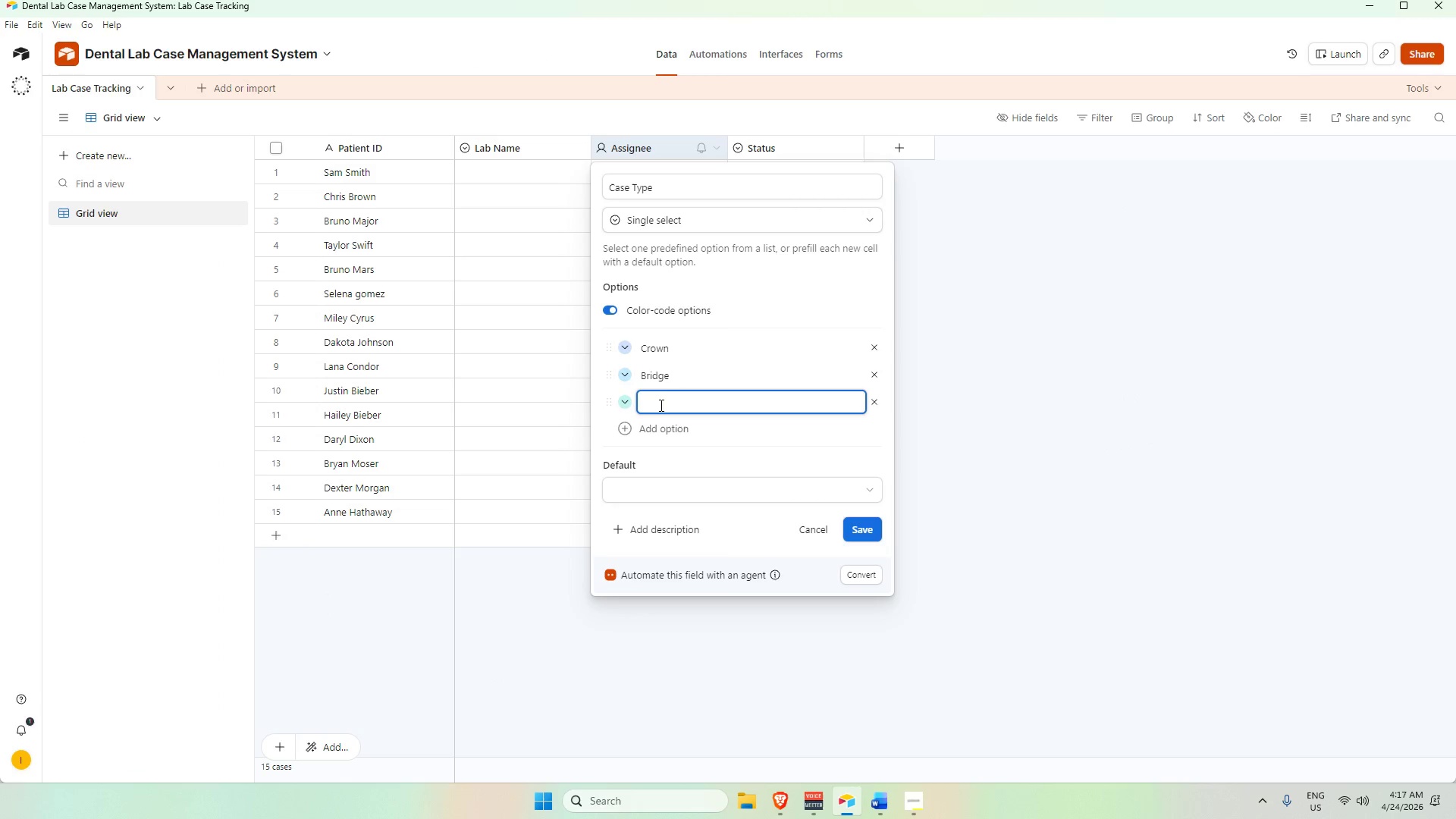 
key(Alt+AltLeft)
 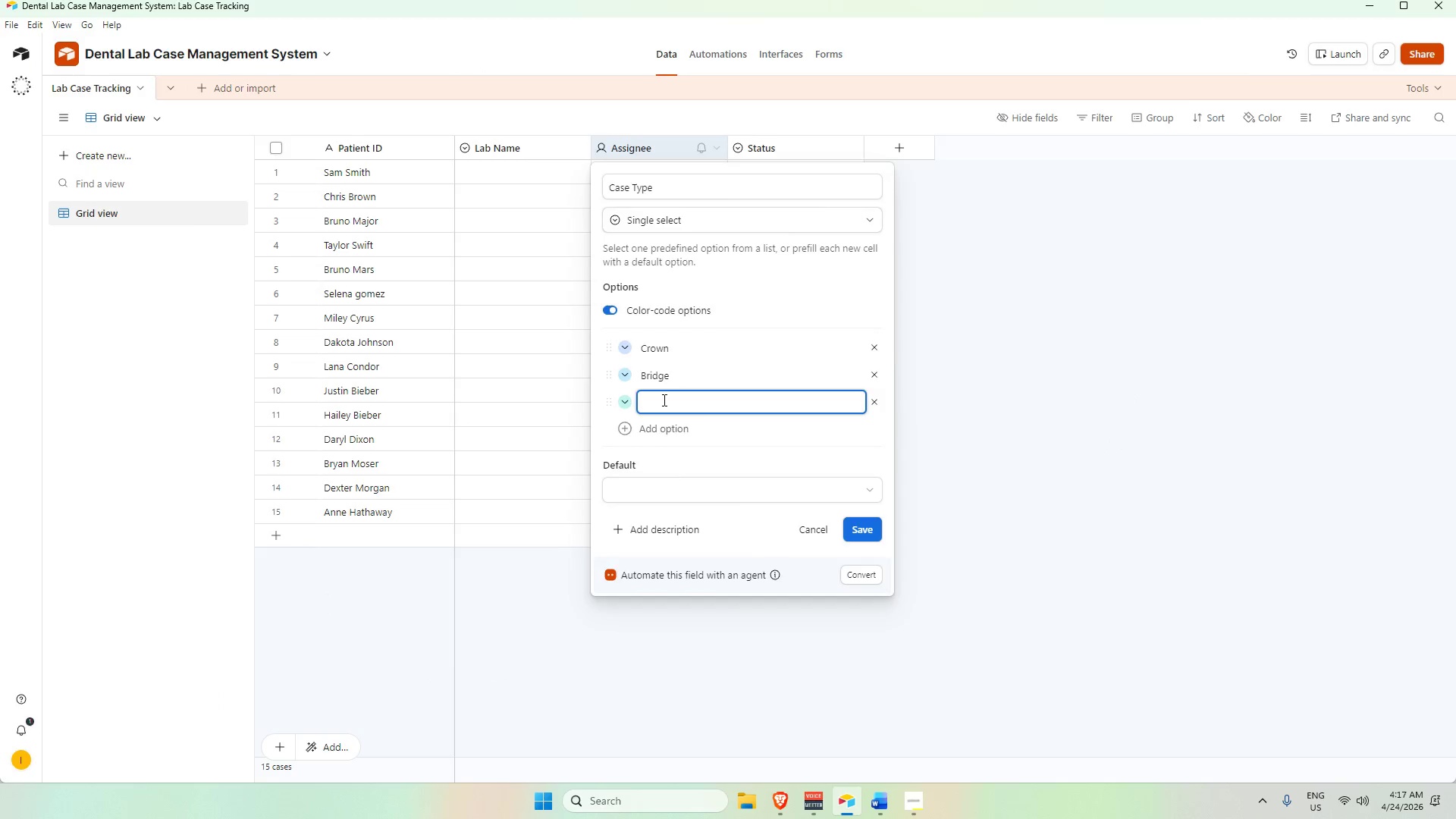 
key(Alt+Tab)
 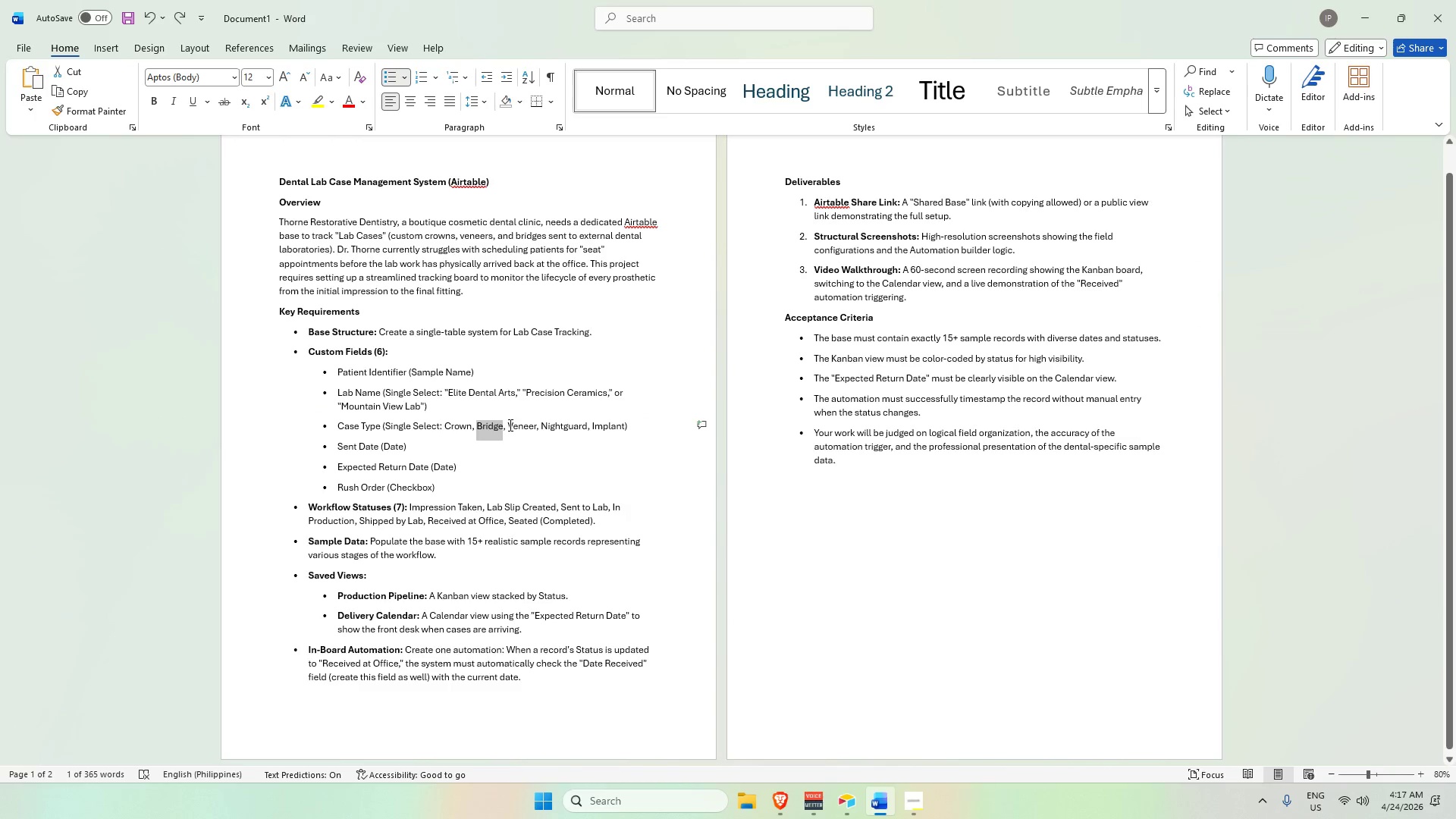 
left_click_drag(start_coordinate=[508, 423], to_coordinate=[536, 427])
 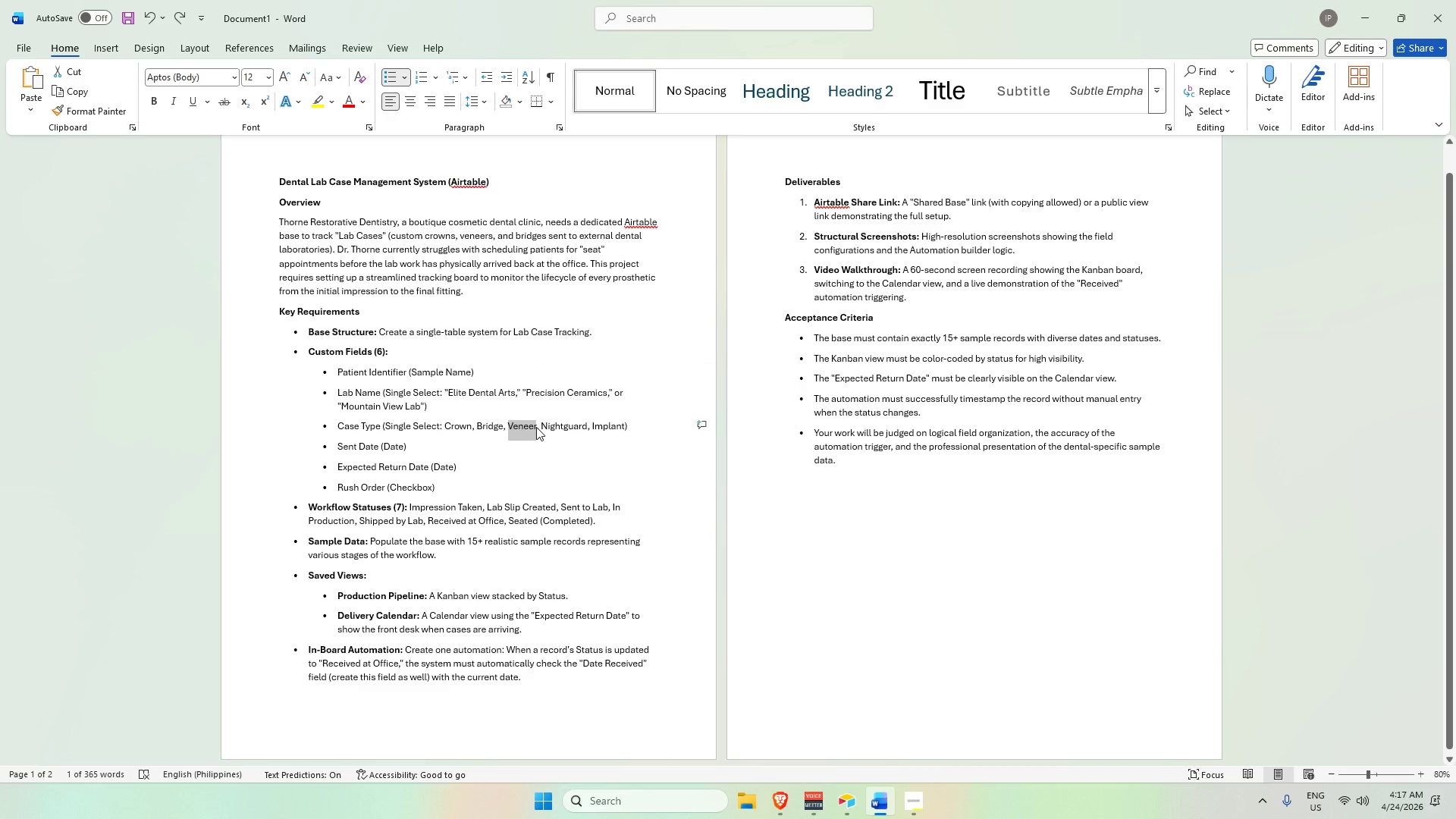 
key(Control+C)
 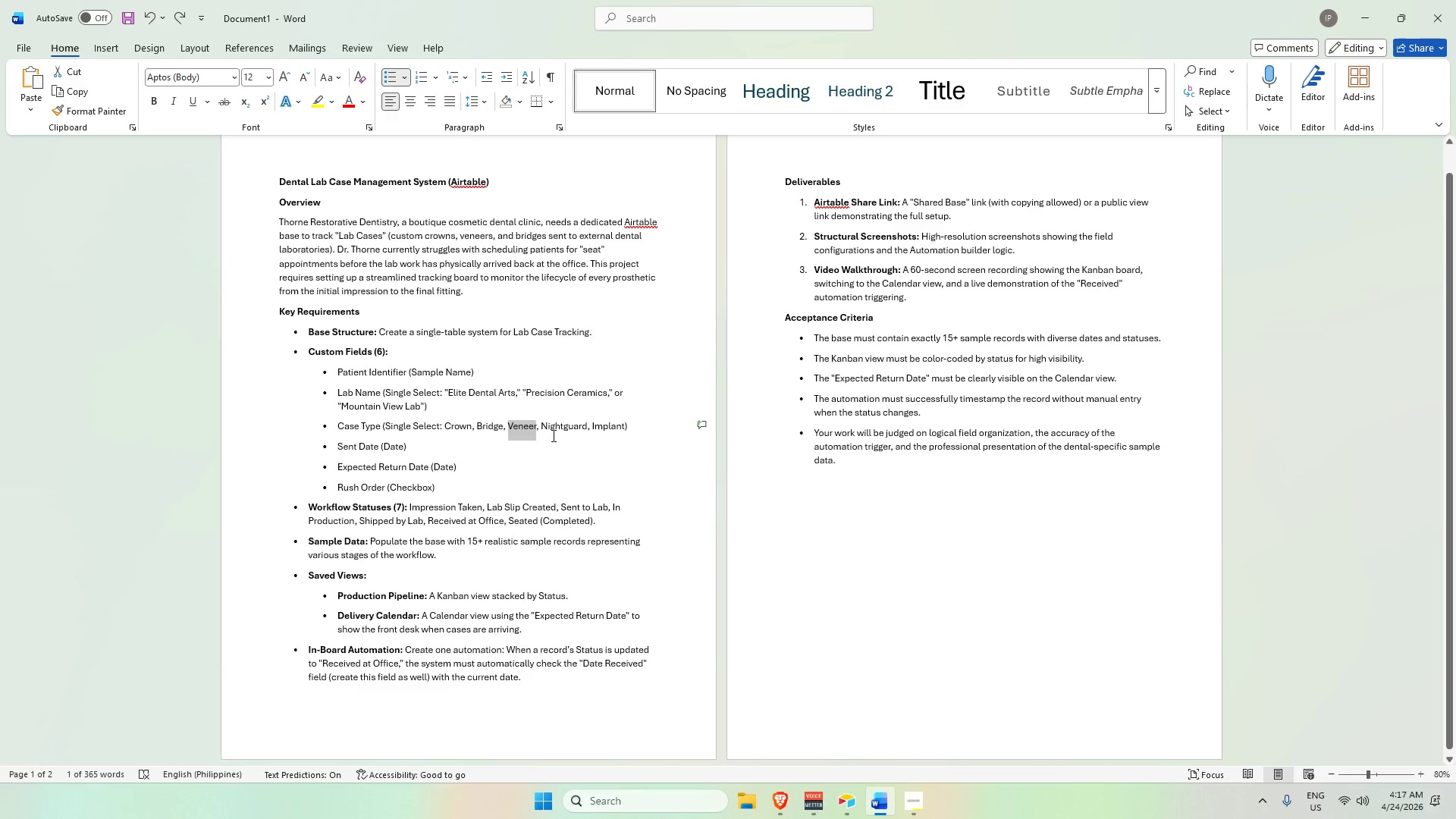 
key(Alt+AltLeft)
 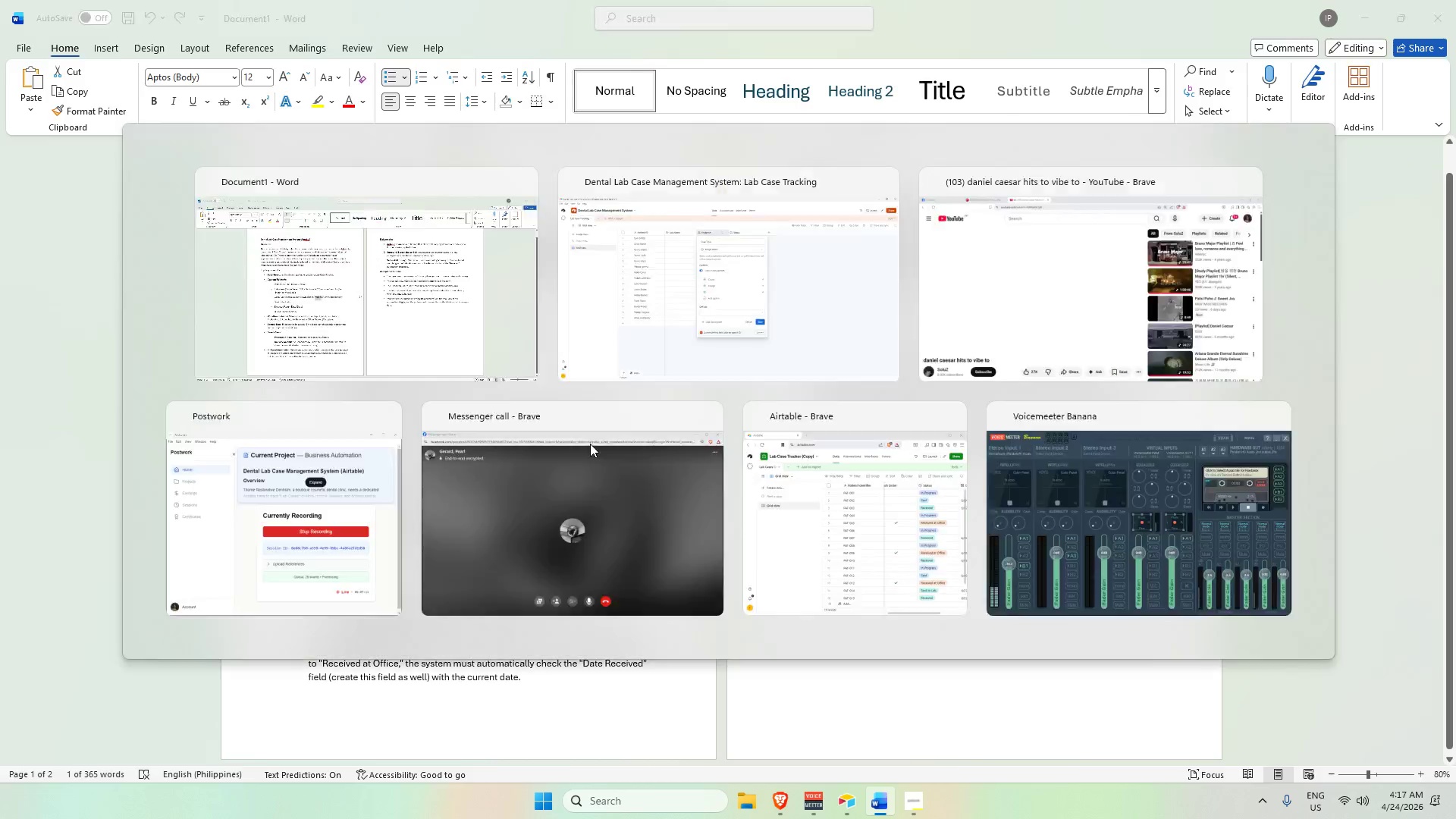 
key(Alt+Tab)
 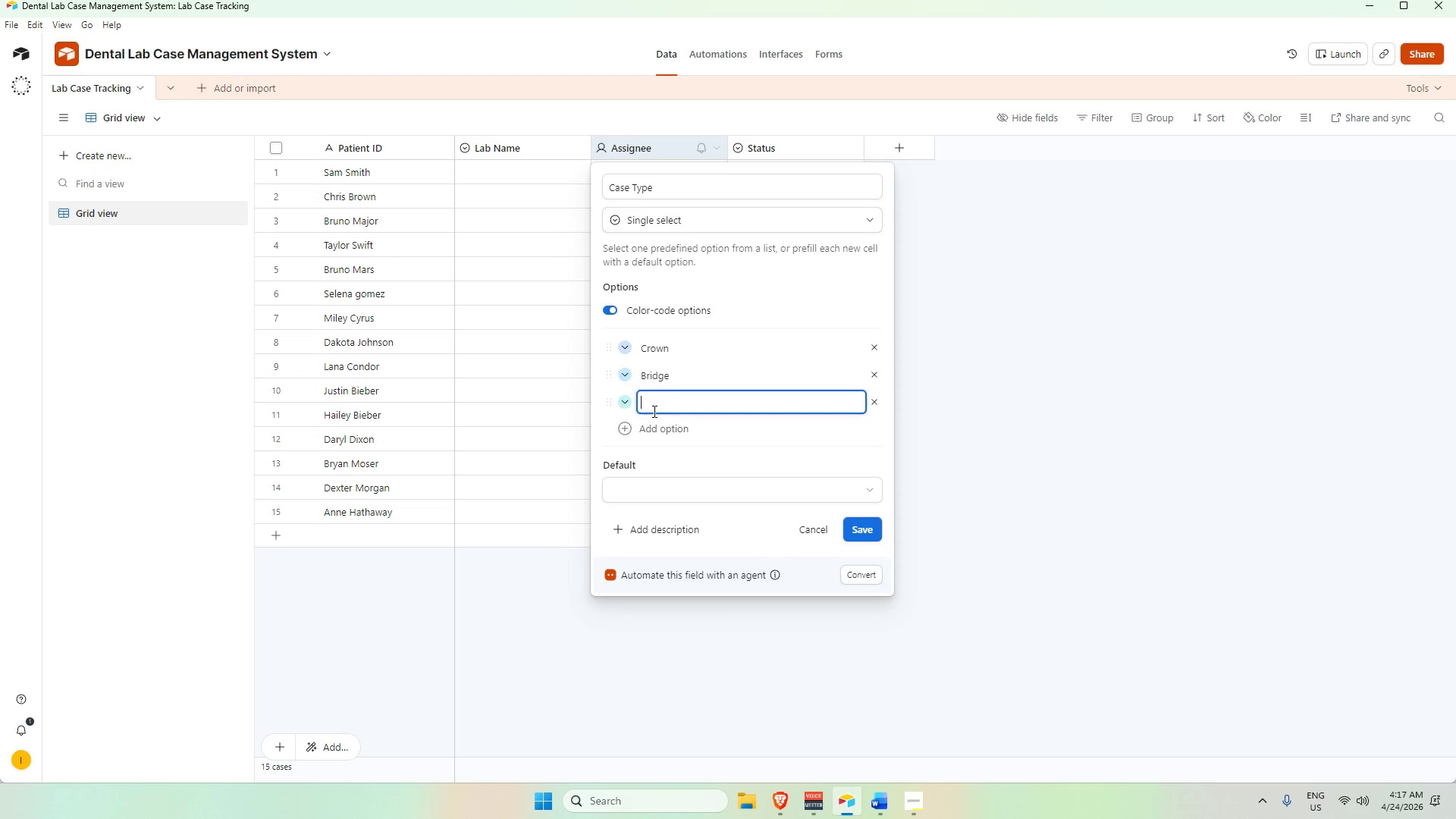 
key(Control+V)
 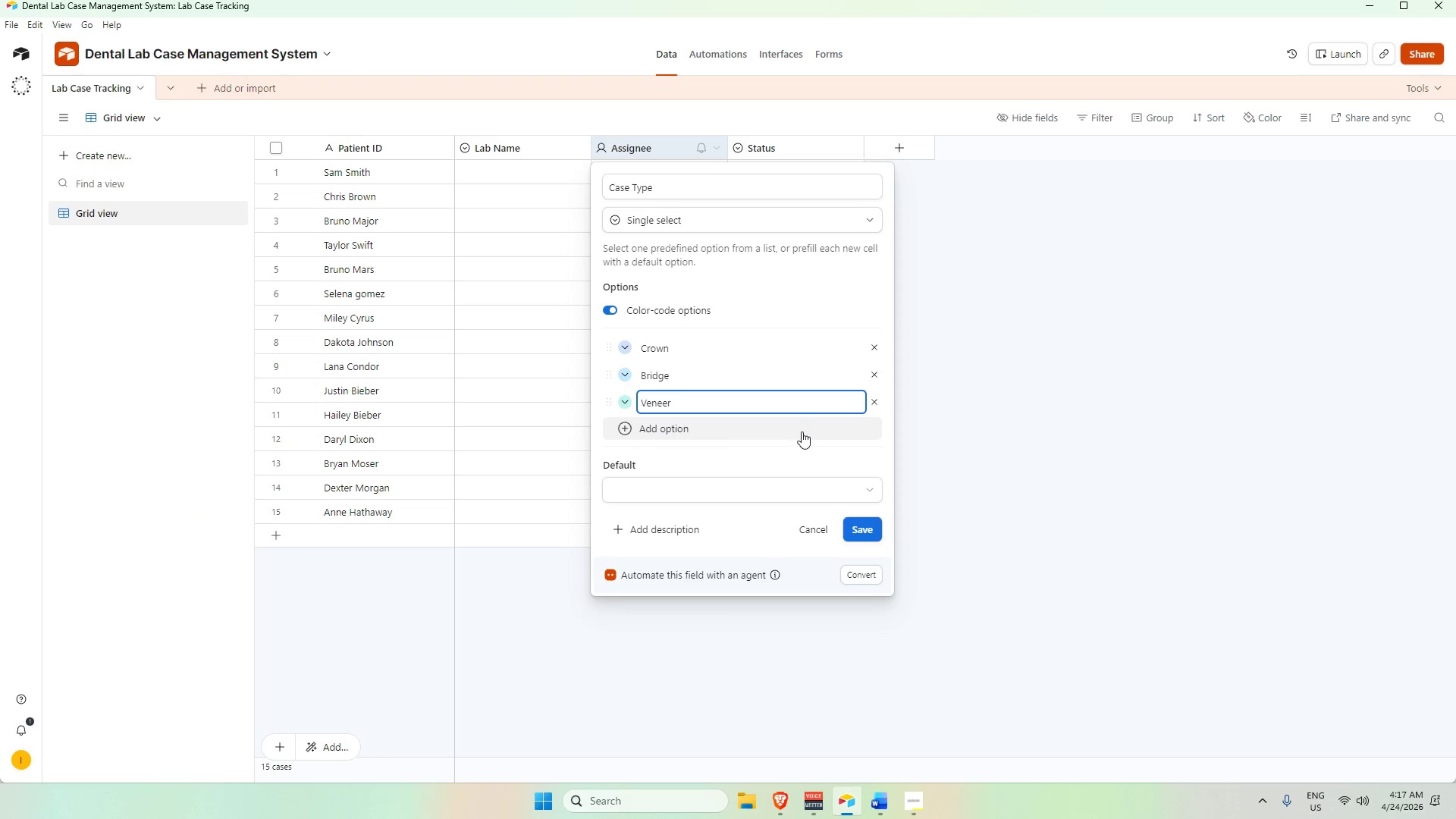 
key(Enter)
 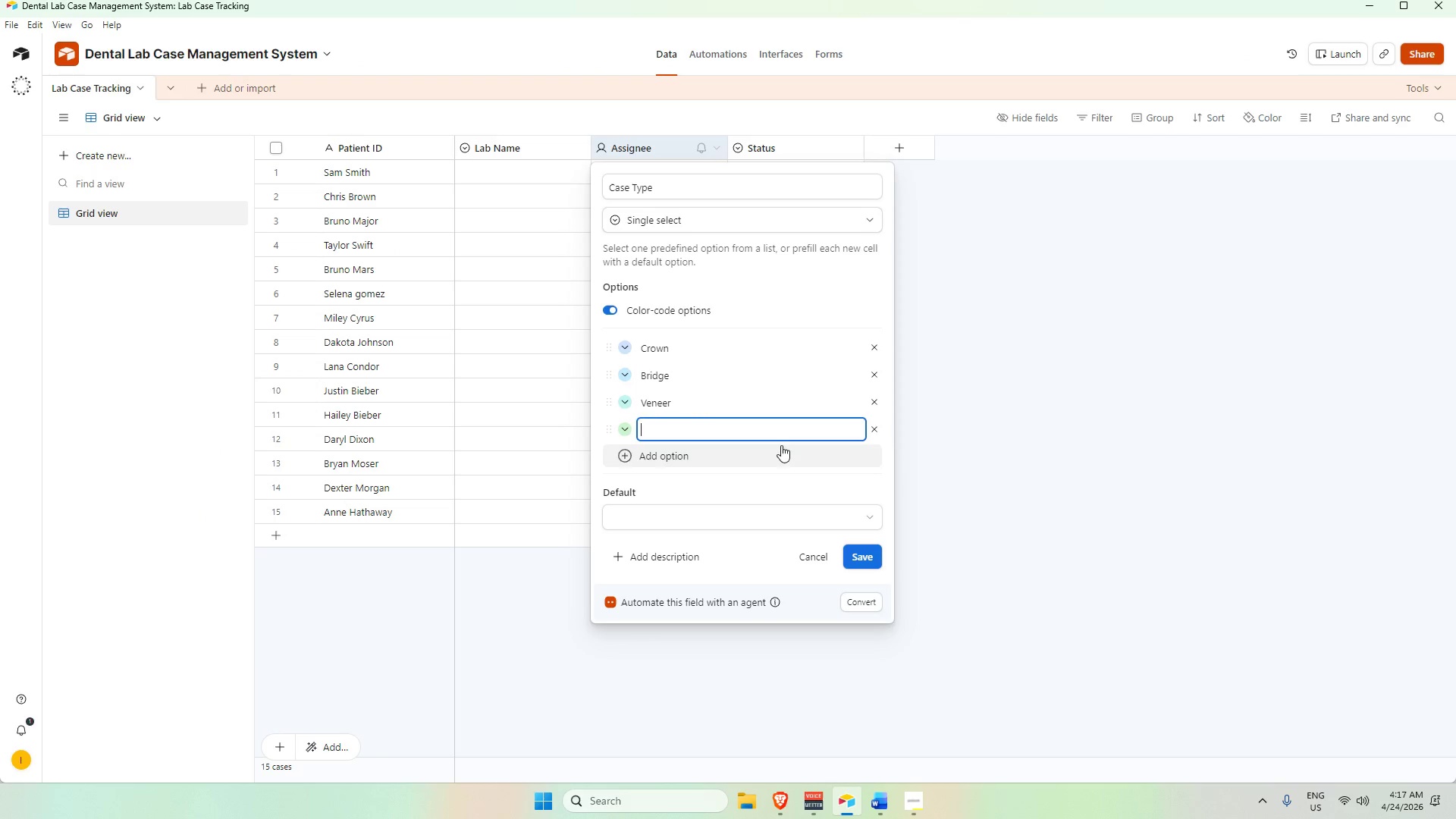 
key(Alt+AltLeft)
 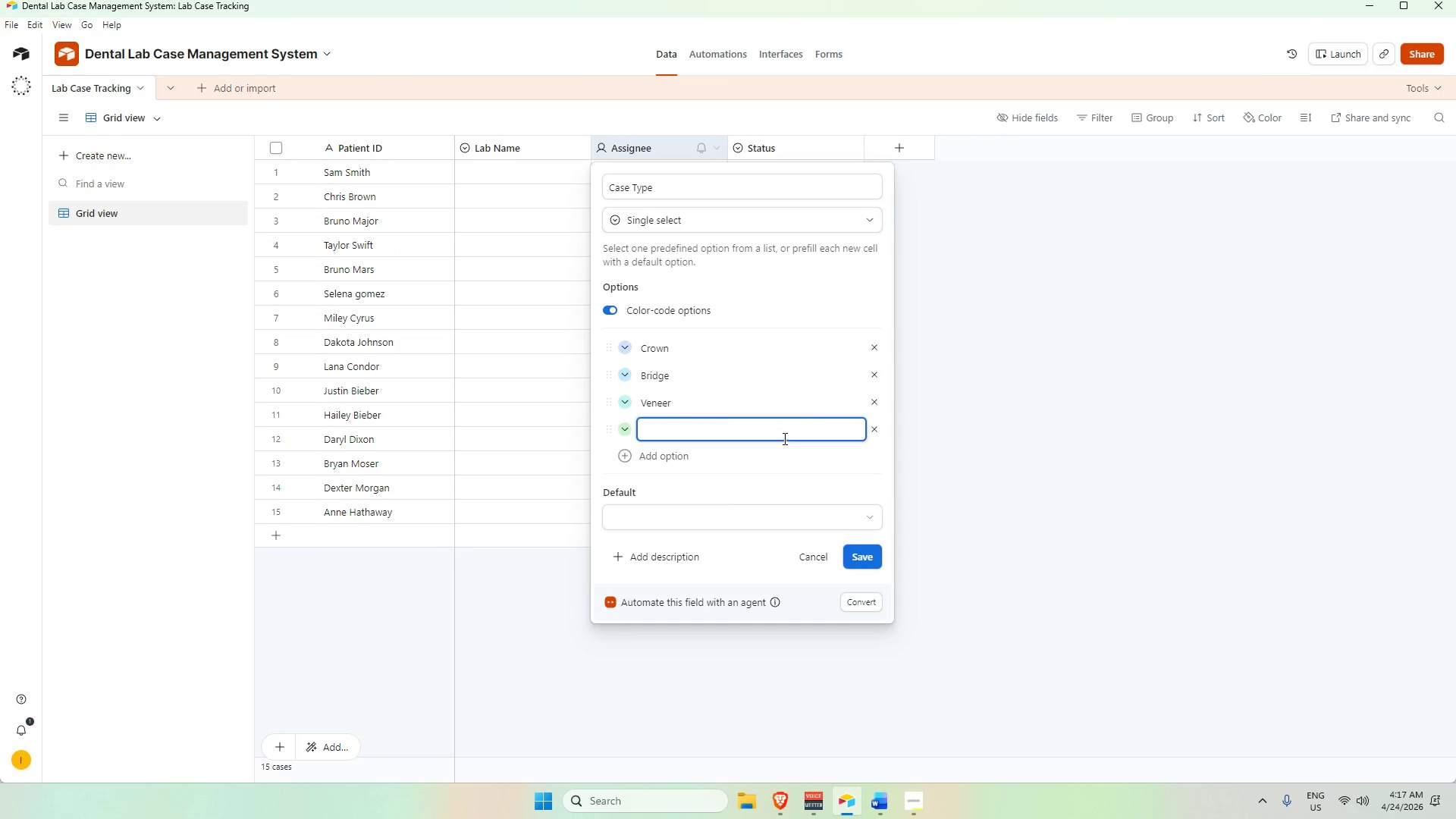 
key(Alt+Tab)
 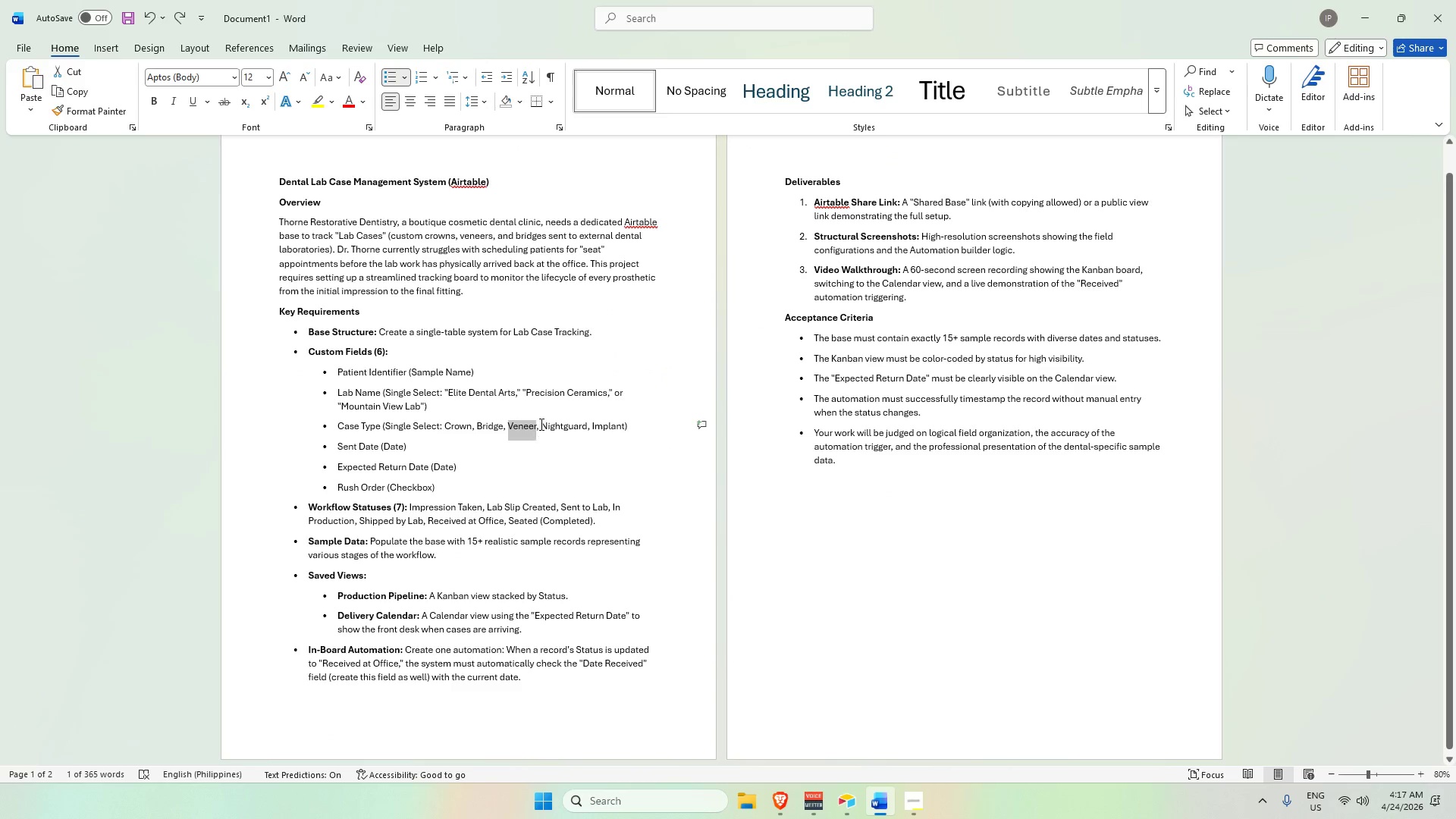 
left_click_drag(start_coordinate=[541, 423], to_coordinate=[586, 429])
 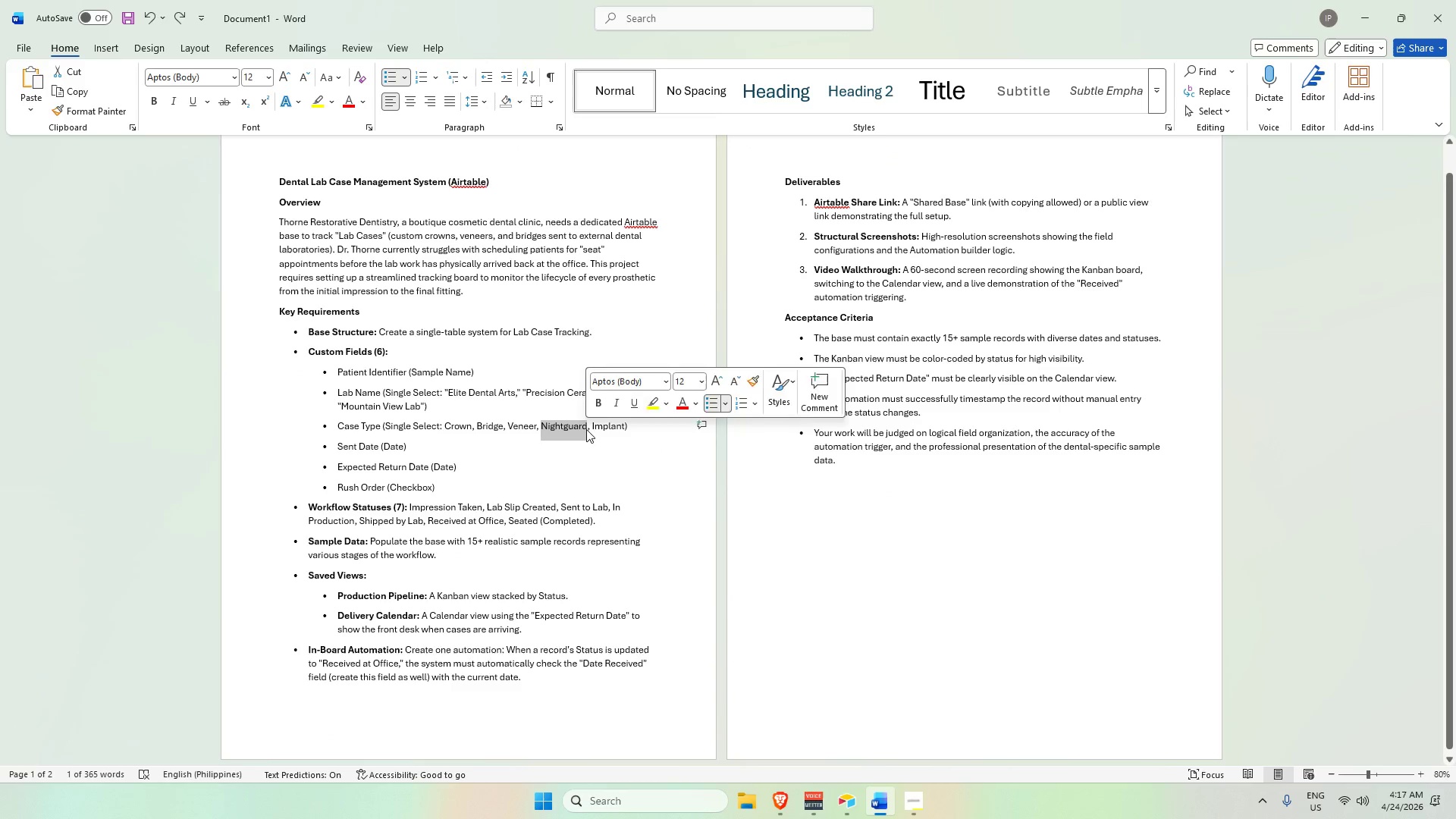 
key(Control+C)
 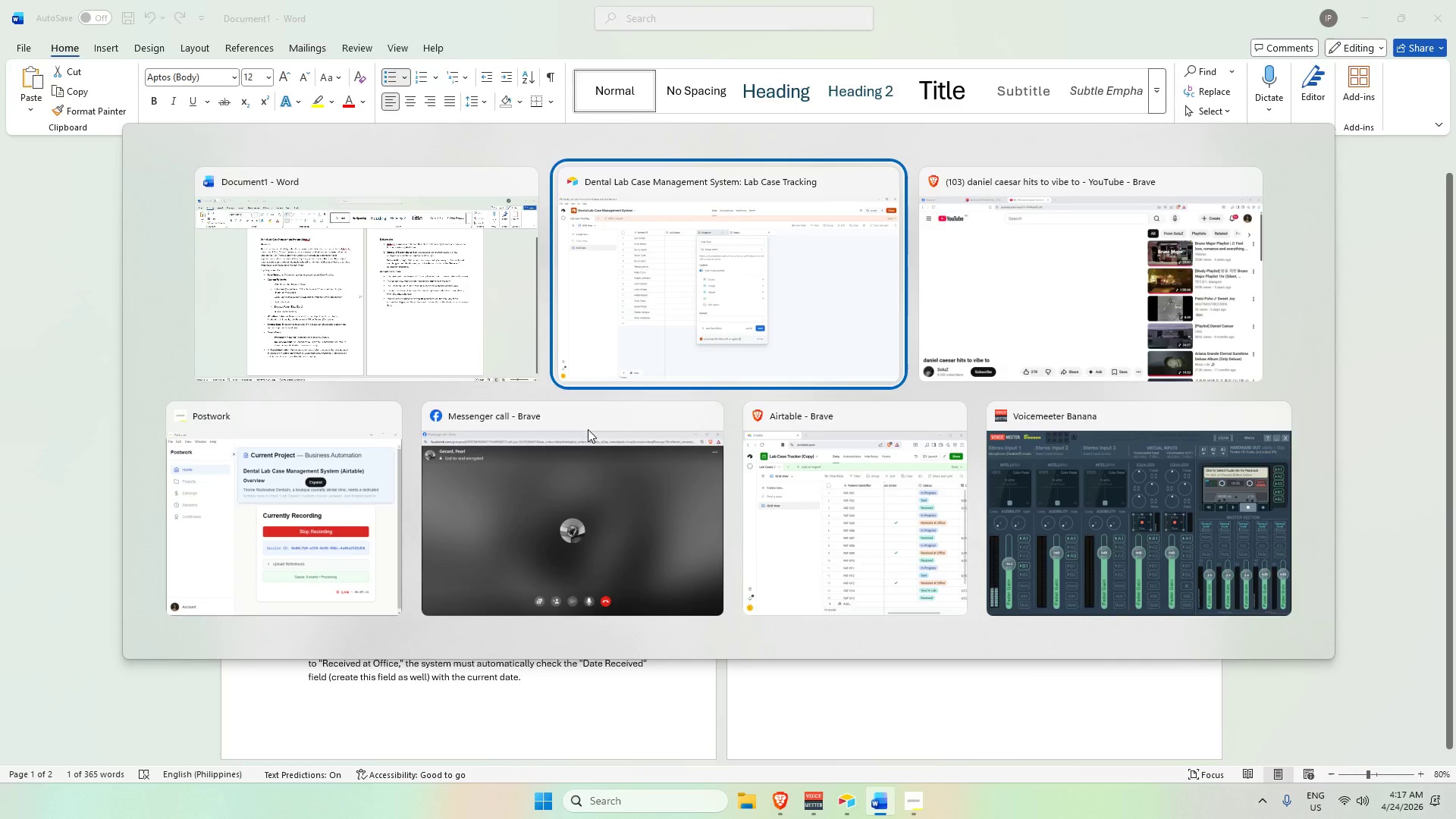 
key(Alt+AltLeft)
 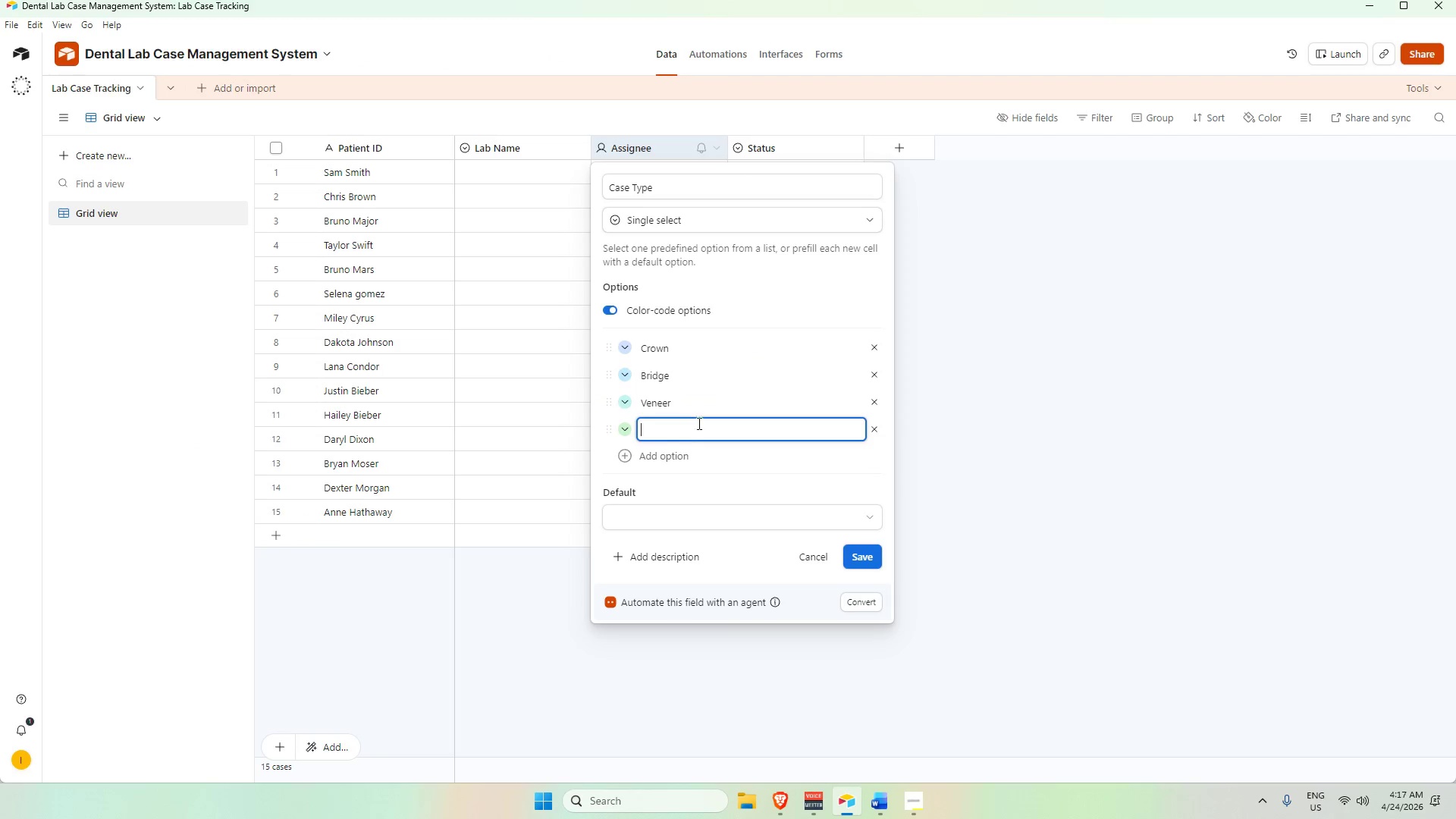 
key(Alt+Tab)
 